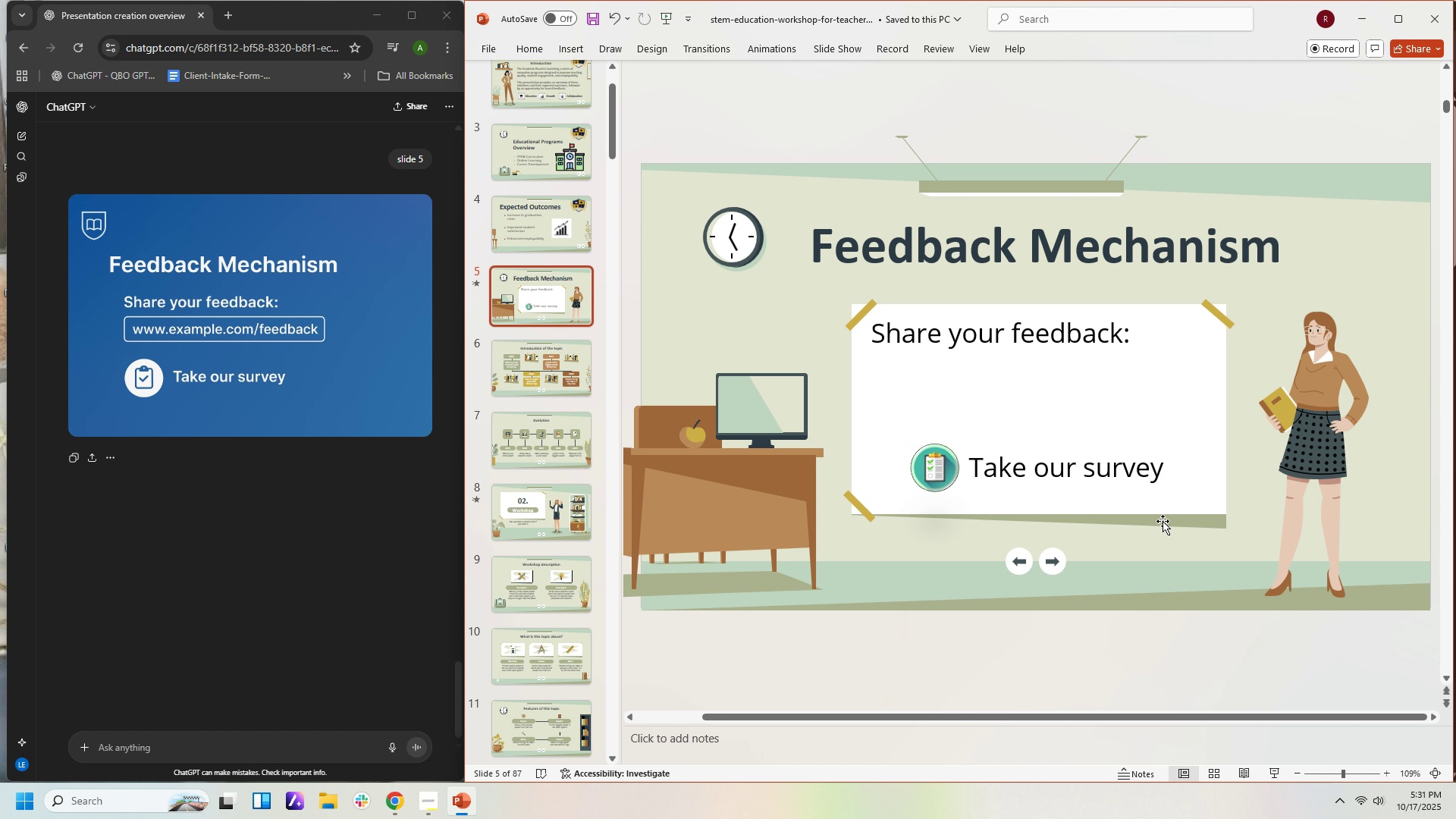 
wait(8.14)
 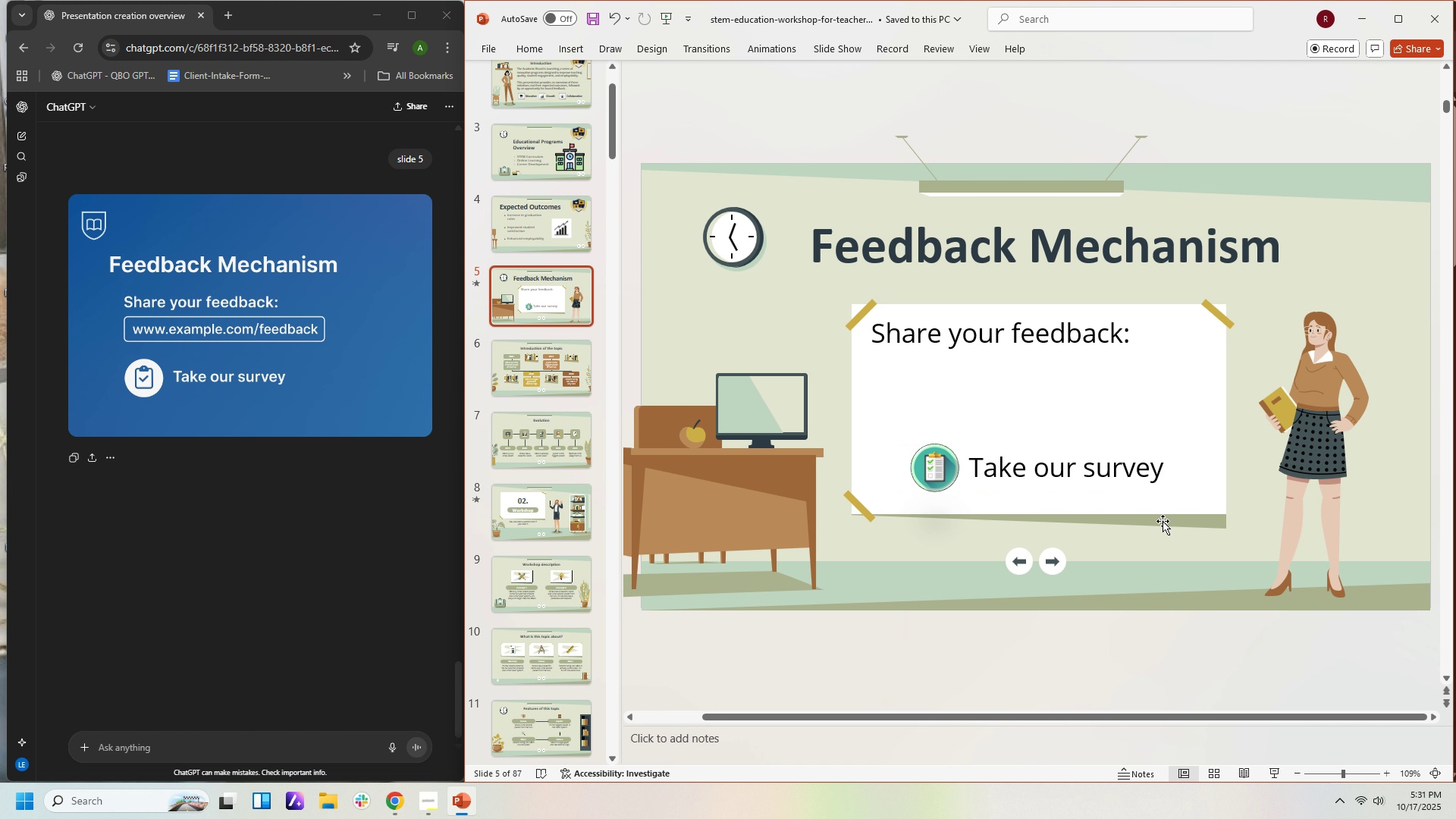 
left_click([560, 47])
 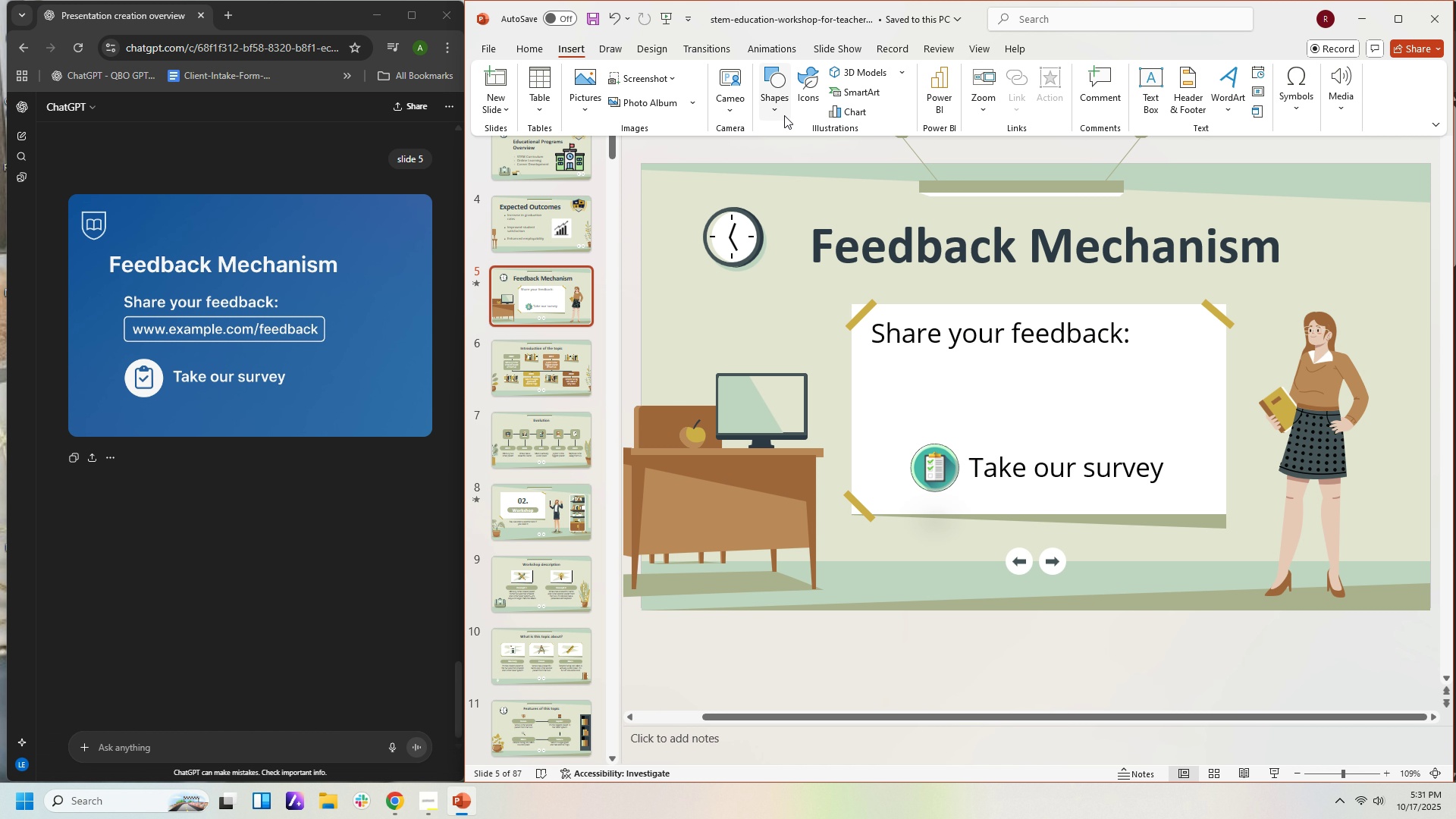 
left_click([777, 105])
 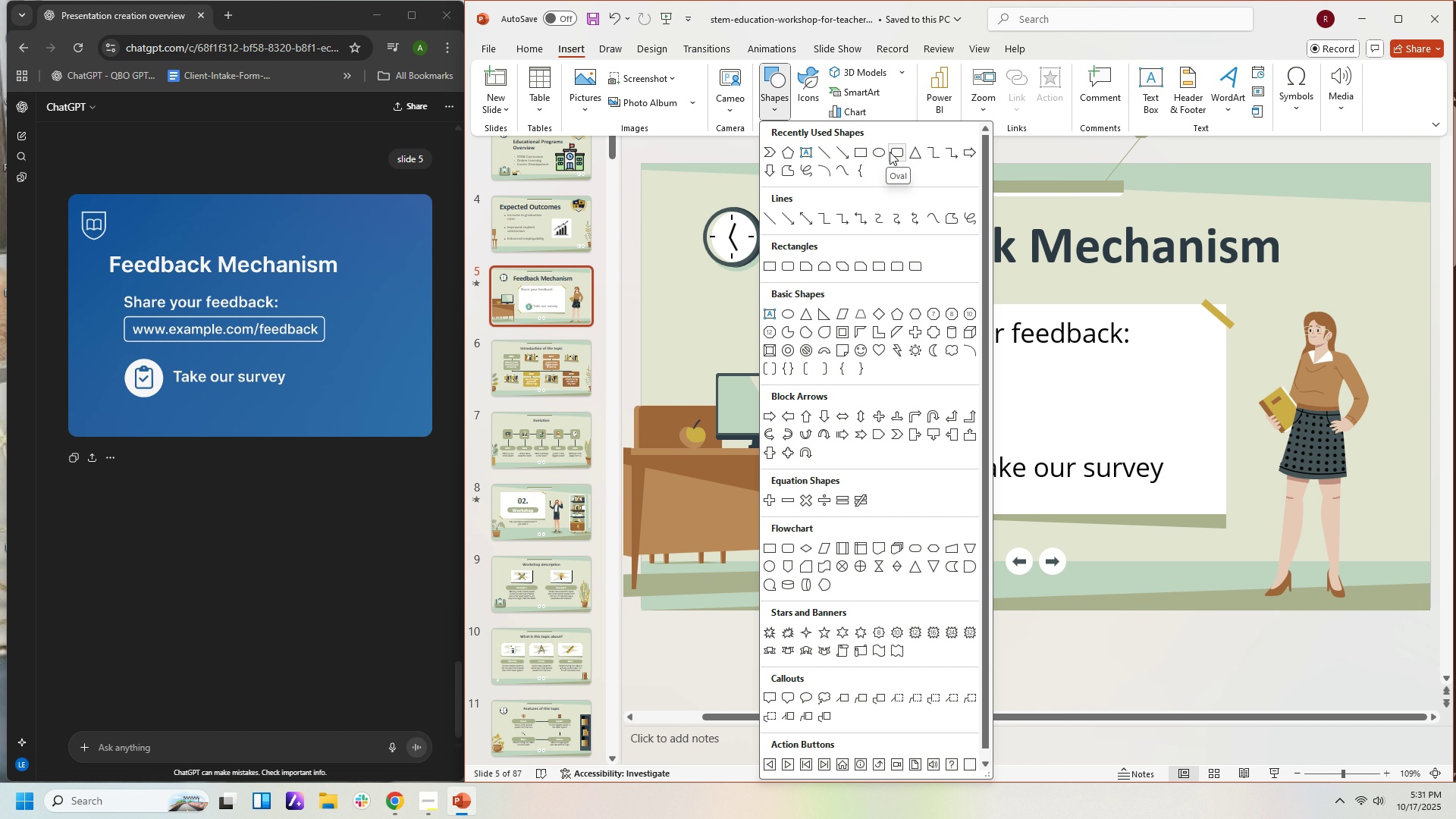 
left_click([893, 152])
 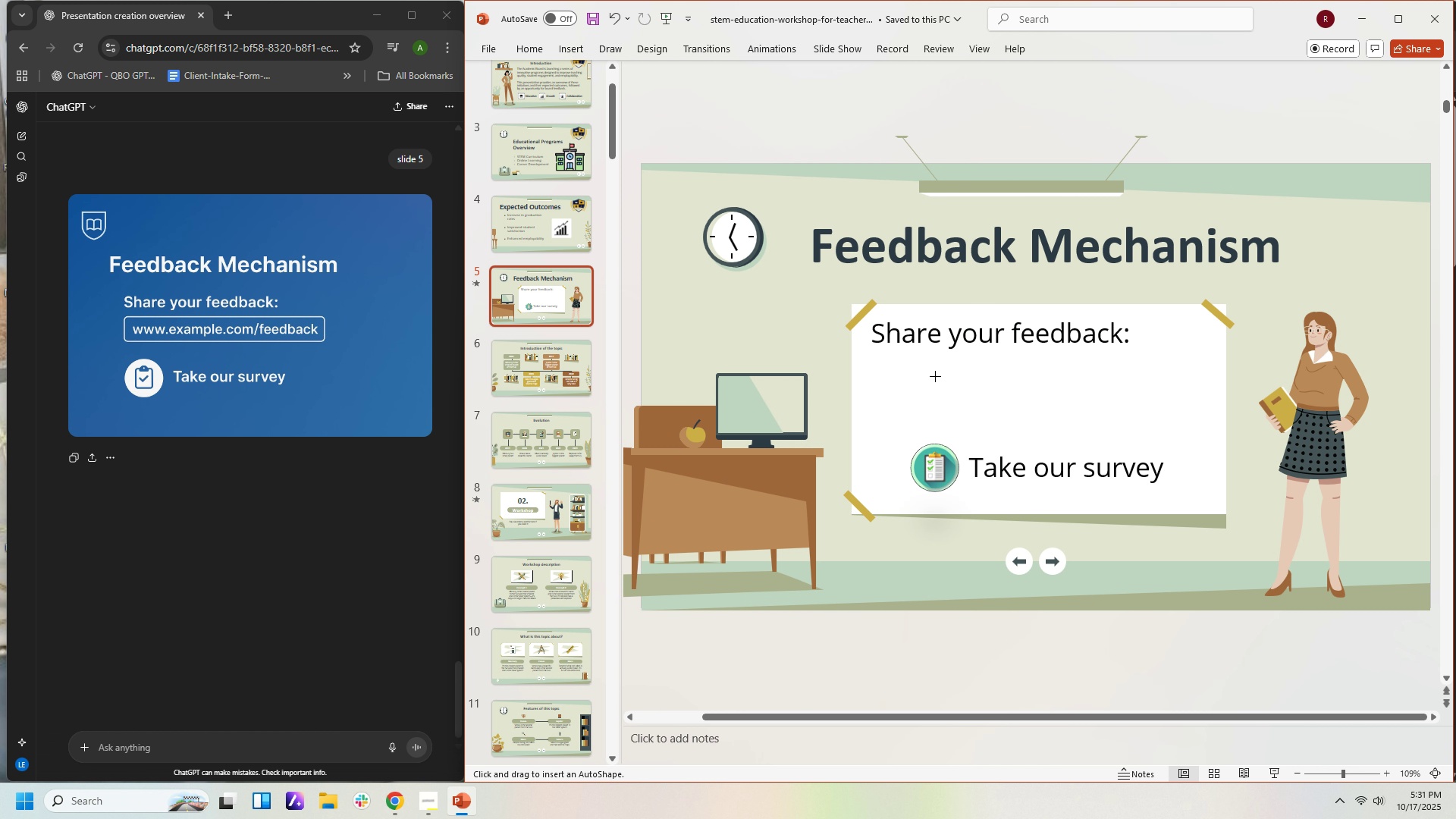 
left_click_drag(start_coordinate=[935, 376], to_coordinate=[1163, 422])
 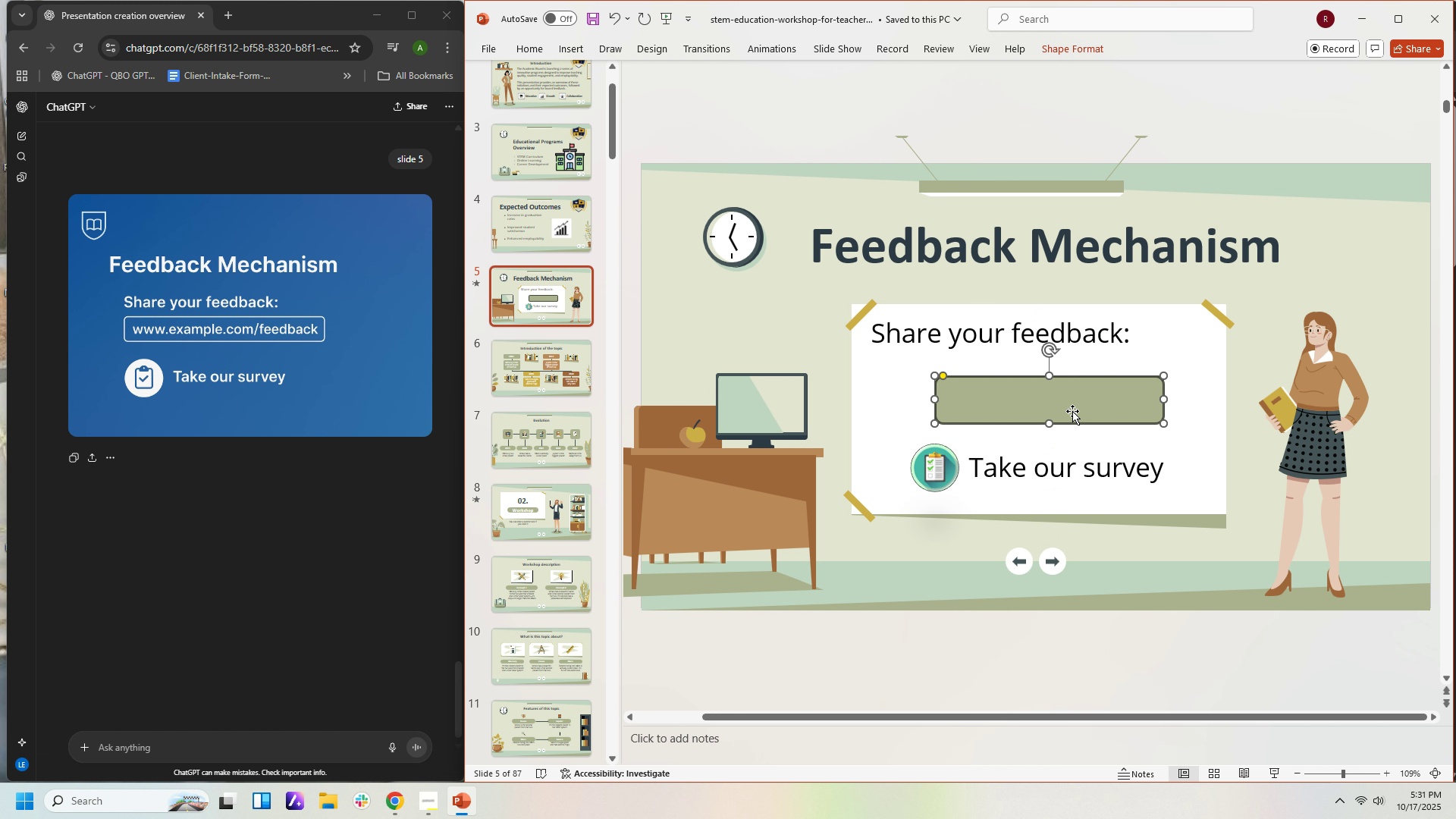 
left_click_drag(start_coordinate=[1068, 397], to_coordinate=[1064, 397])
 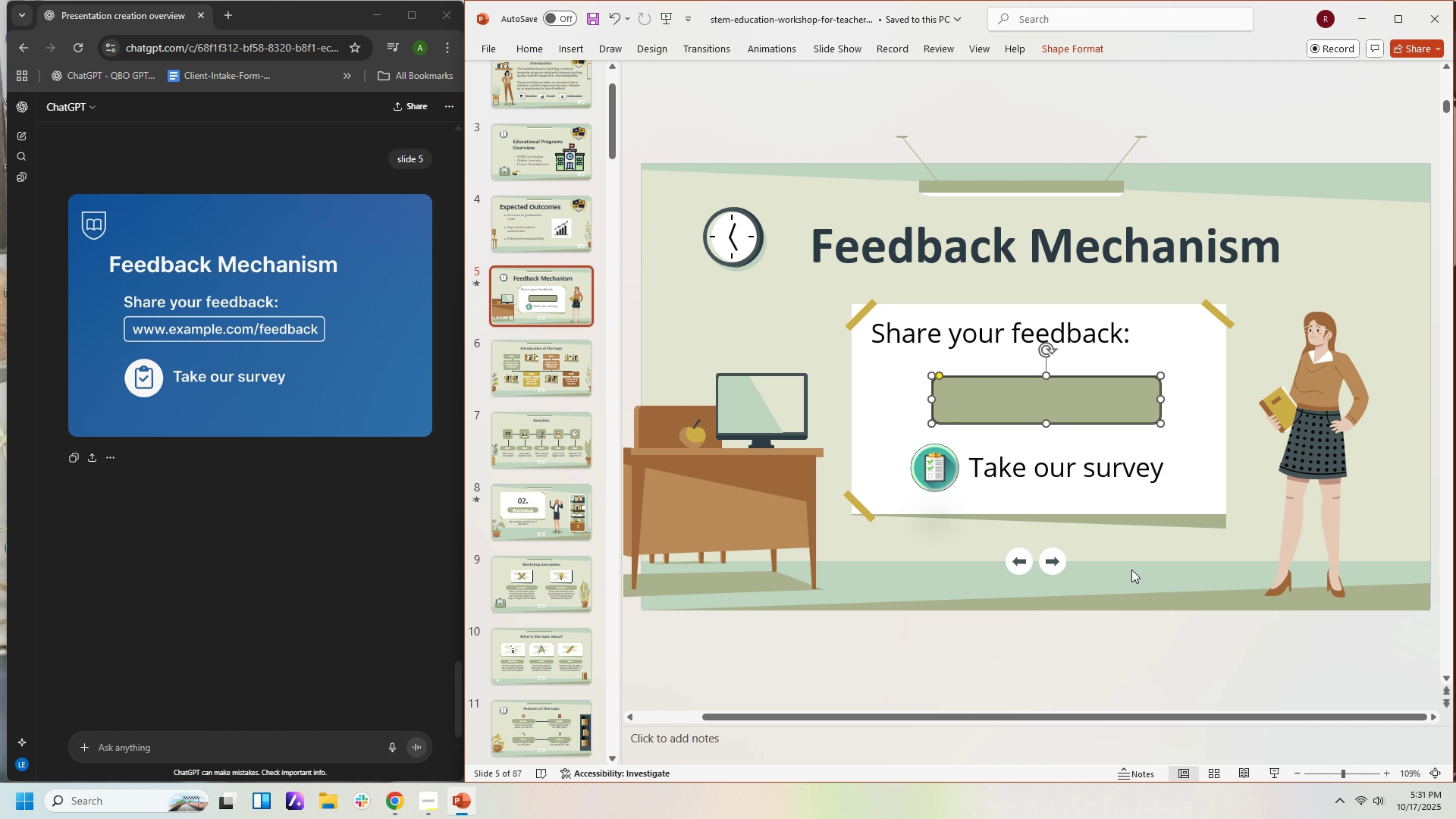 
left_click([1131, 572])
 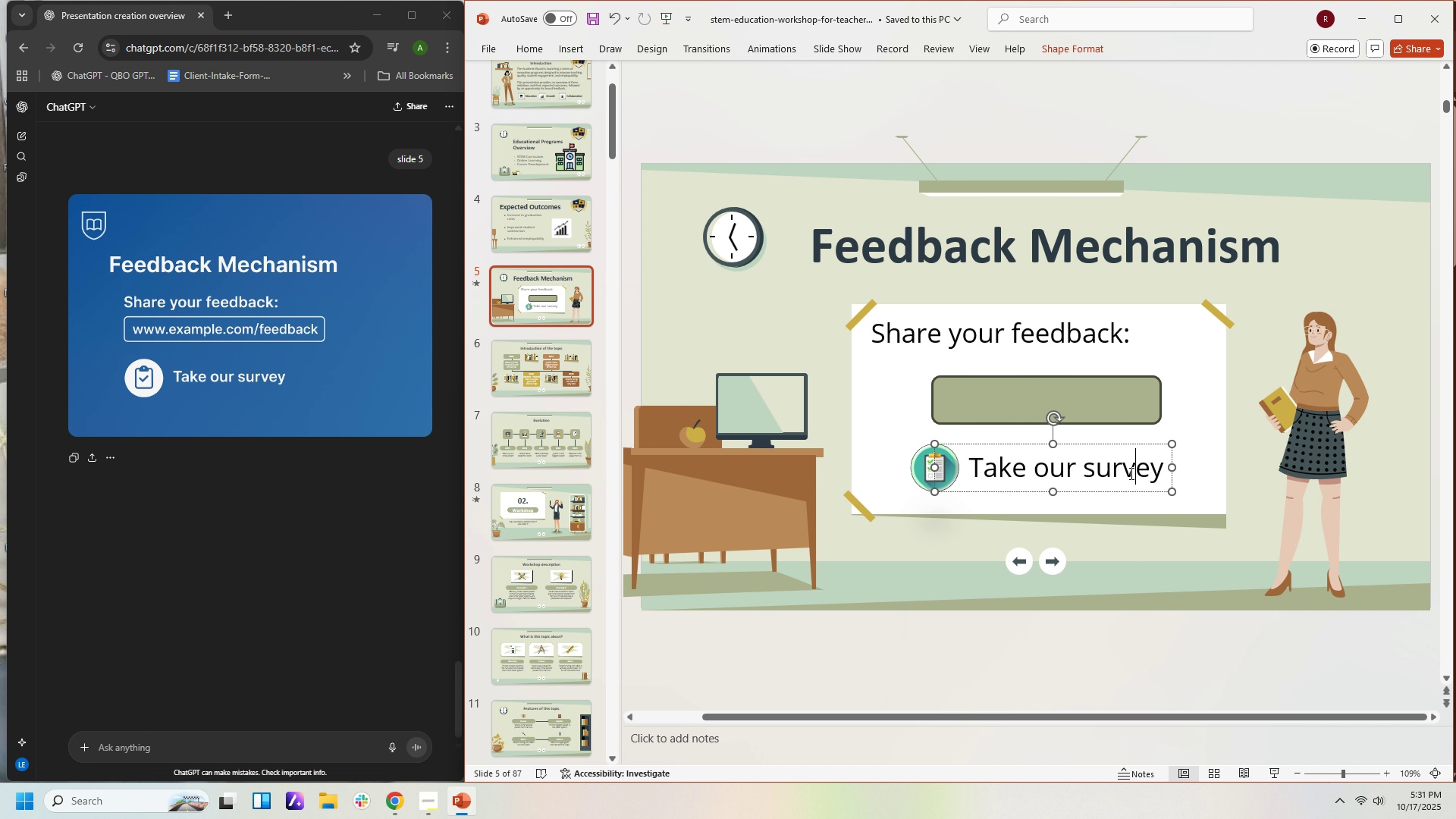 
left_click([1130, 473])
 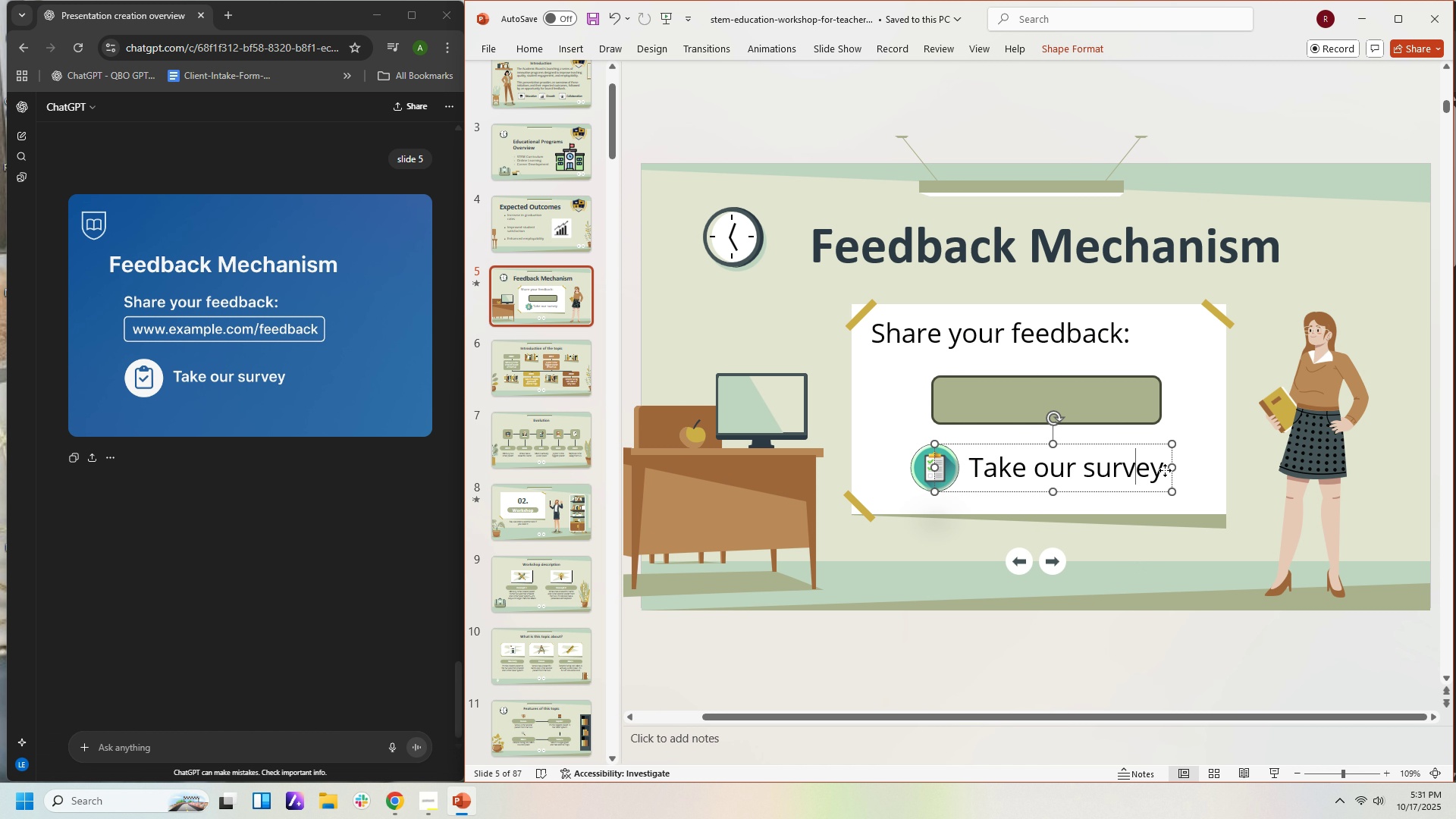 
left_click([1165, 470])
 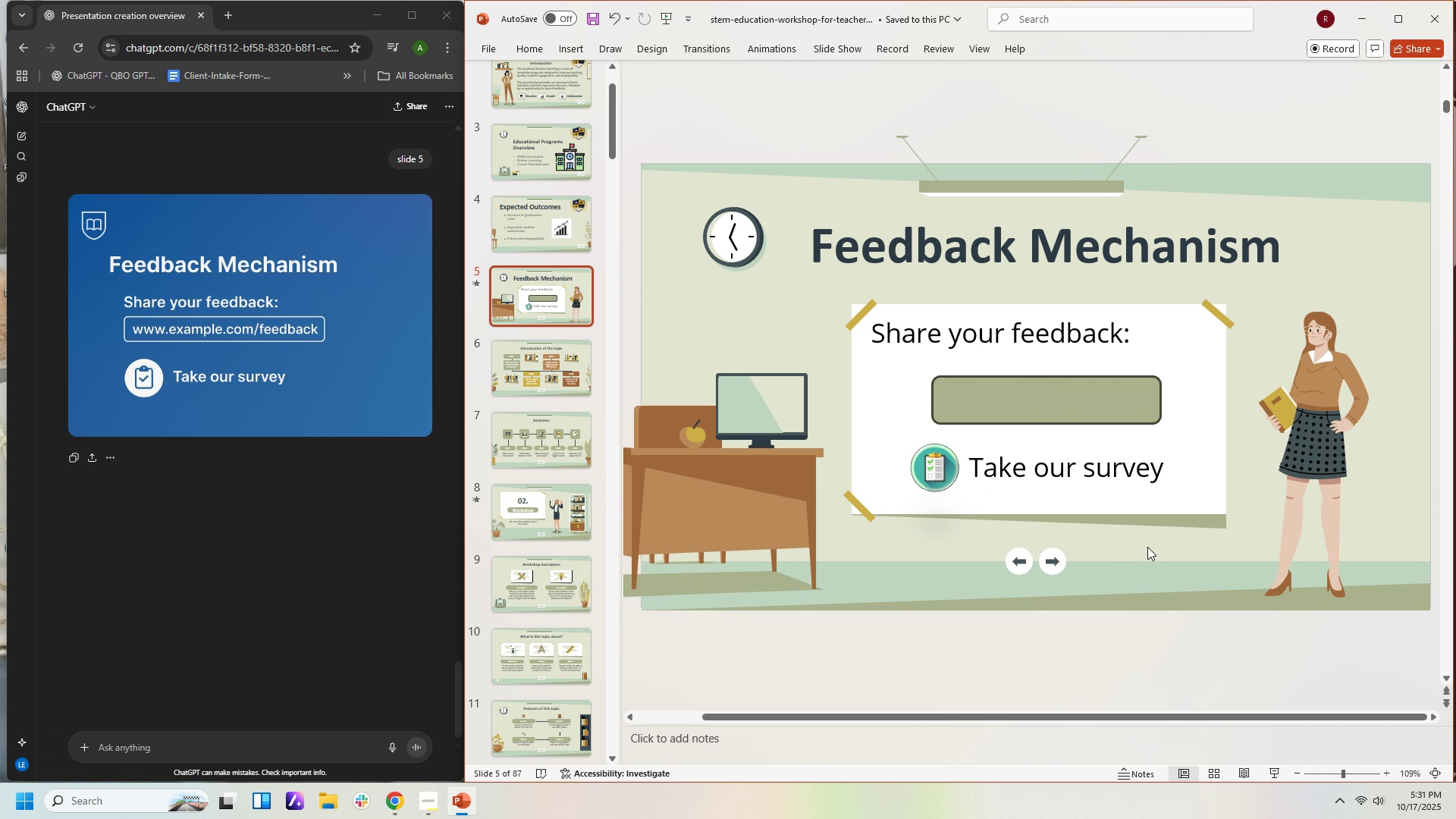 
left_click([1147, 547])
 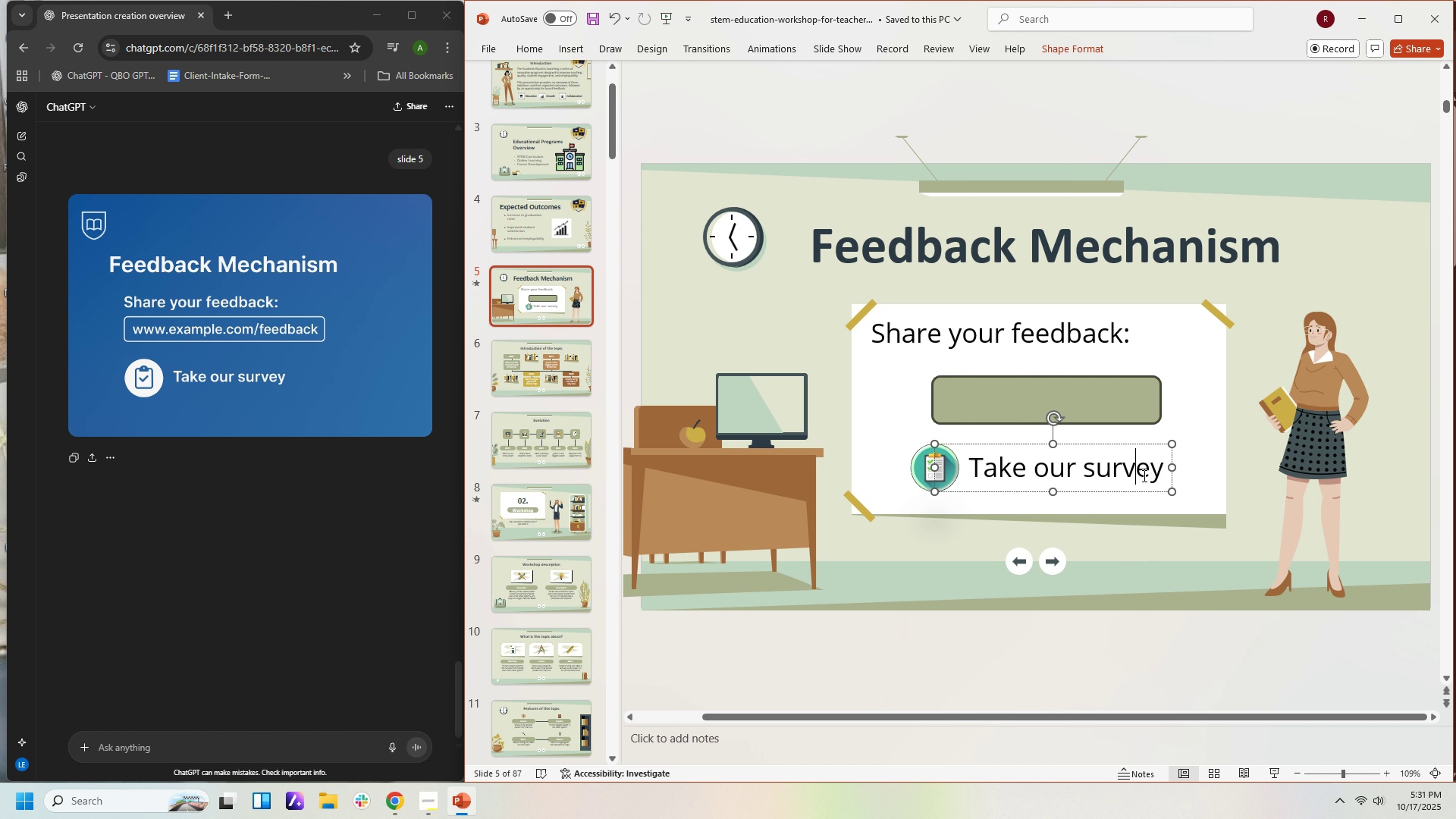 
left_click([1143, 475])
 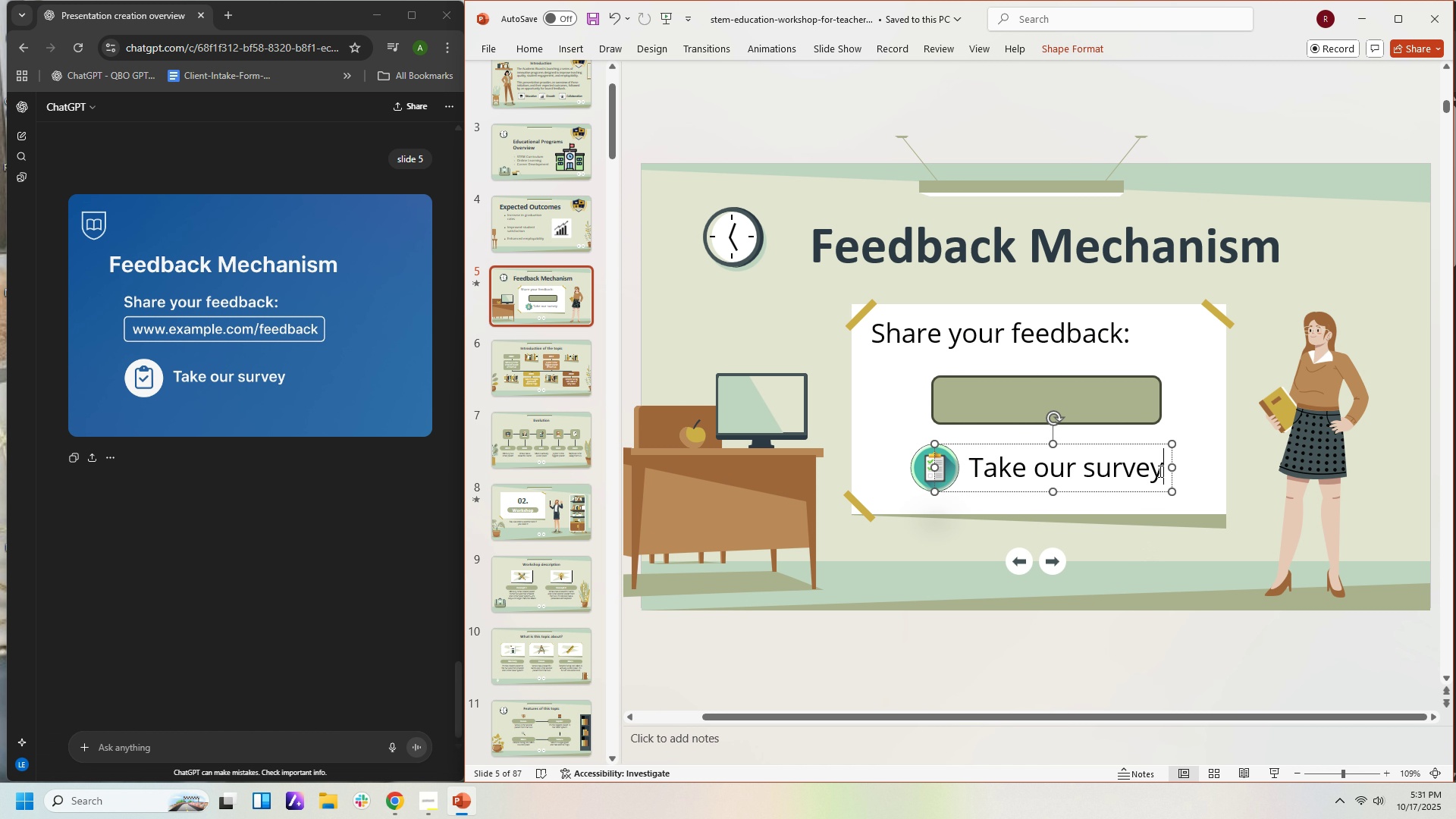 
left_click_drag(start_coordinate=[1159, 471], to_coordinate=[974, 475])
 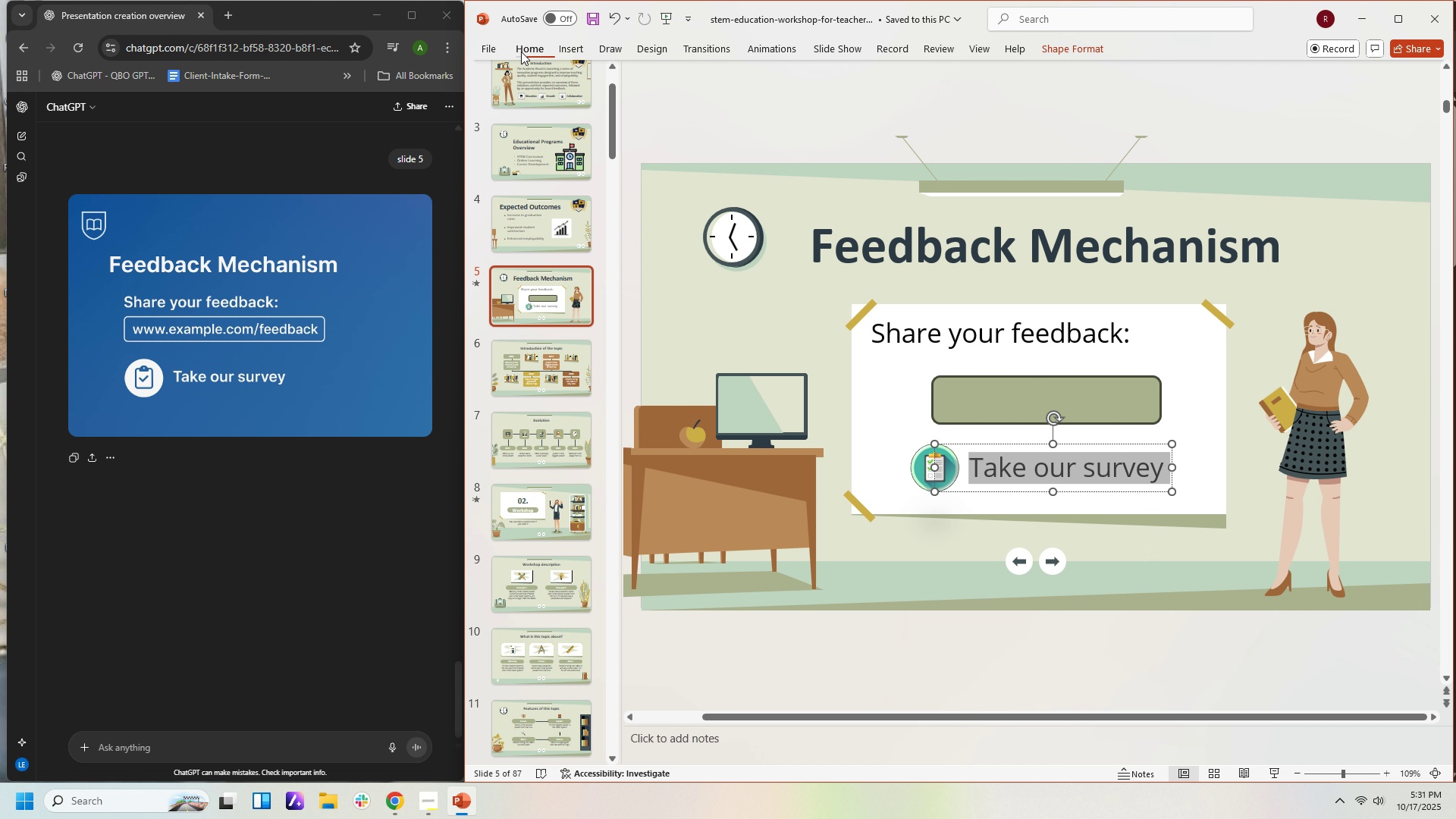 
left_click([521, 52])
 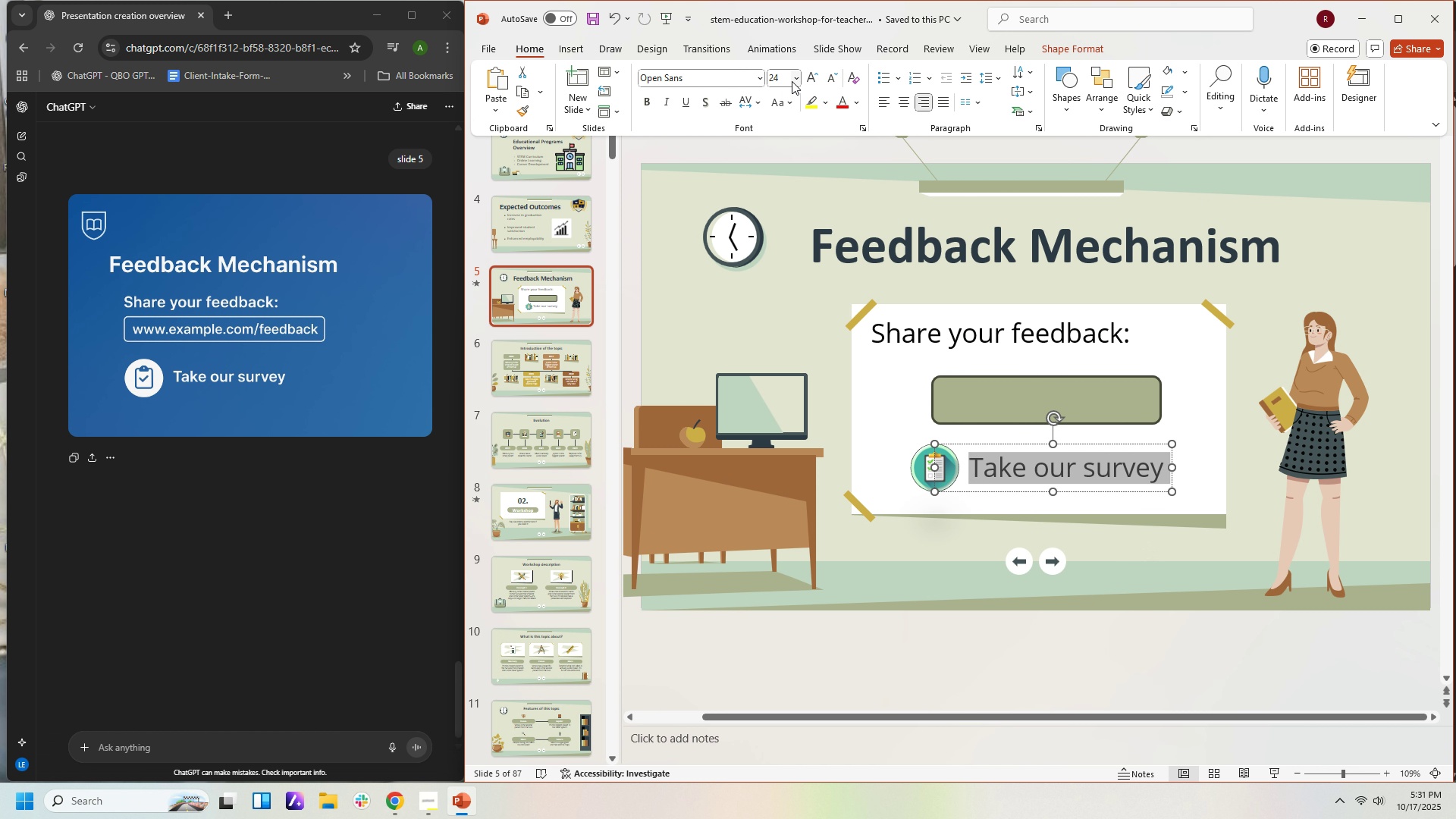 
left_click([792, 79])
 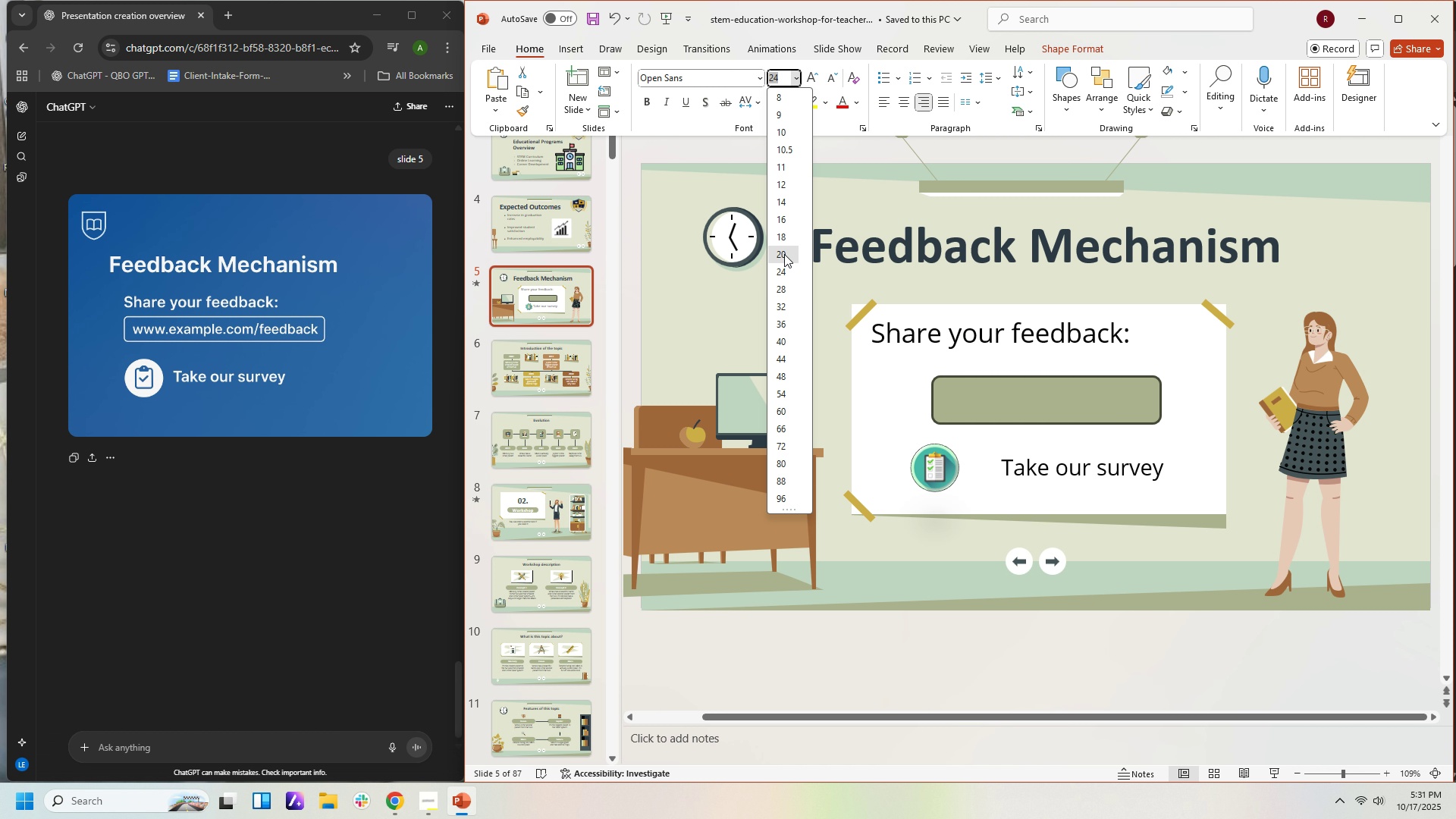 
left_click([784, 254])
 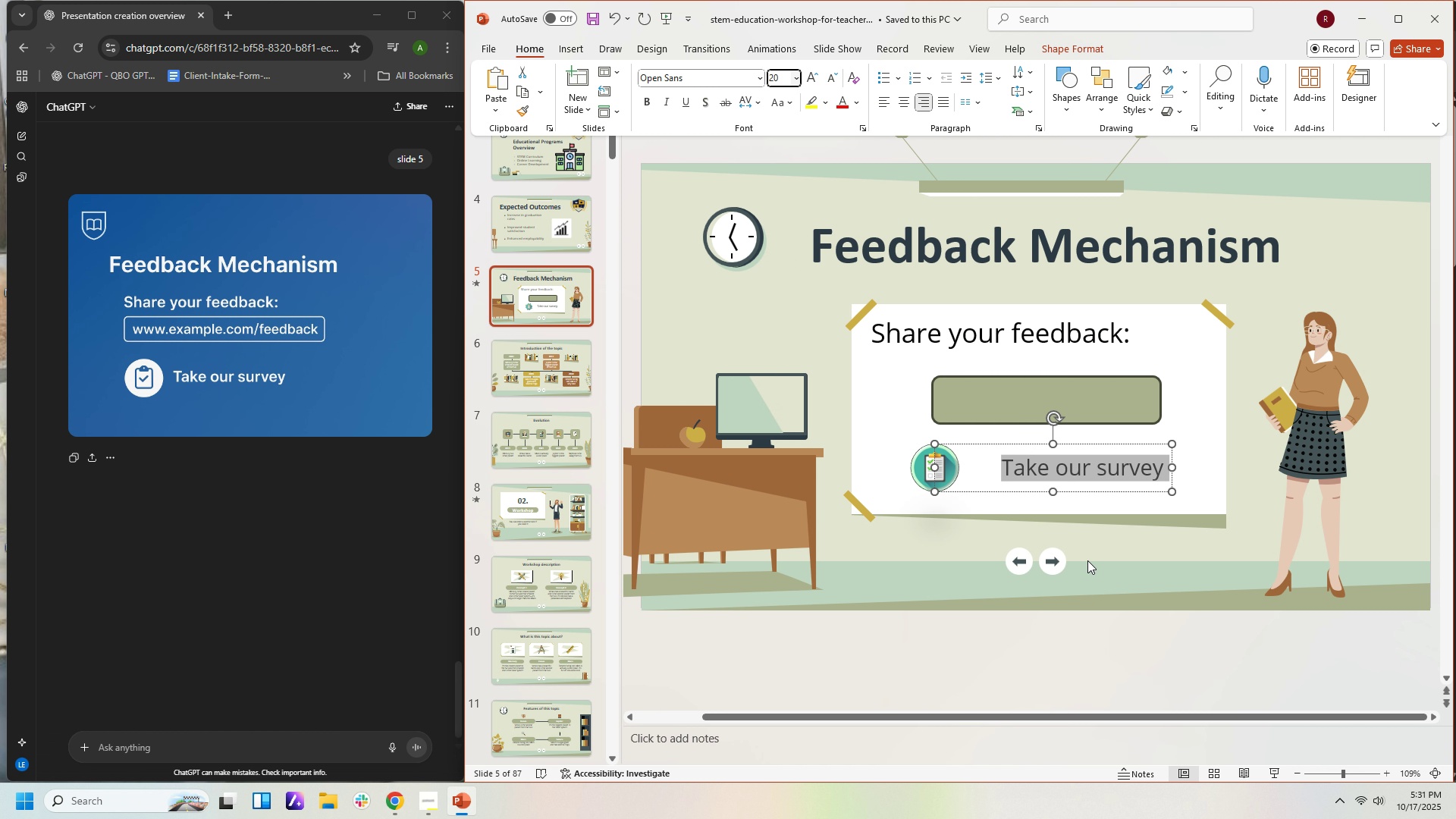 
left_click([1087, 560])
 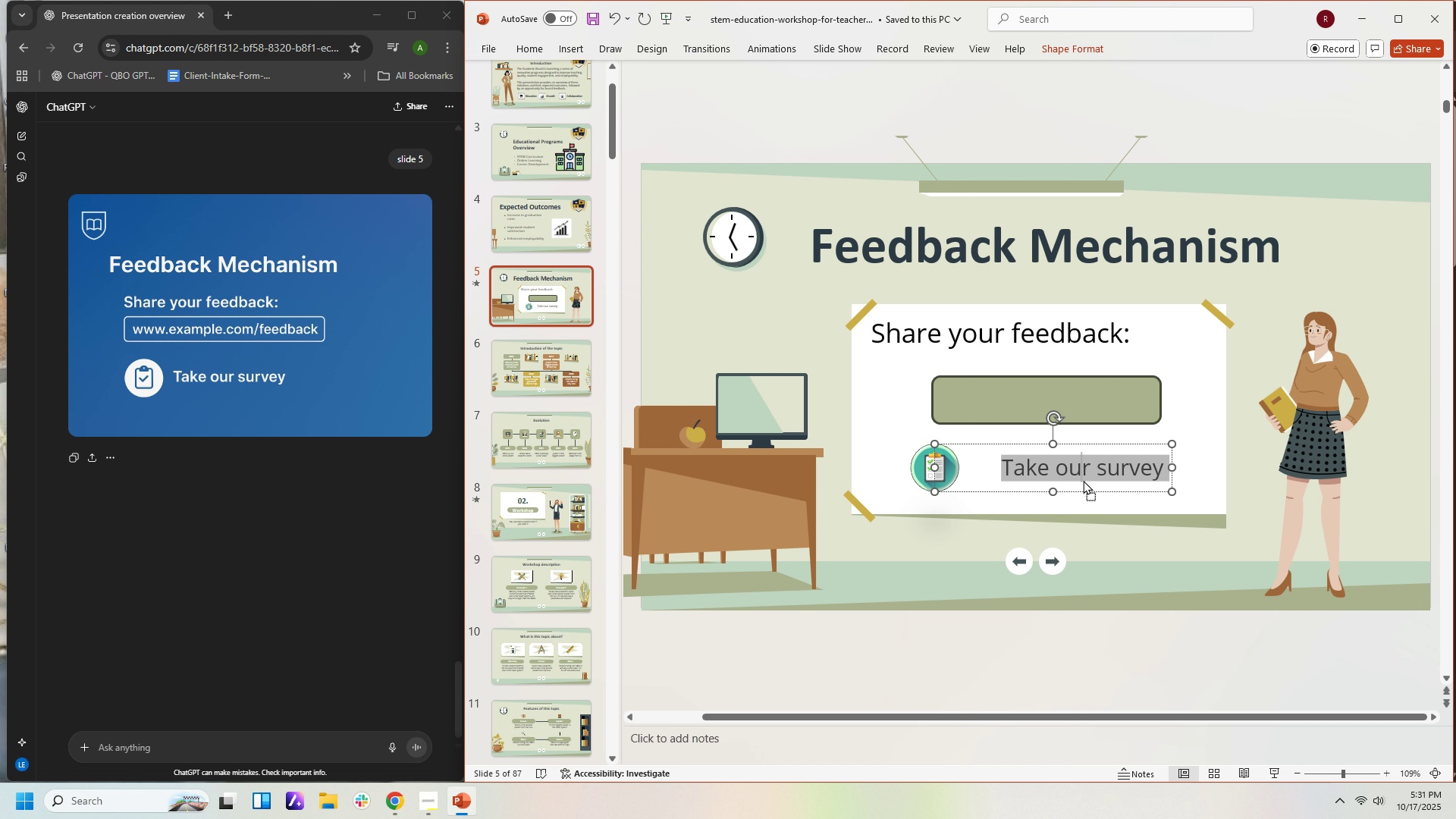 
left_click([1083, 480])
 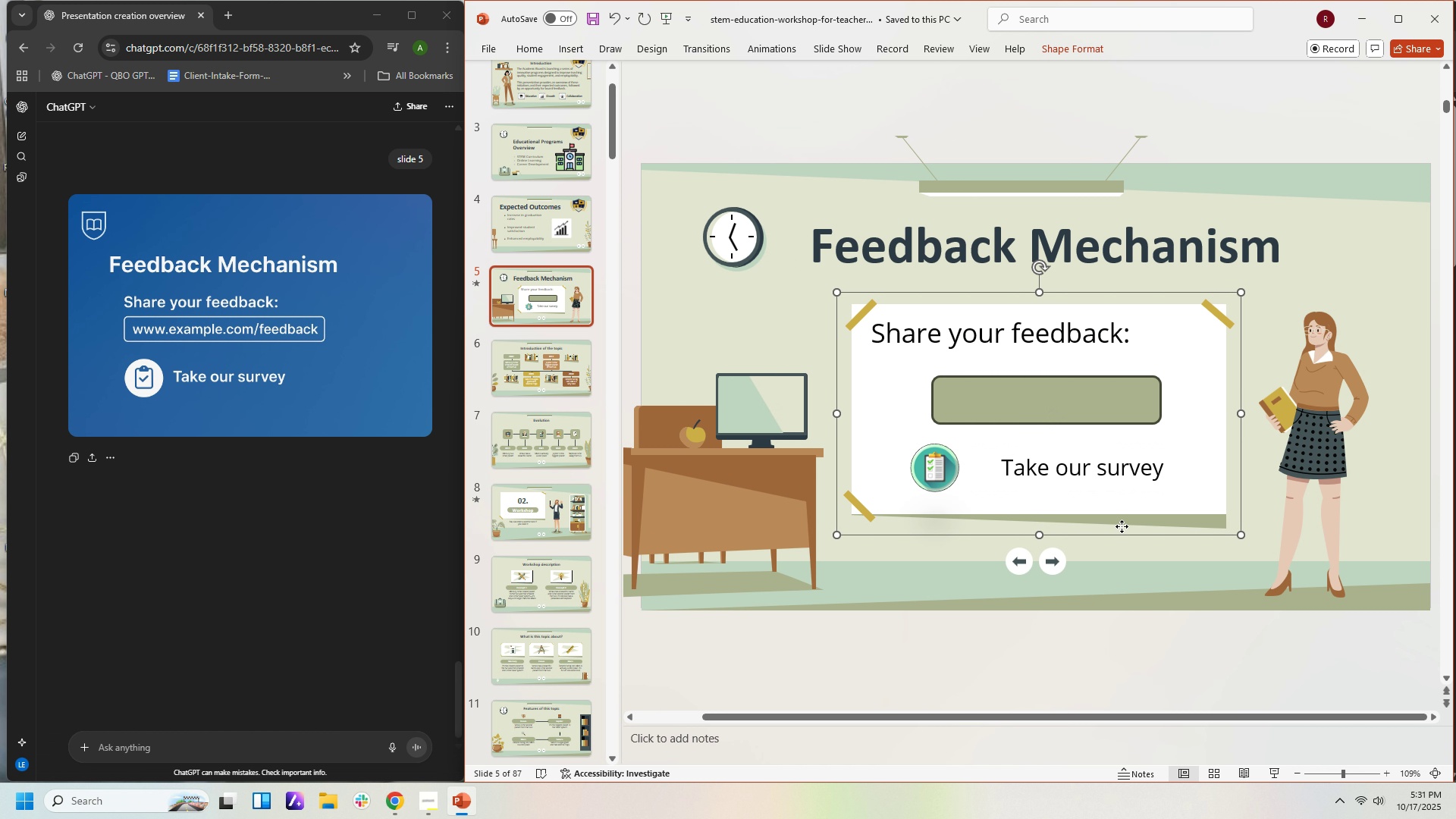 
left_click([1122, 526])
 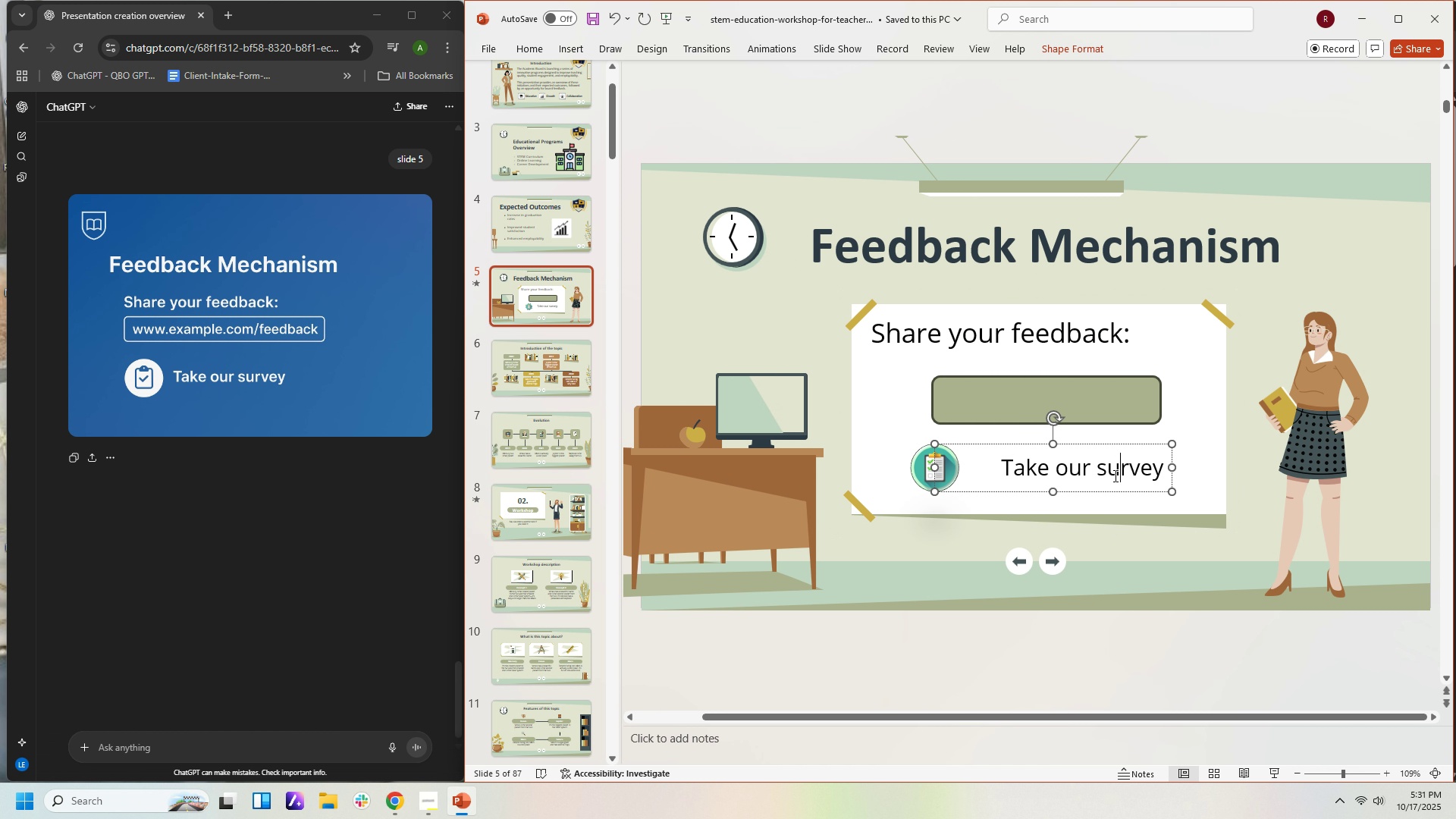 
left_click([1114, 475])
 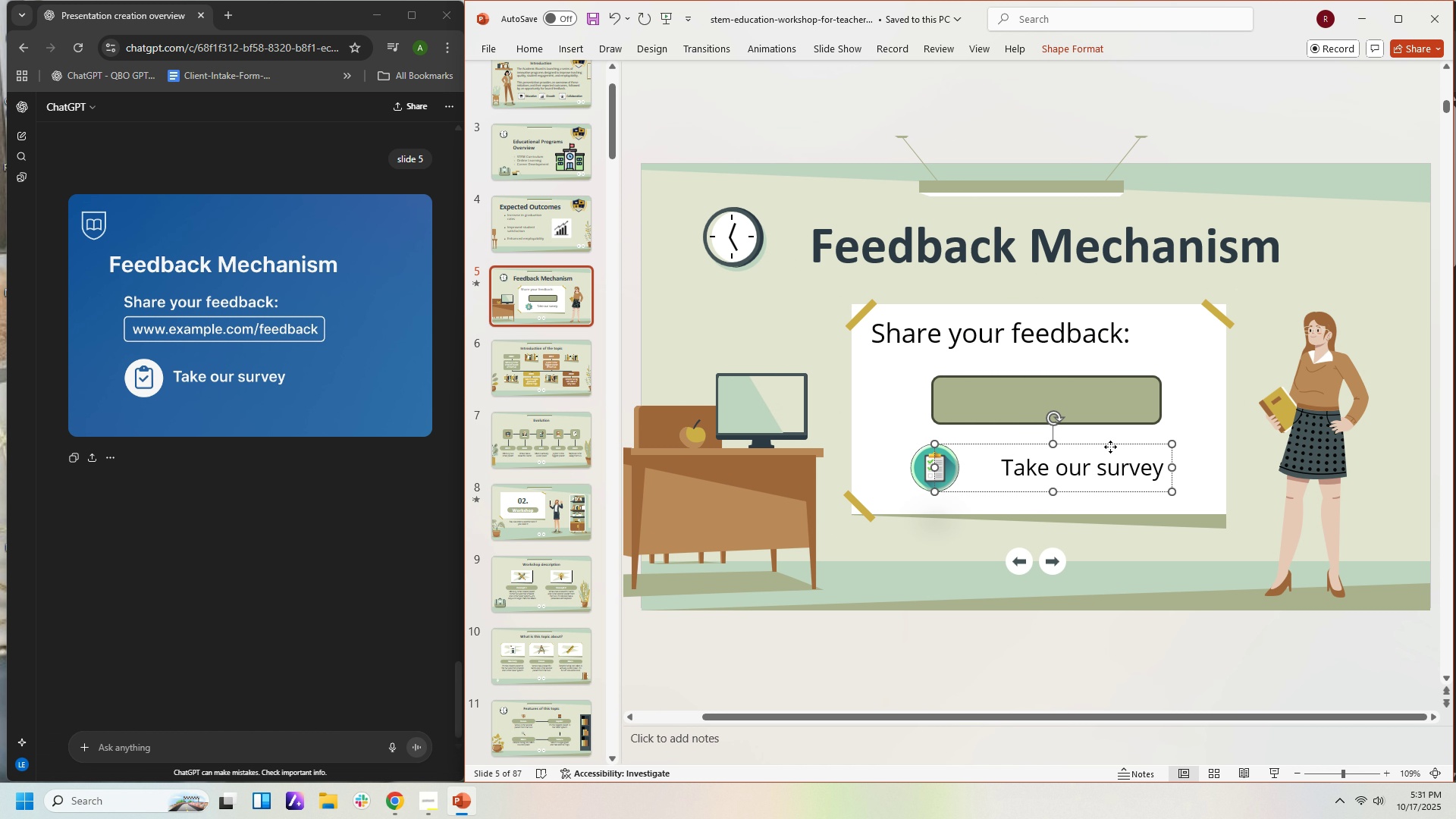 
left_click_drag(start_coordinate=[1110, 447], to_coordinate=[1087, 446])
 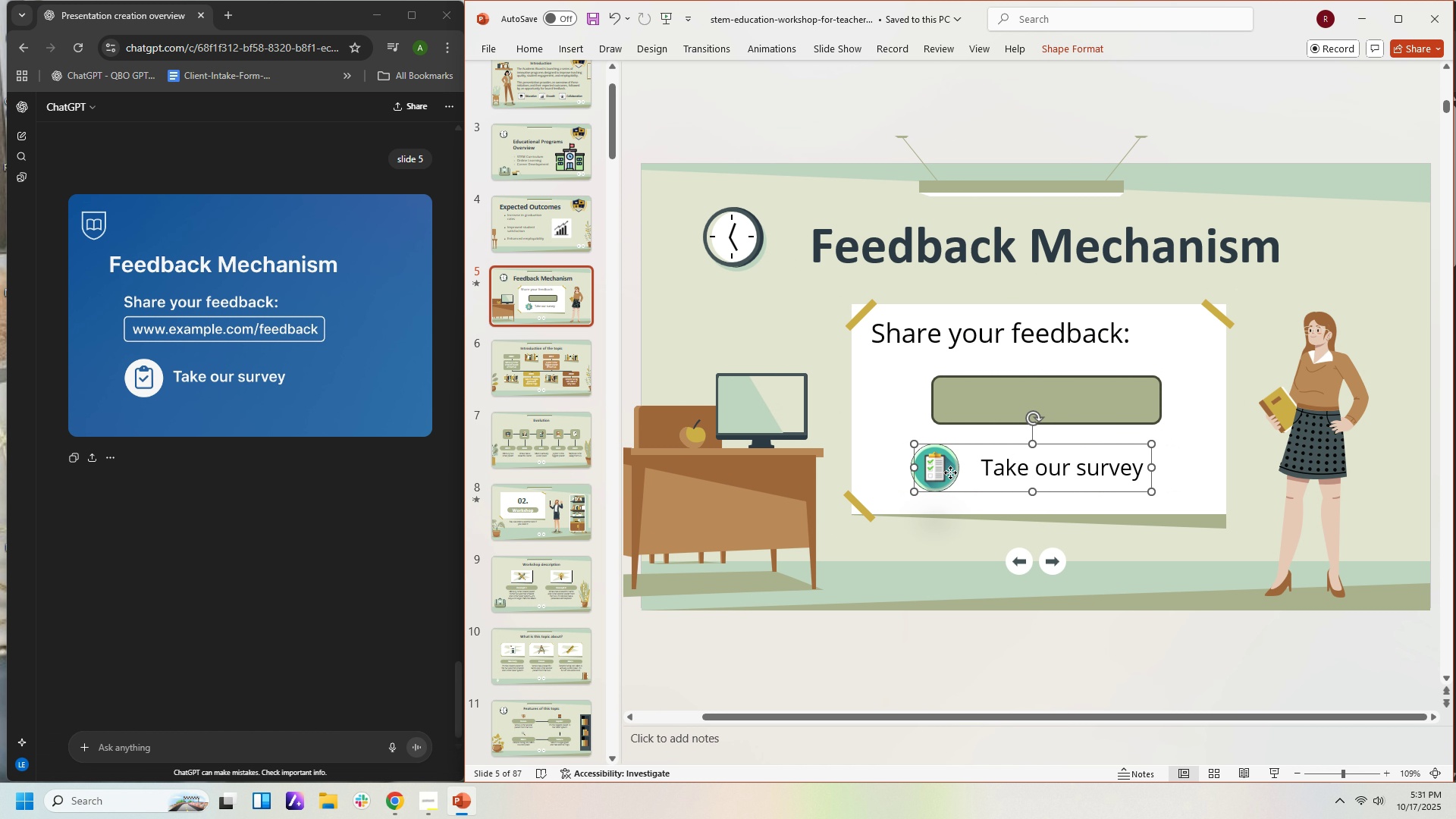 
left_click_drag(start_coordinate=[950, 472], to_coordinate=[962, 472])
 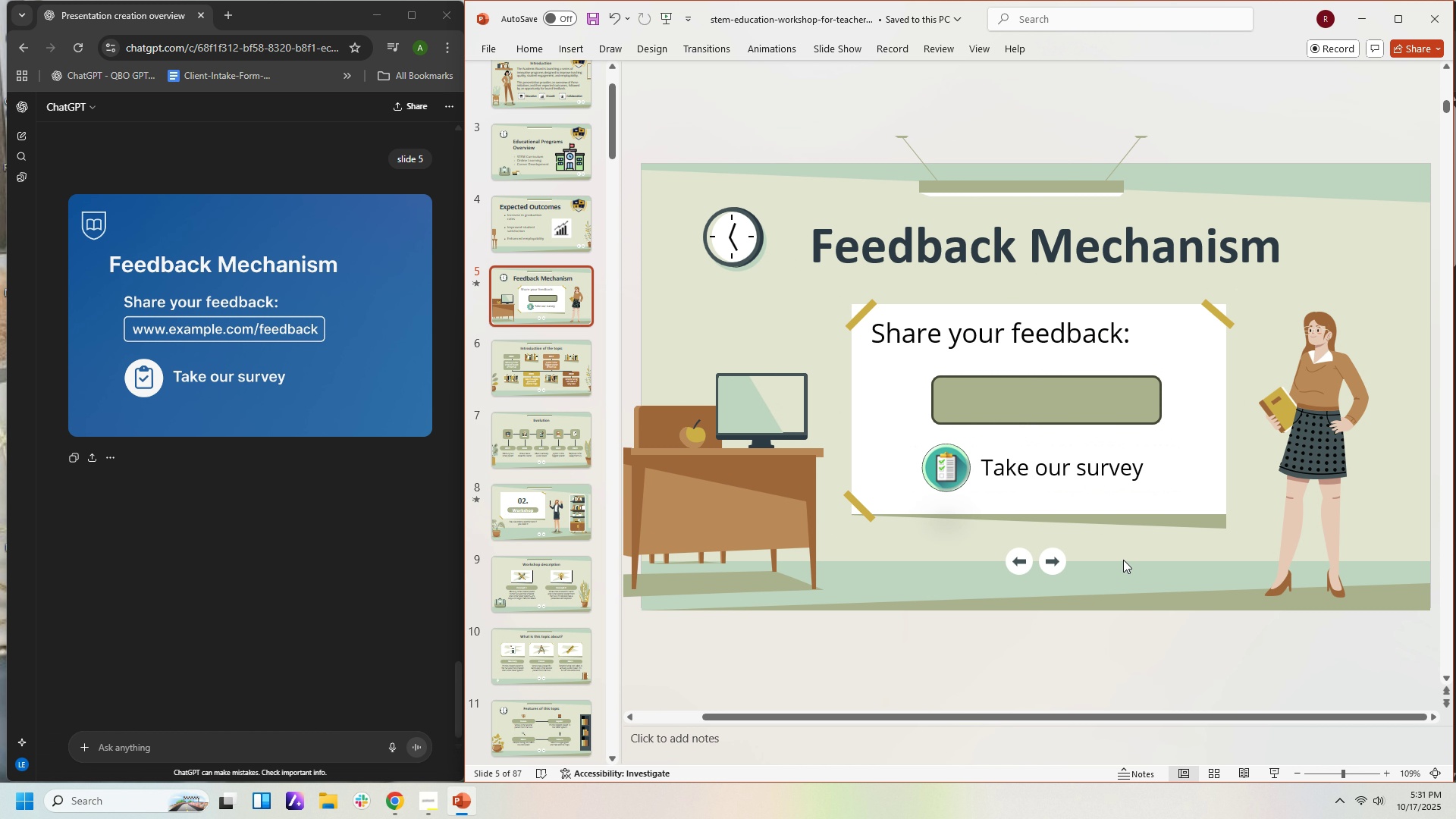 
left_click([1123, 560])
 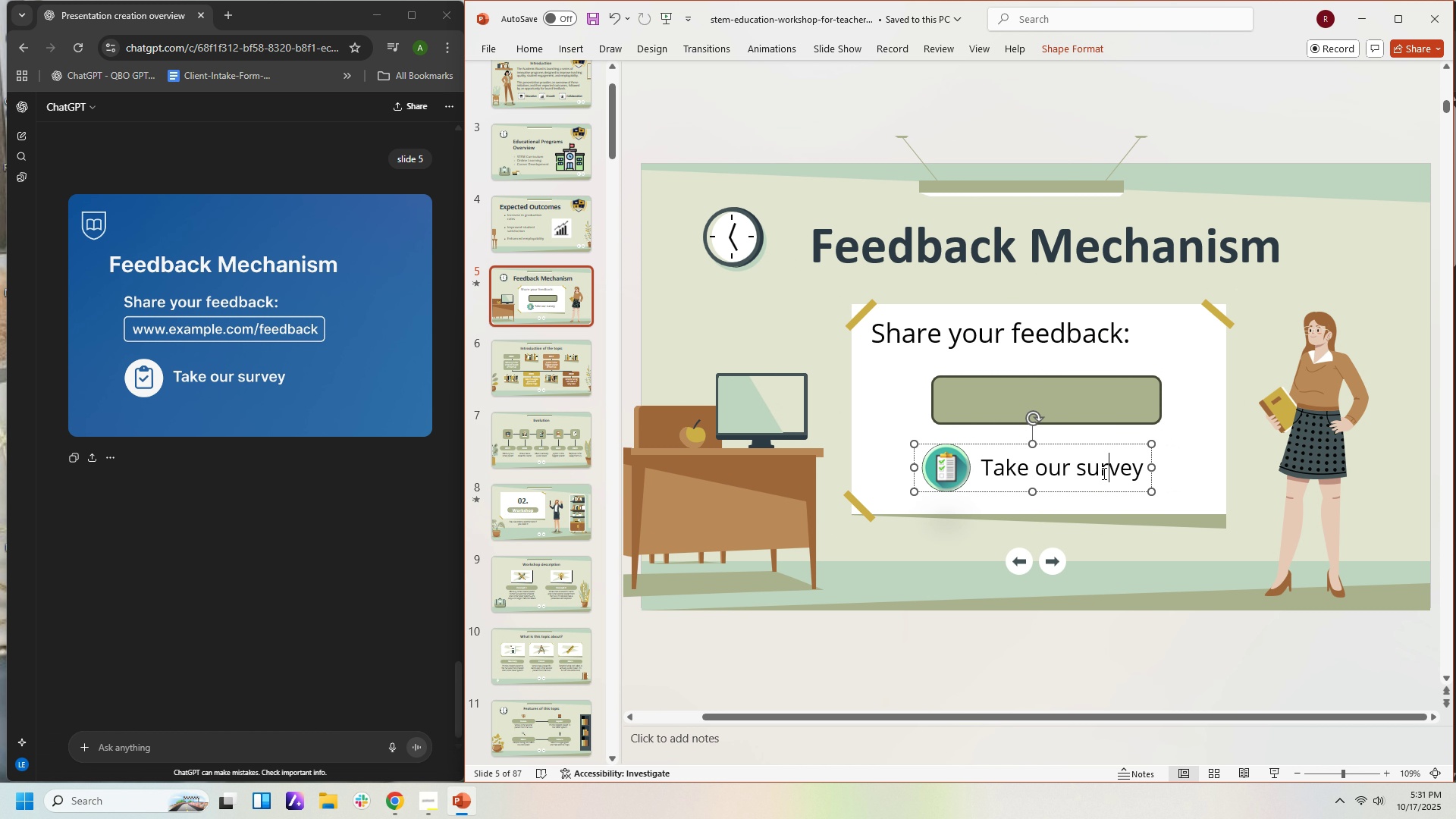 
left_click([962, 482])
 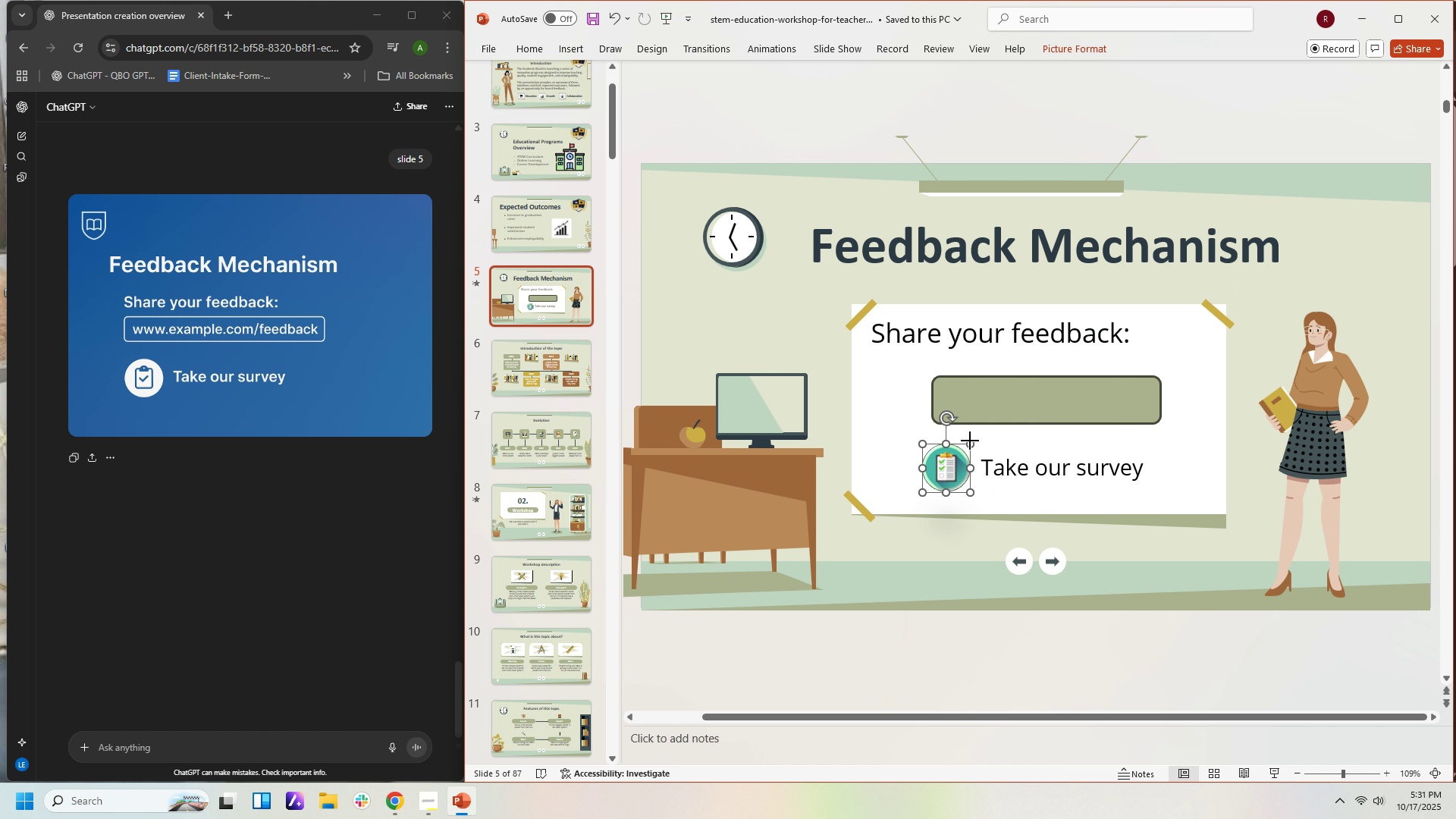 
left_click_drag(start_coordinate=[970, 441], to_coordinate=[959, 456])
 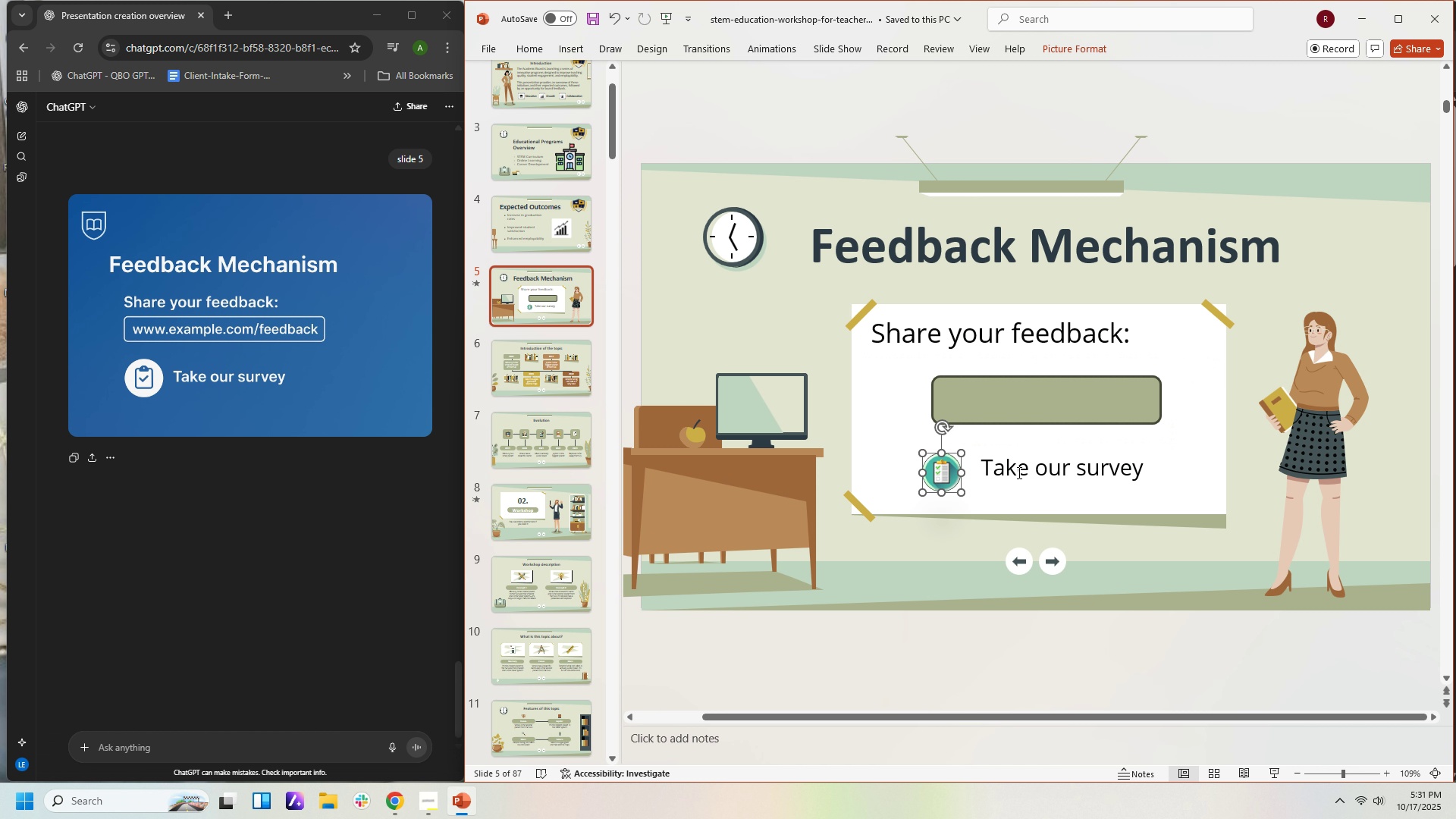 
left_click([1018, 472])
 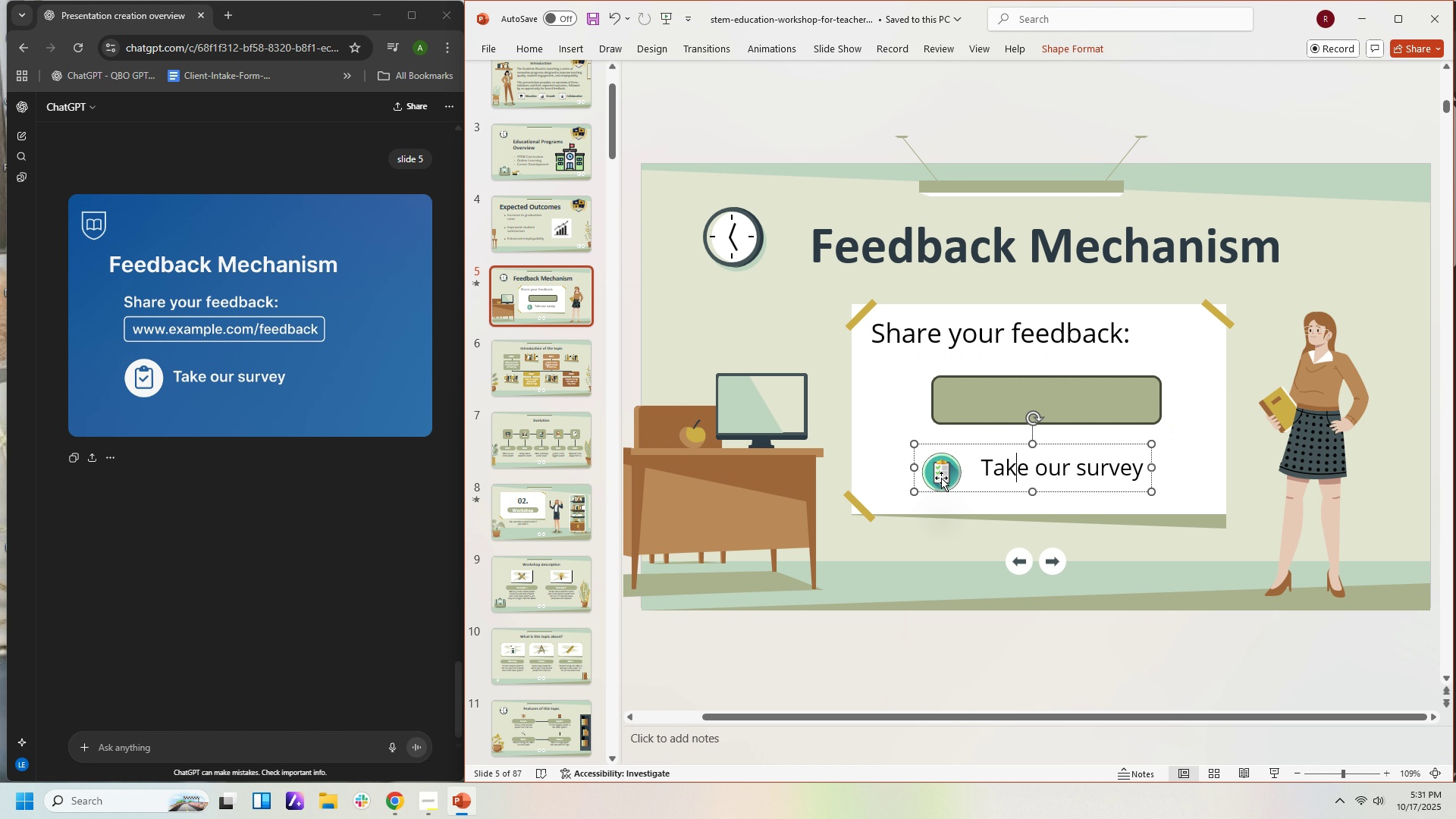 
left_click_drag(start_coordinate=[941, 478], to_coordinate=[948, 475])
 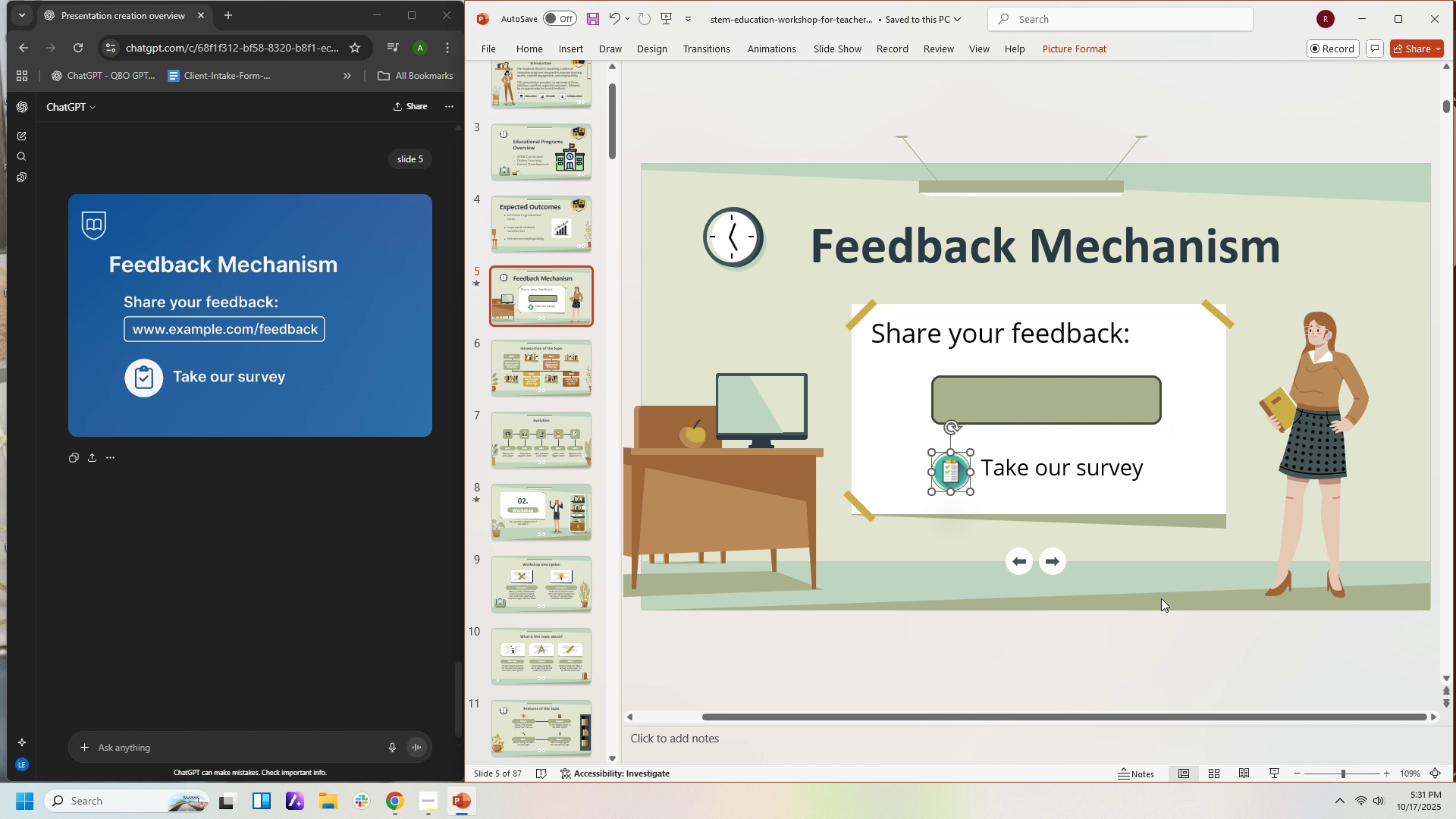 
hold_key(key=ControlLeft, duration=0.81)
scroll: coordinate [1194, 604], scroll_direction: up, amount: 6.0
 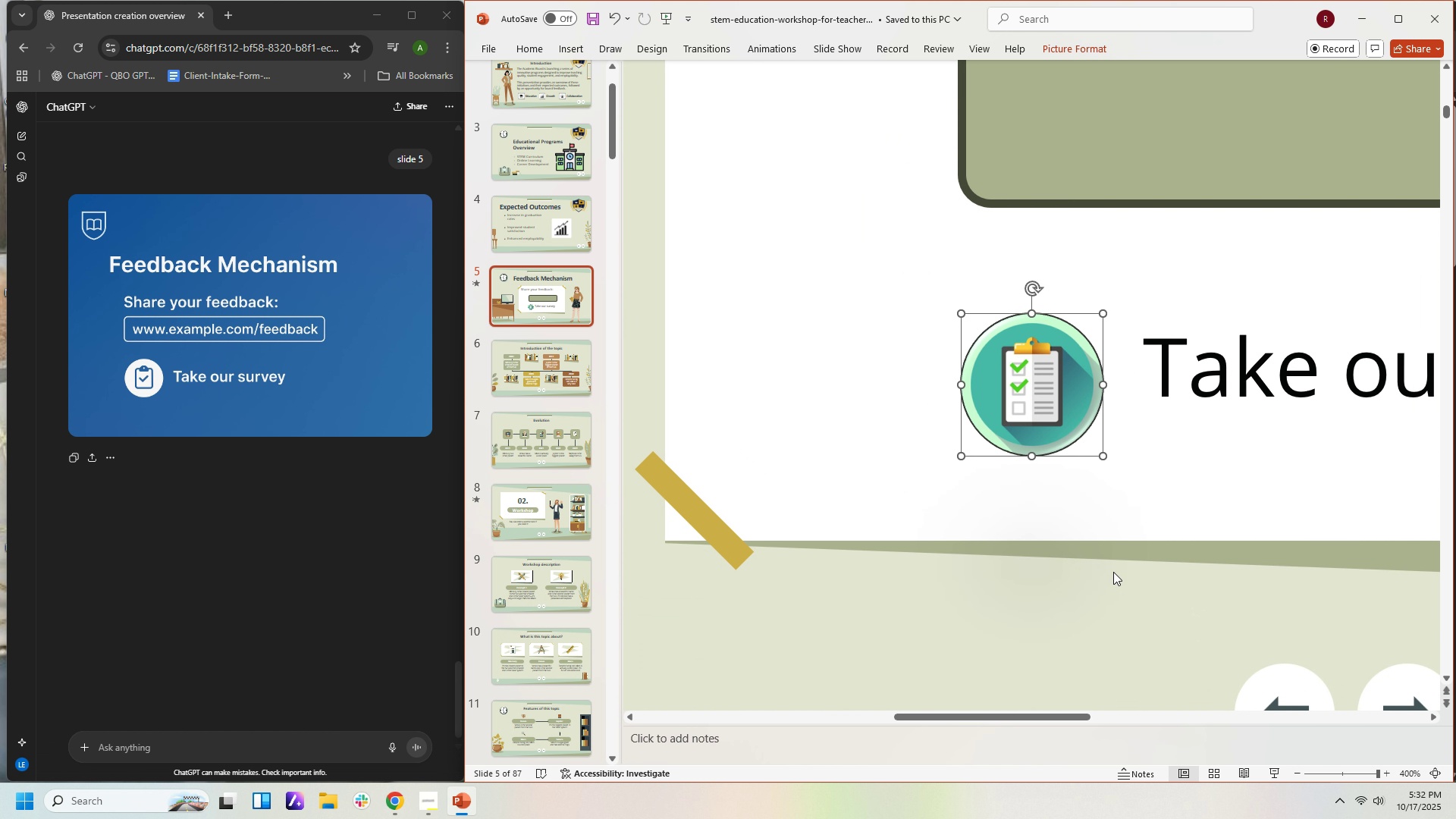 
hold_key(key=ControlLeft, duration=0.58)
 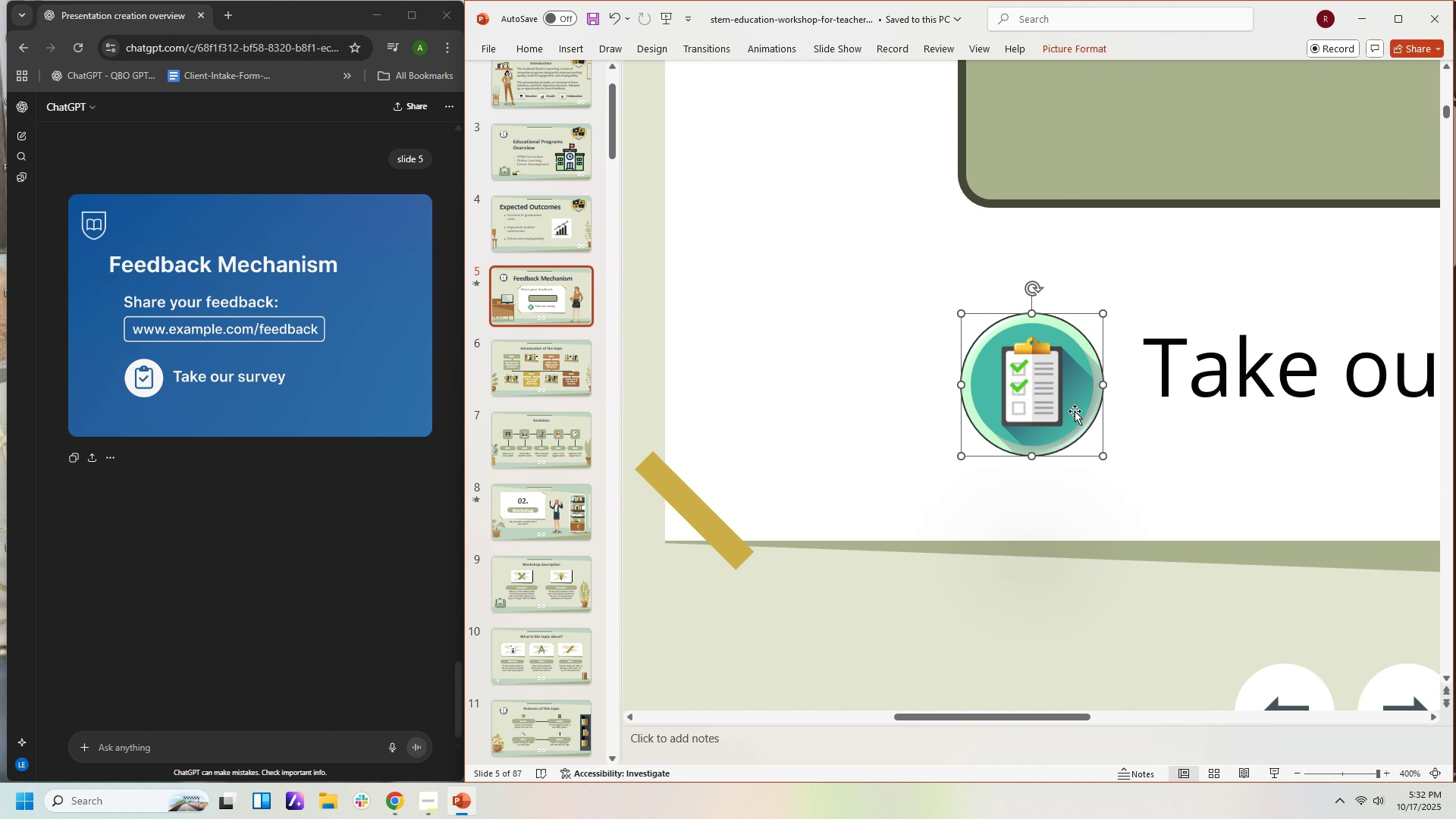 
left_click([1065, 398])
 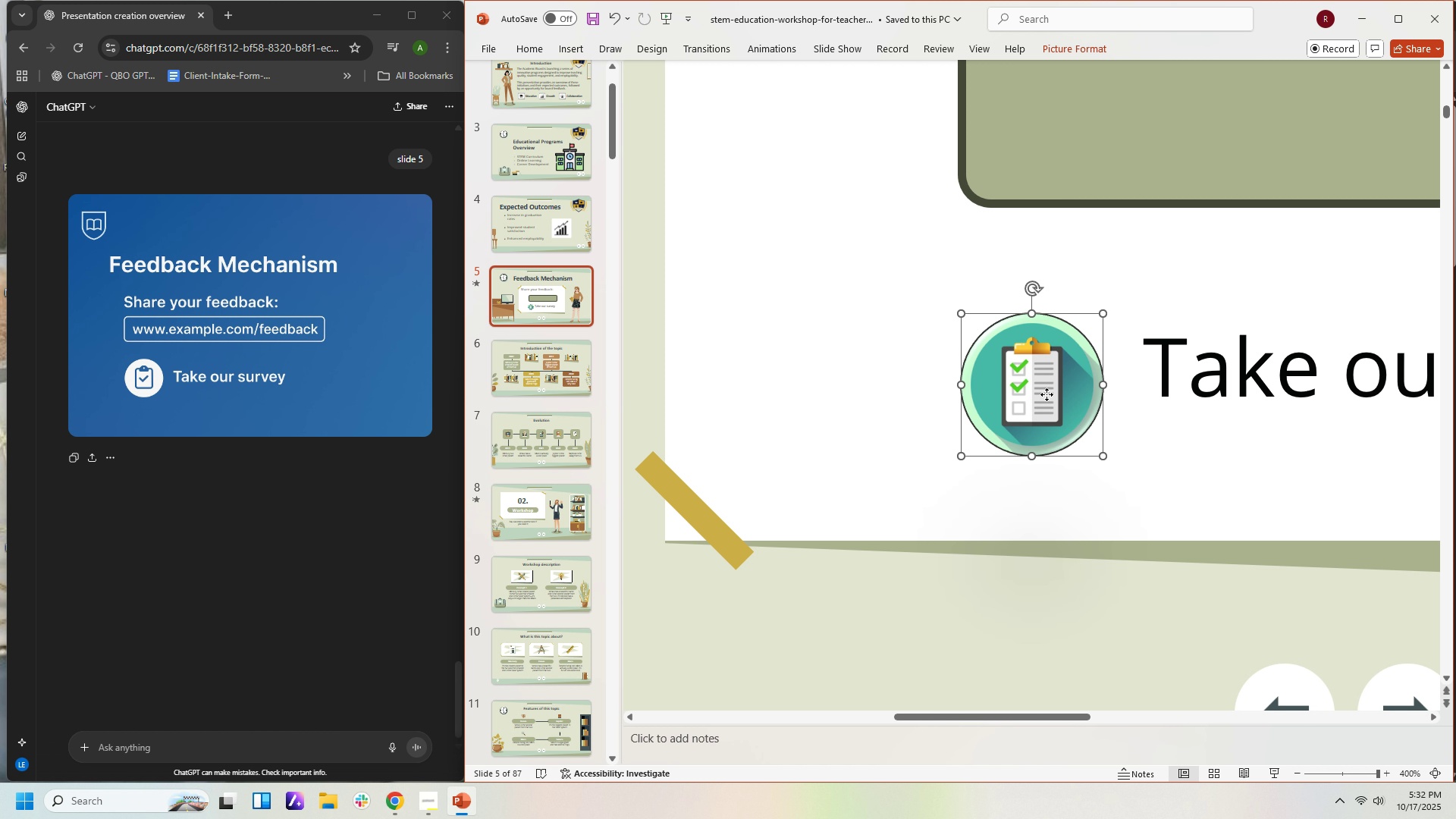 
left_click([1046, 394])
 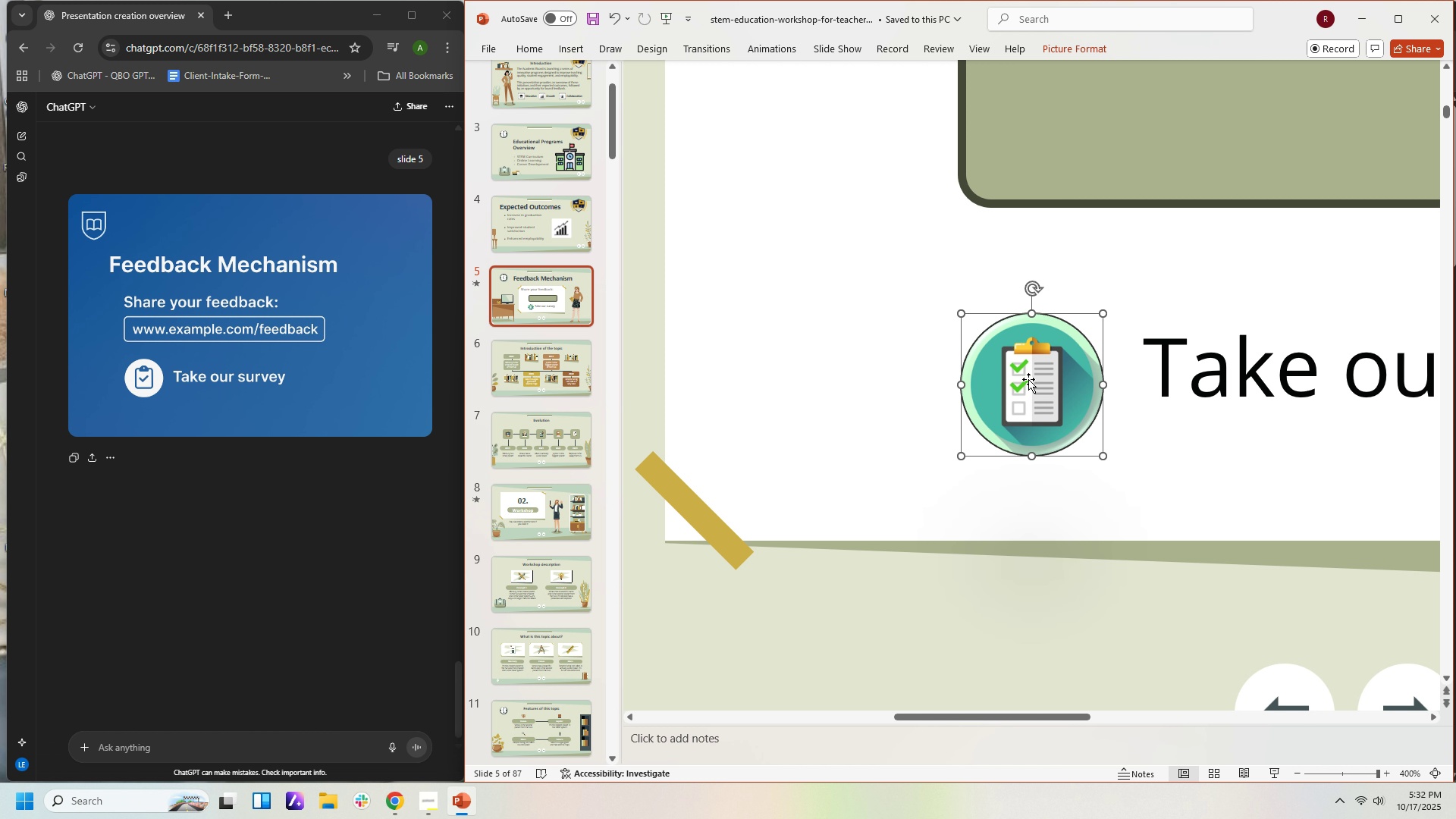 
left_click([1028, 379])
 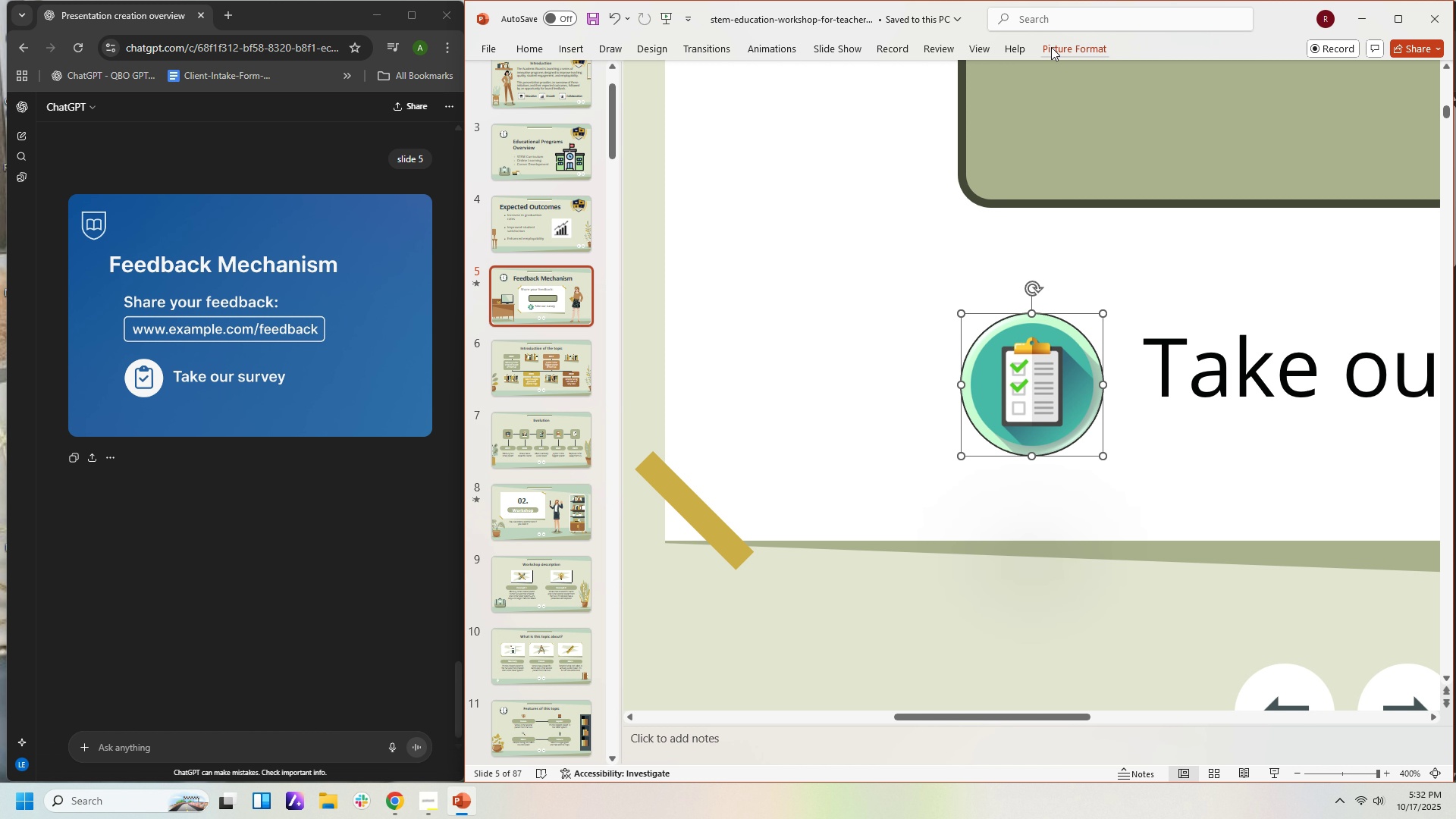 
left_click([1051, 46])
 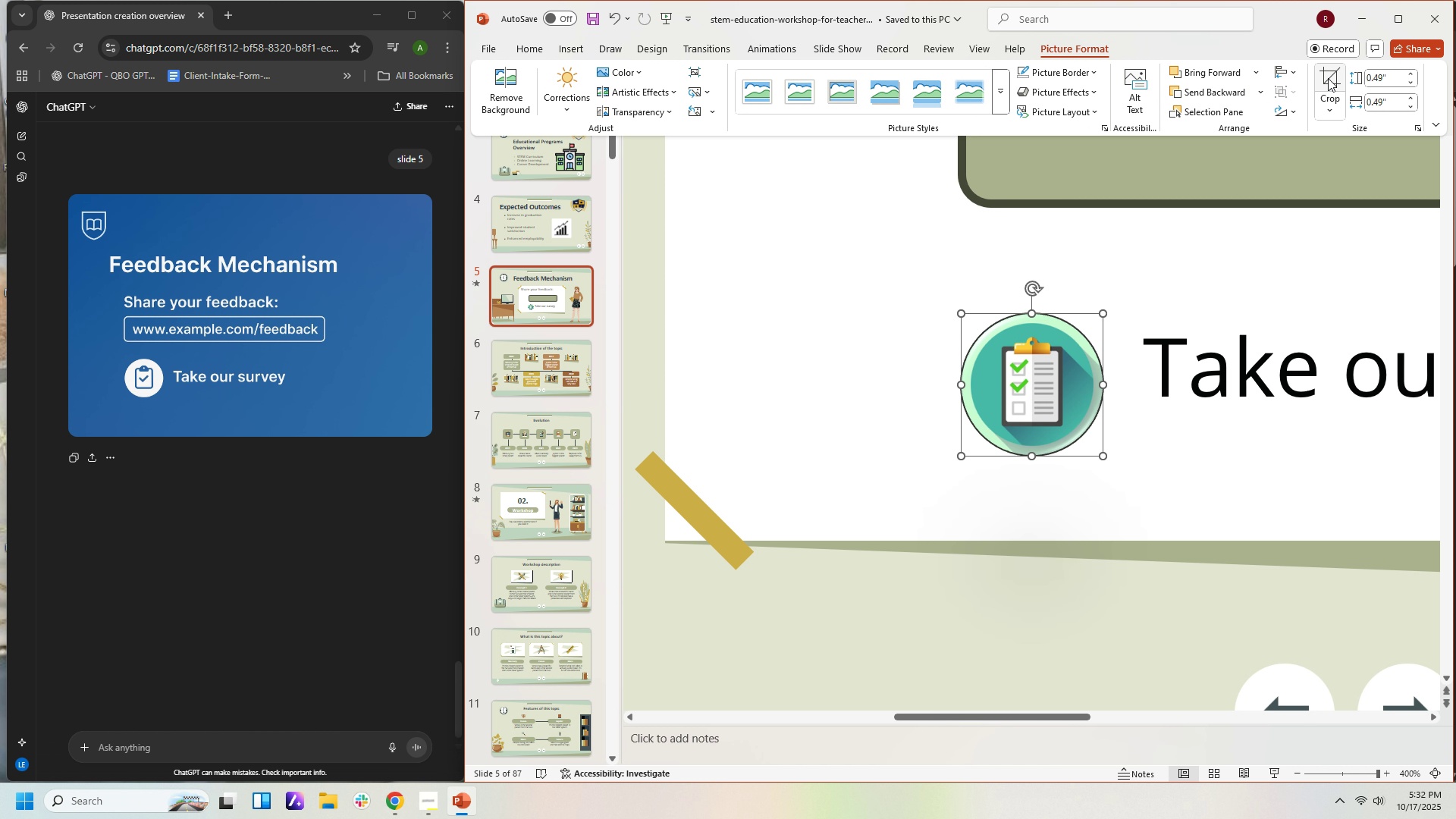 
left_click([1329, 75])
 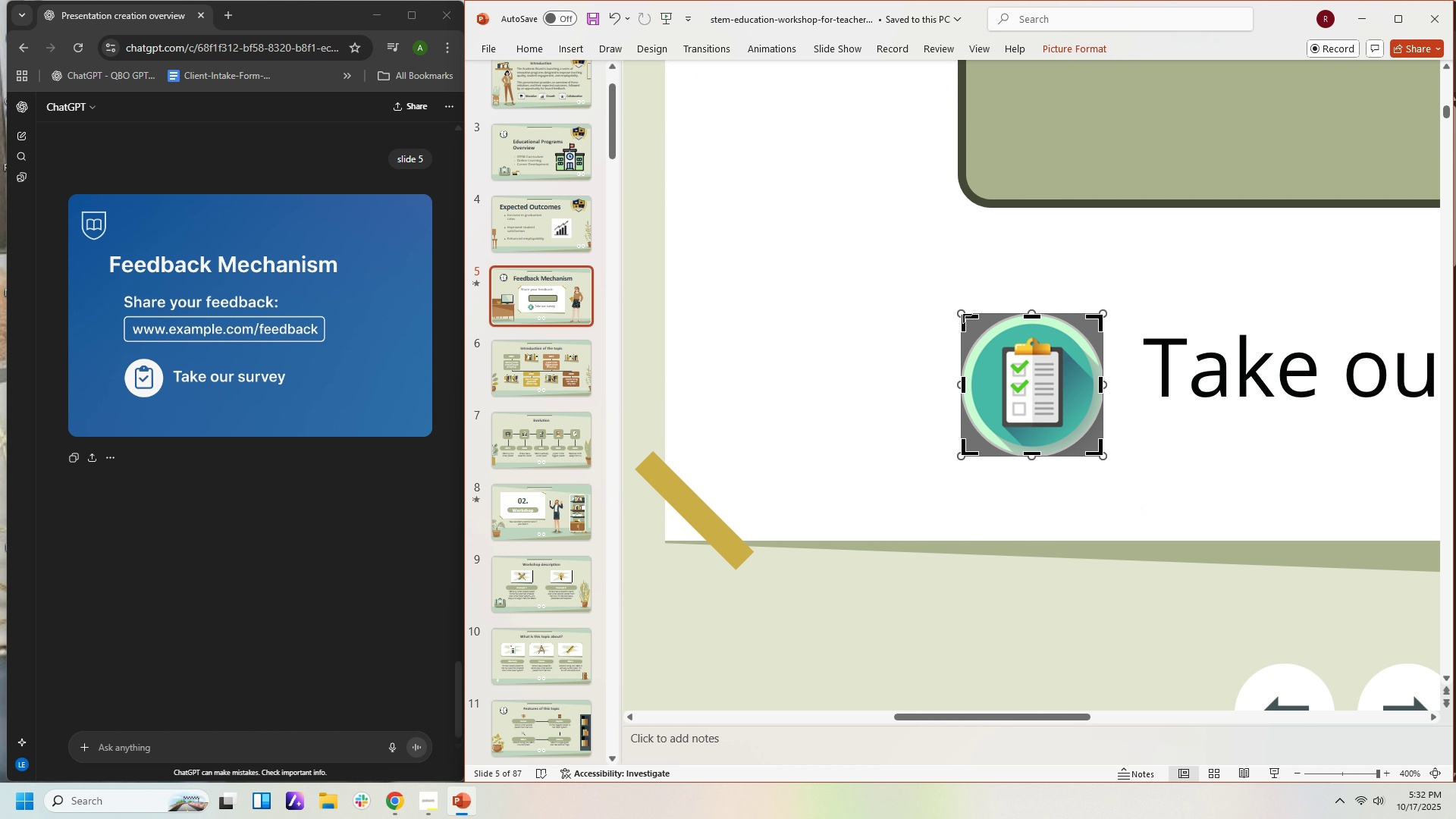 
left_click_drag(start_coordinate=[963, 314], to_coordinate=[968, 323])
 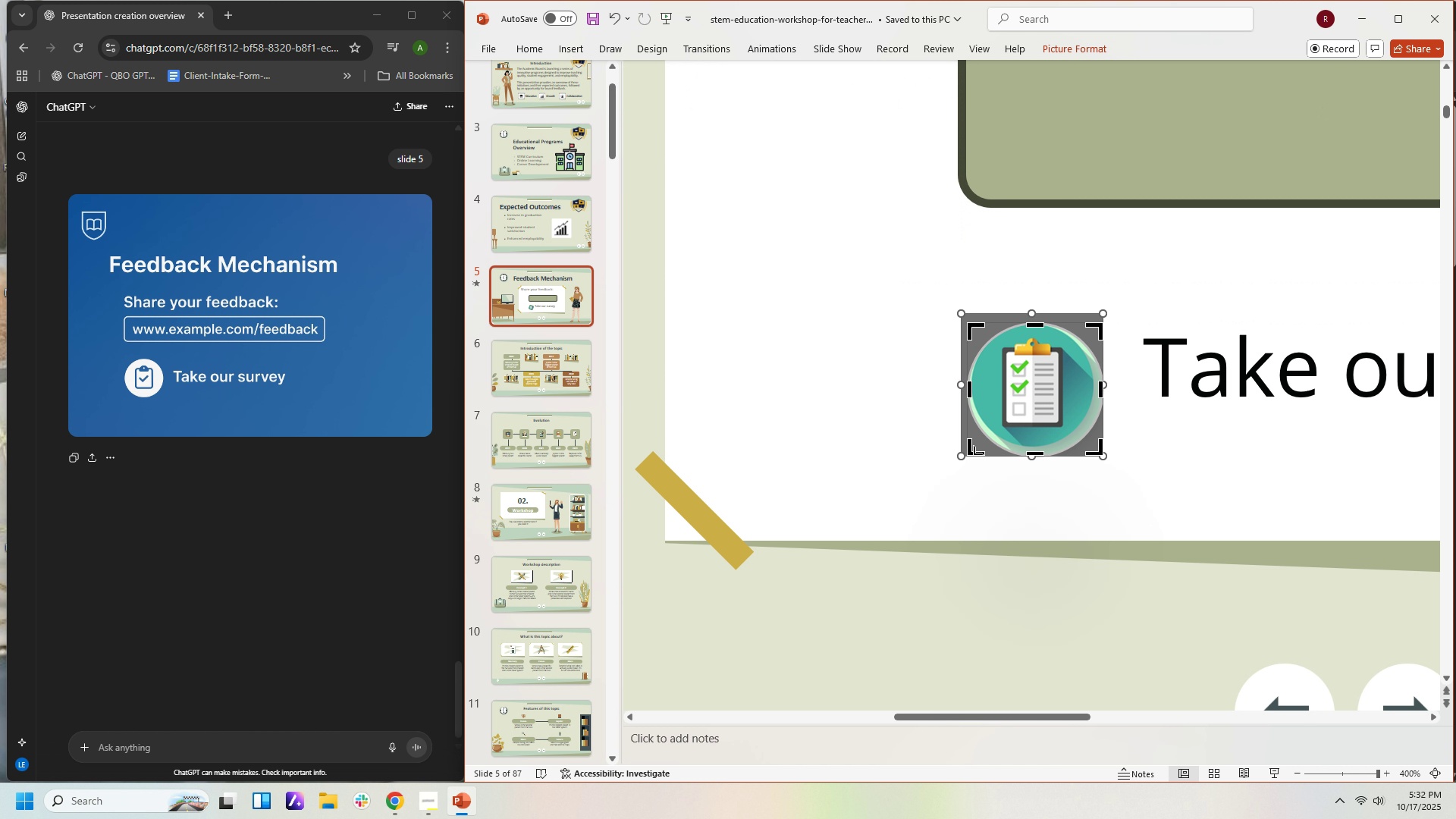 
left_click_drag(start_coordinate=[973, 454], to_coordinate=[975, 450])
 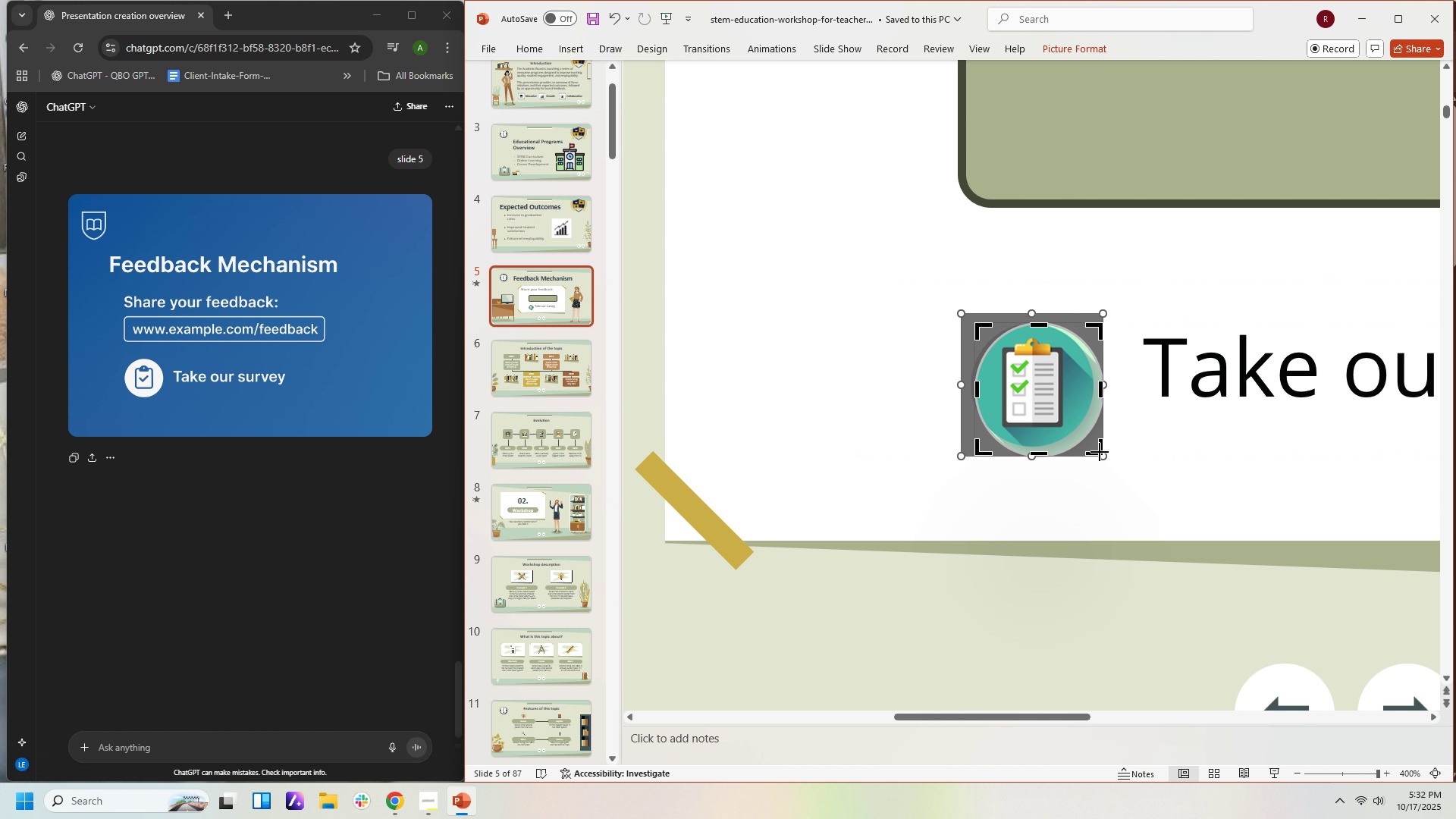 
left_click_drag(start_coordinate=[1100, 452], to_coordinate=[1094, 447])
 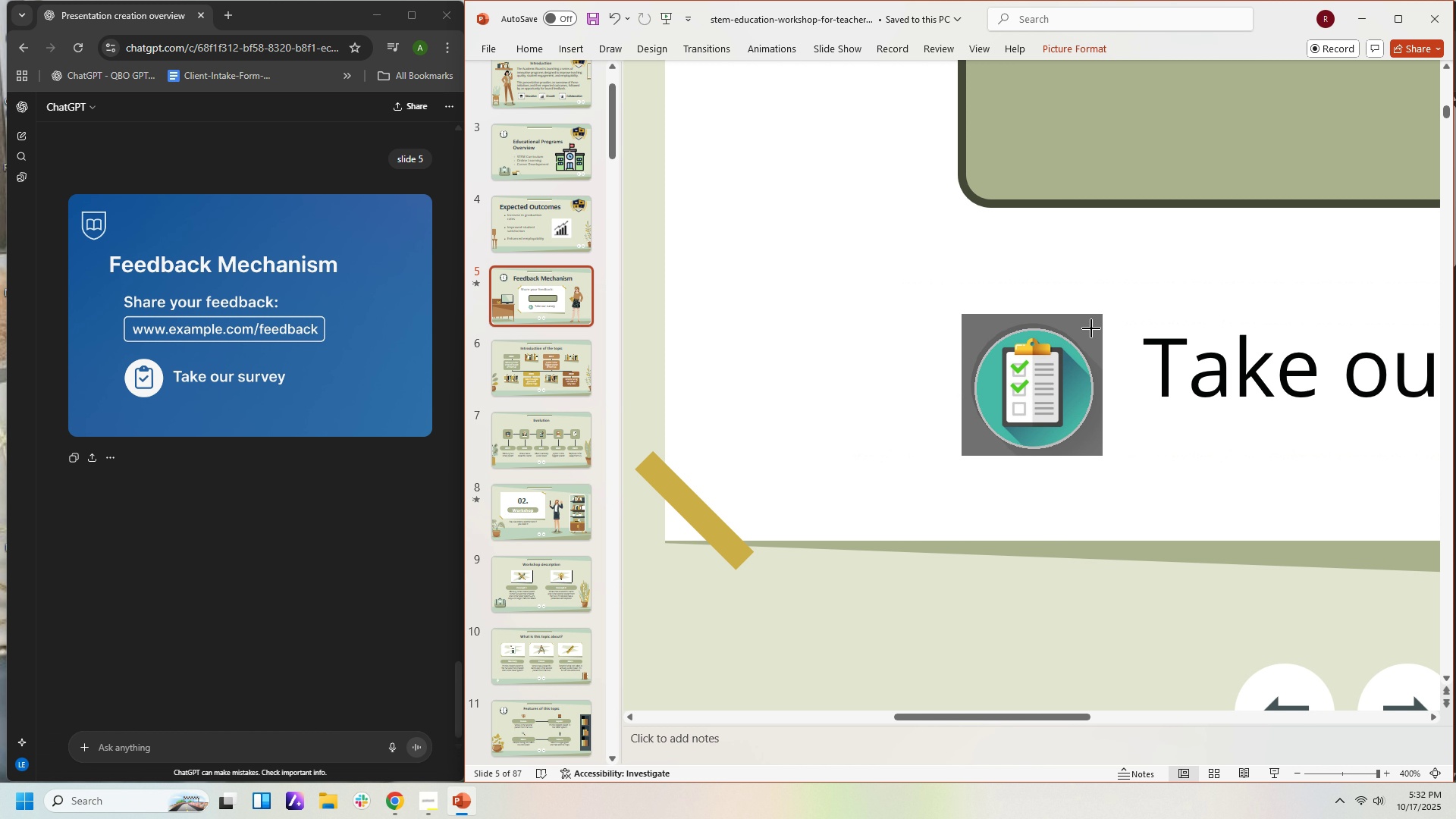 
wait(9.14)
 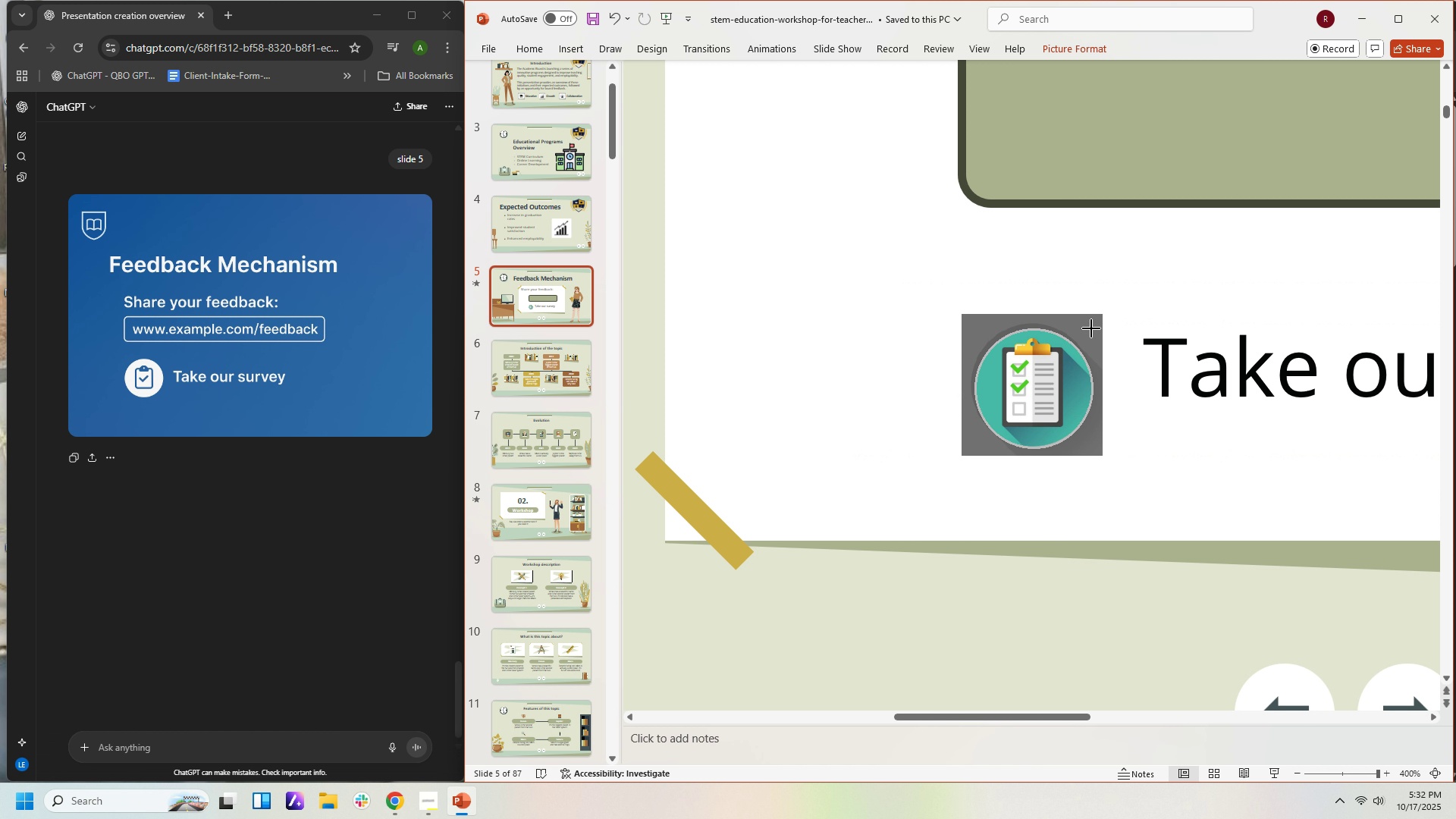 
left_click([1170, 481])
 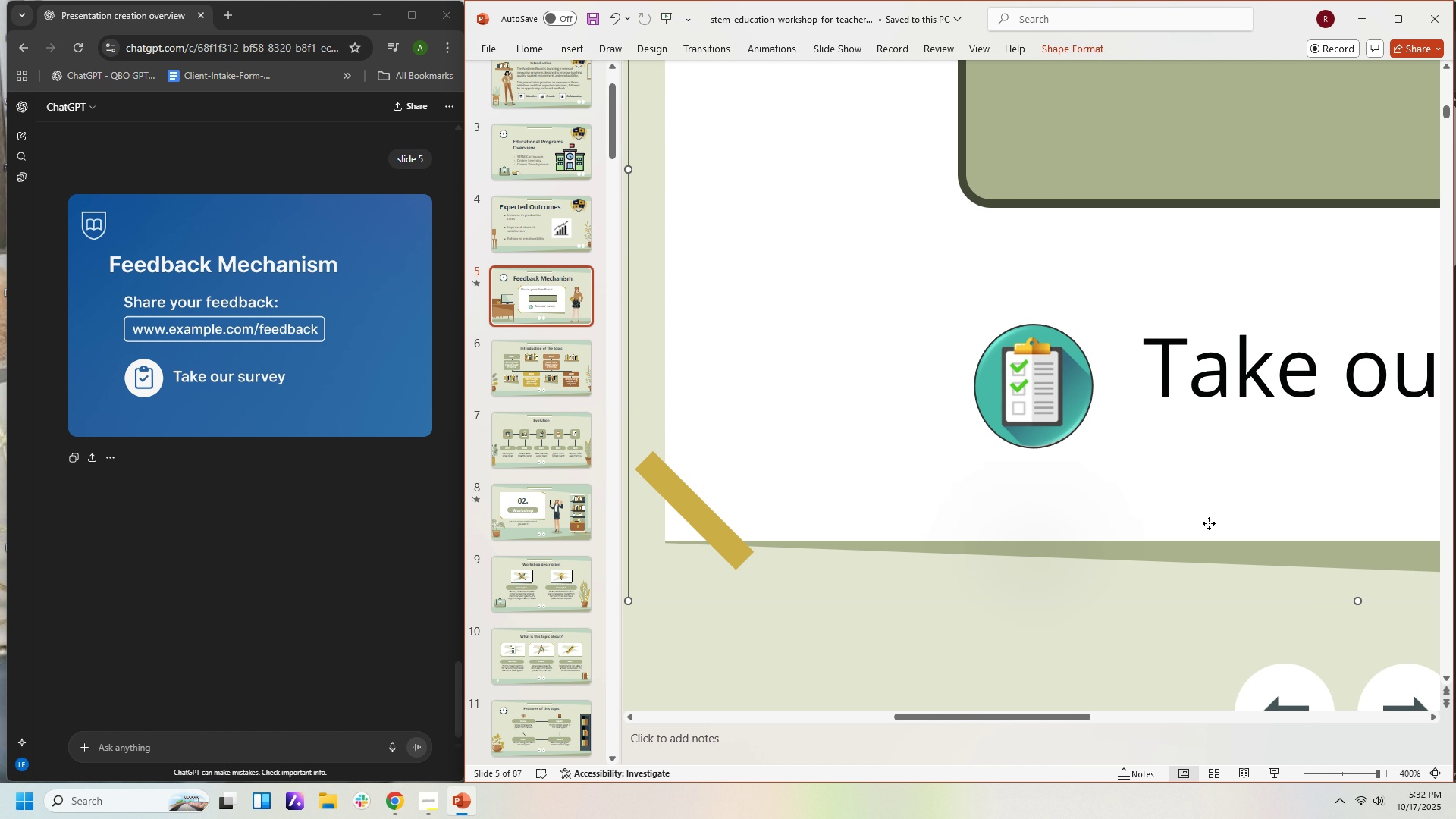 
left_click([1209, 523])
 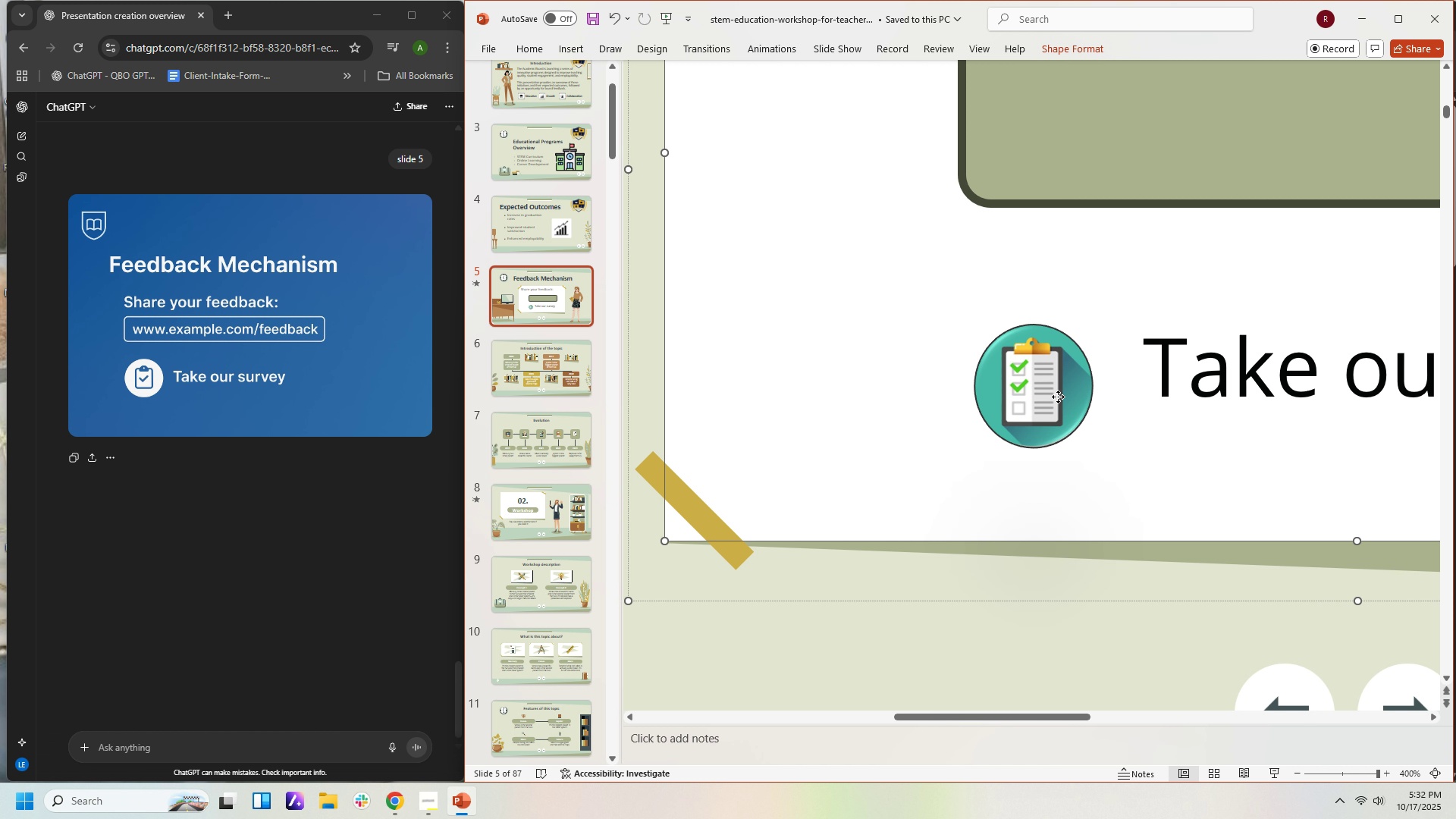 
left_click_drag(start_coordinate=[1058, 397], to_coordinate=[1068, 384])
 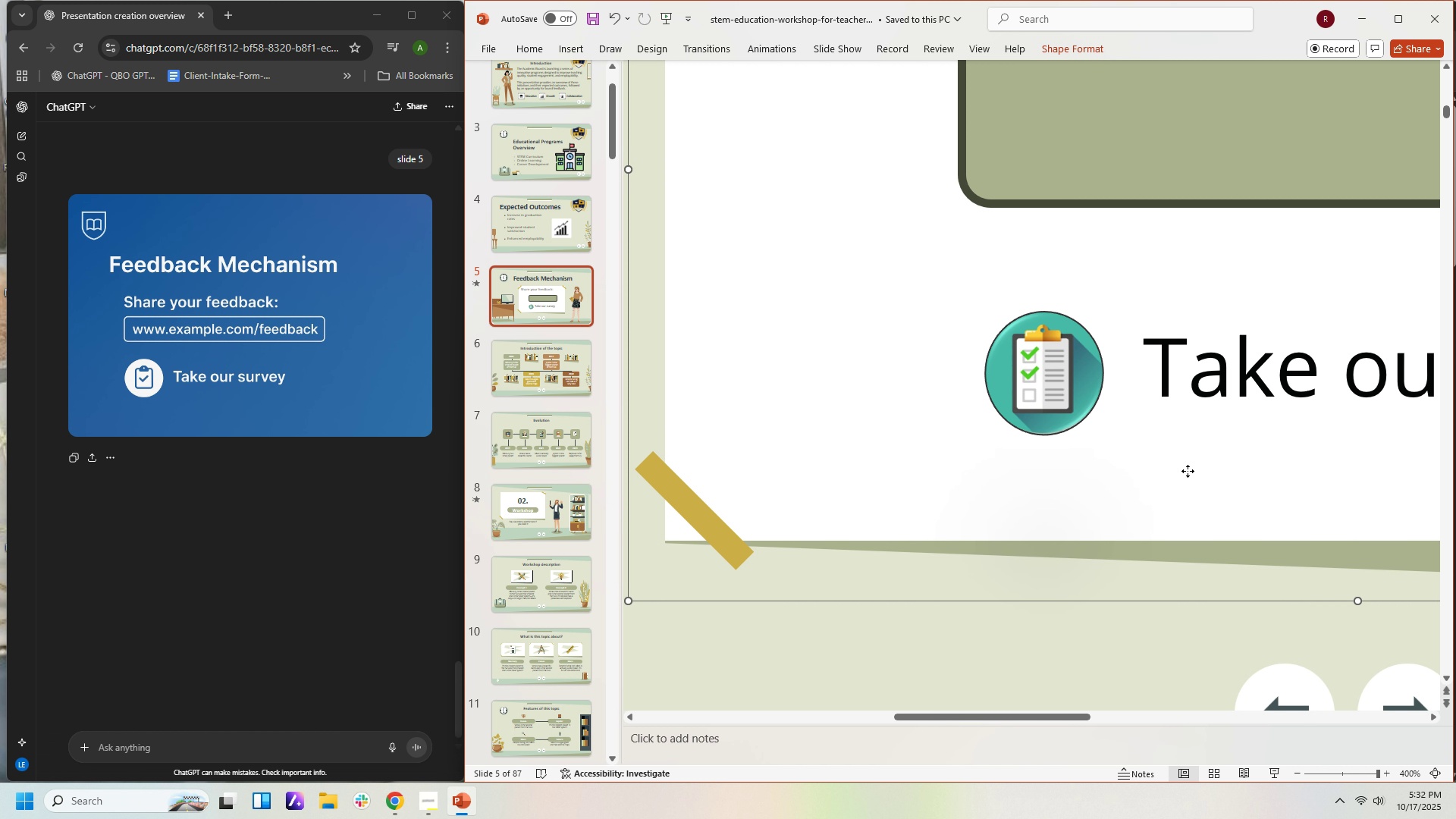 
left_click([1188, 471])
 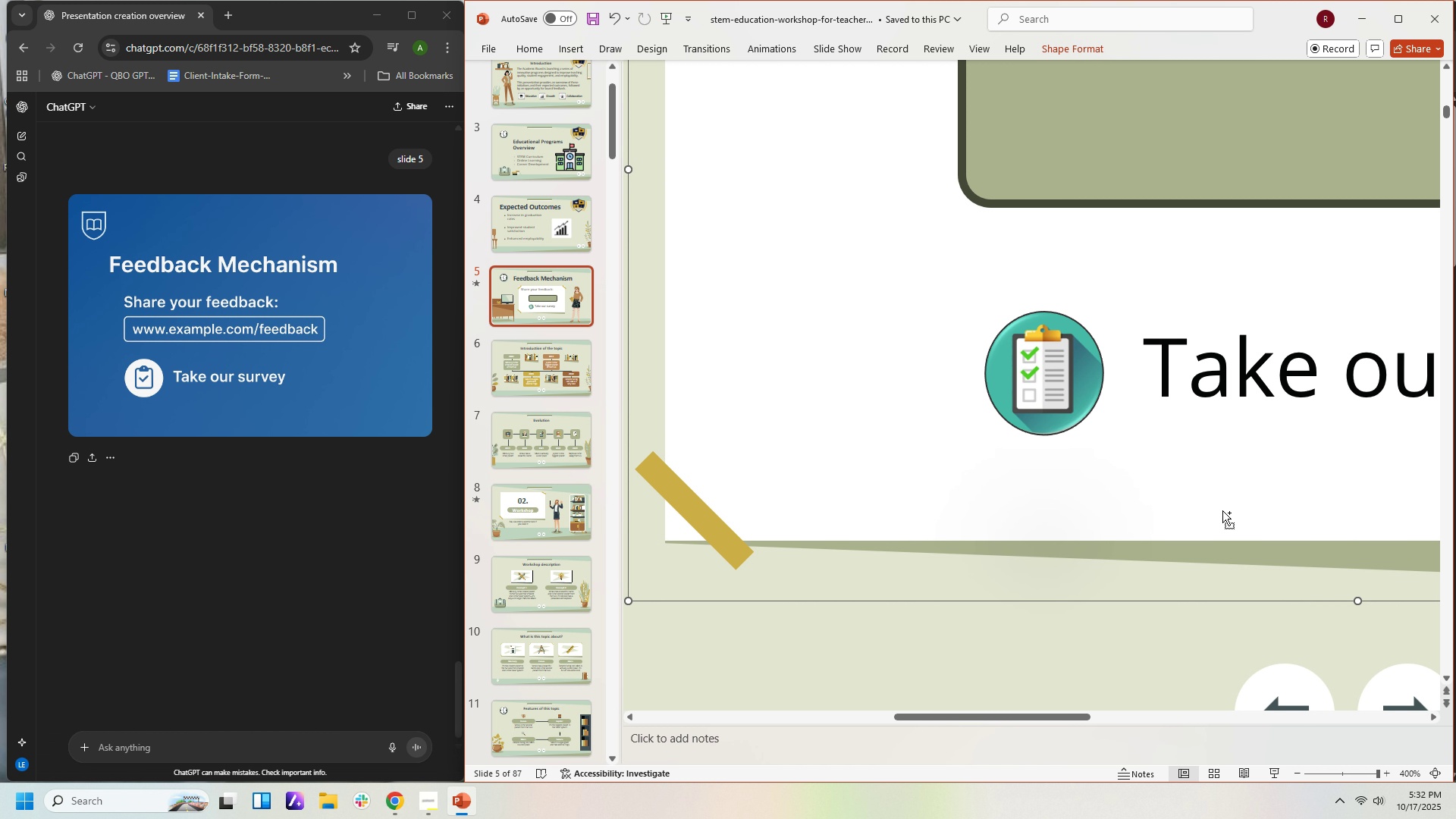 
hold_key(key=ControlLeft, duration=0.91)
scroll: coordinate [1225, 507], scroll_direction: down, amount: 3.0
 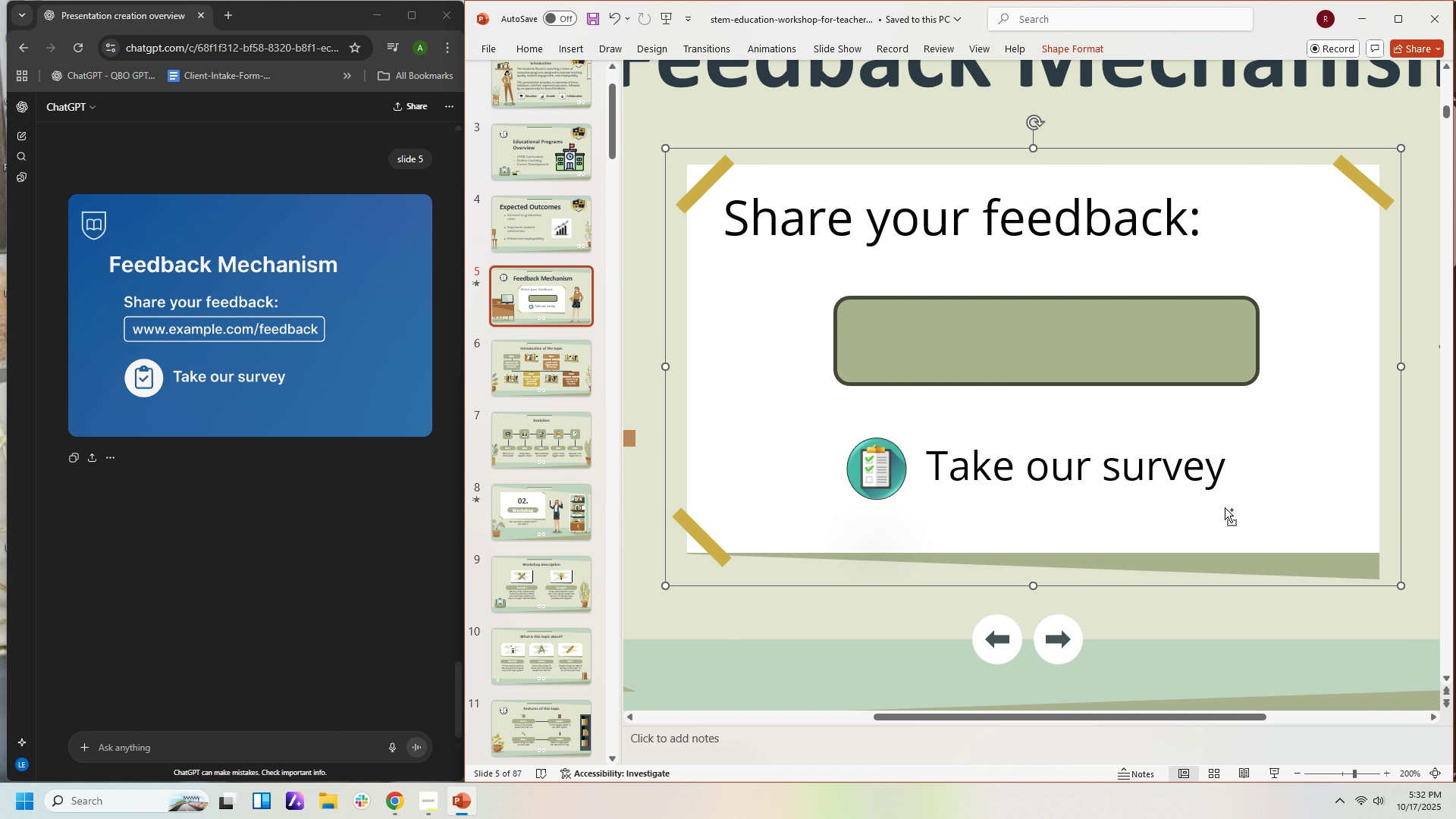 
key(Control+ControlLeft)
 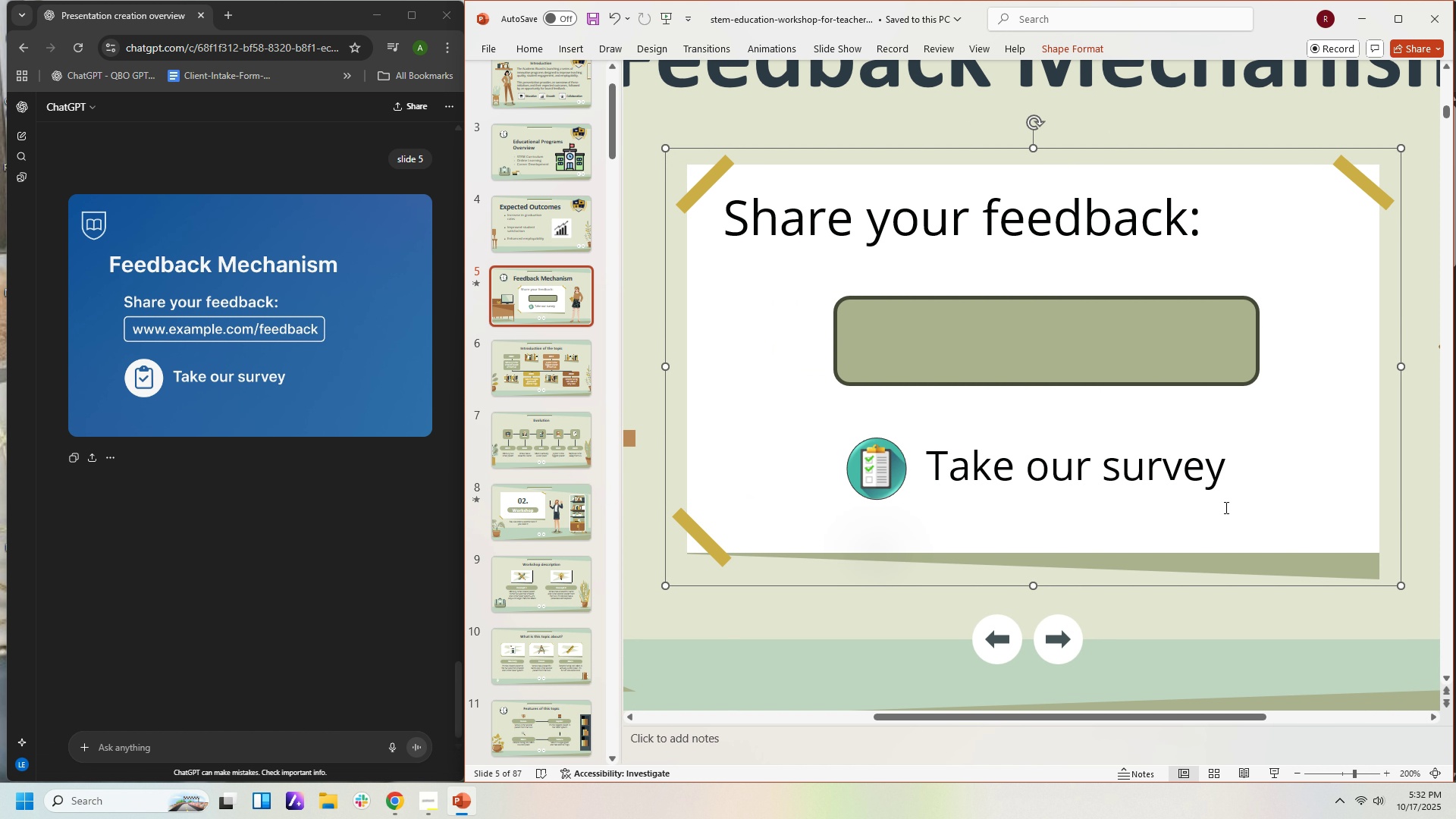 
hold_key(key=ControlLeft, duration=0.37)
 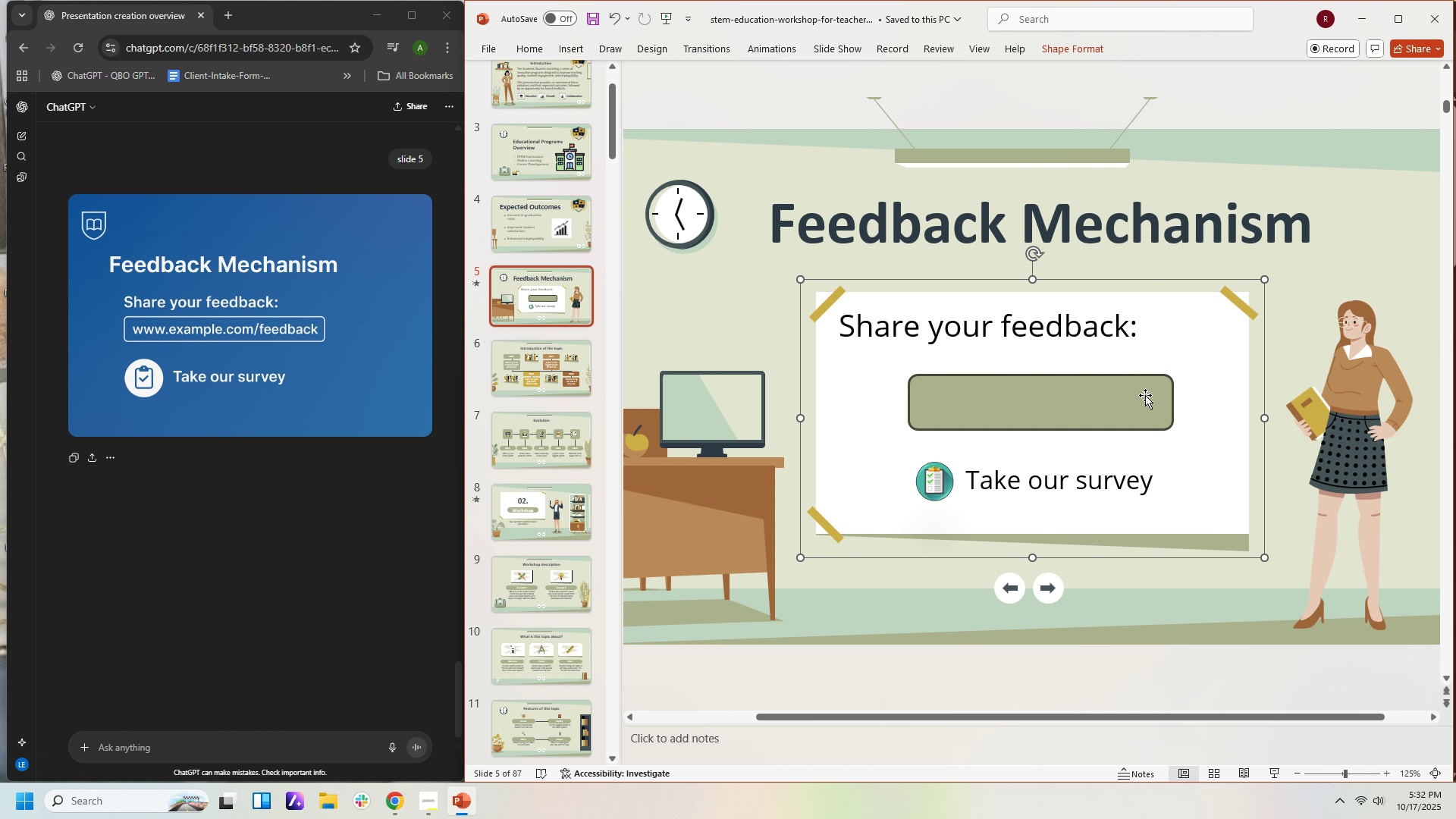 
left_click([1145, 395])
 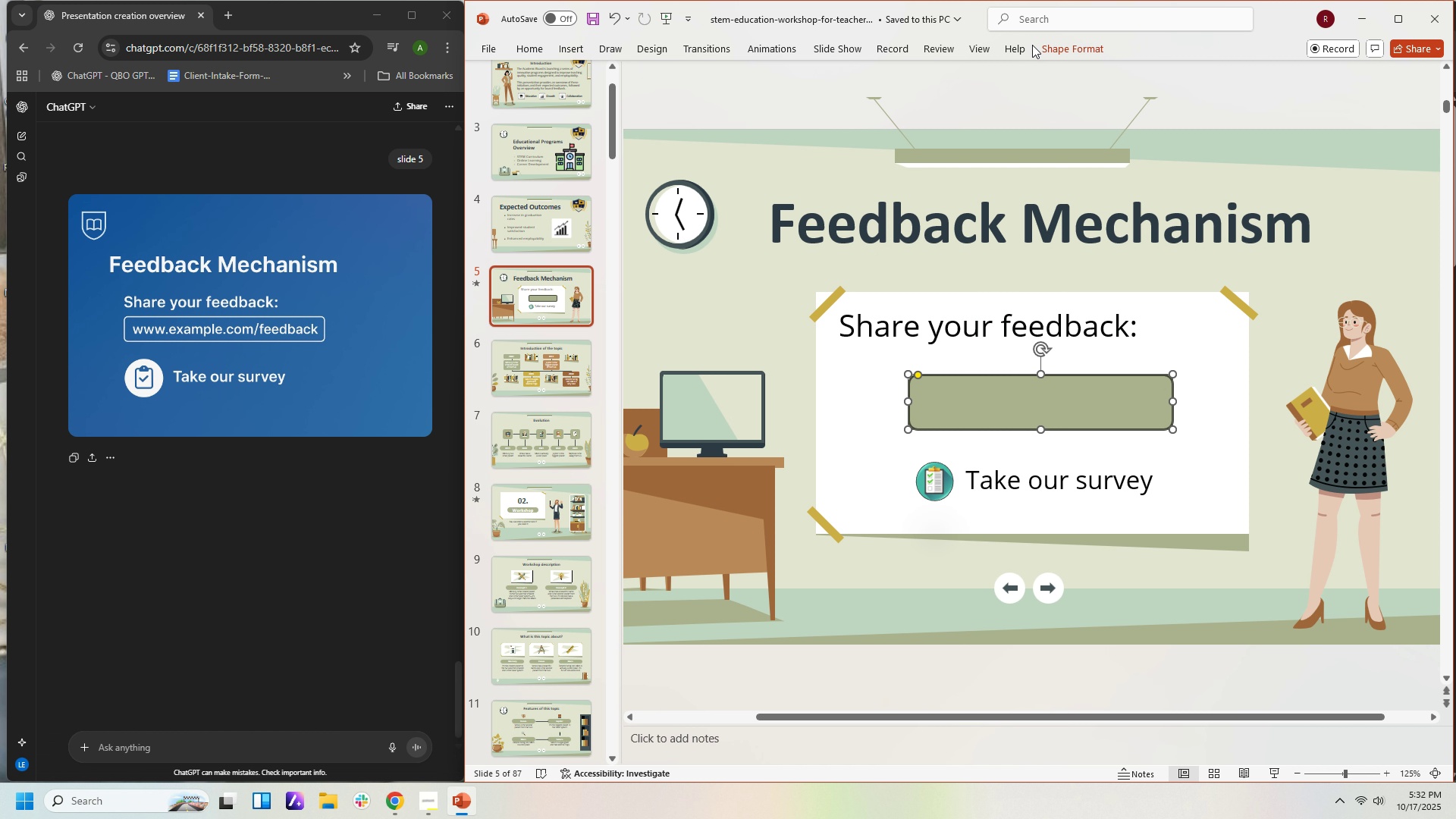 
left_click([1081, 42])
 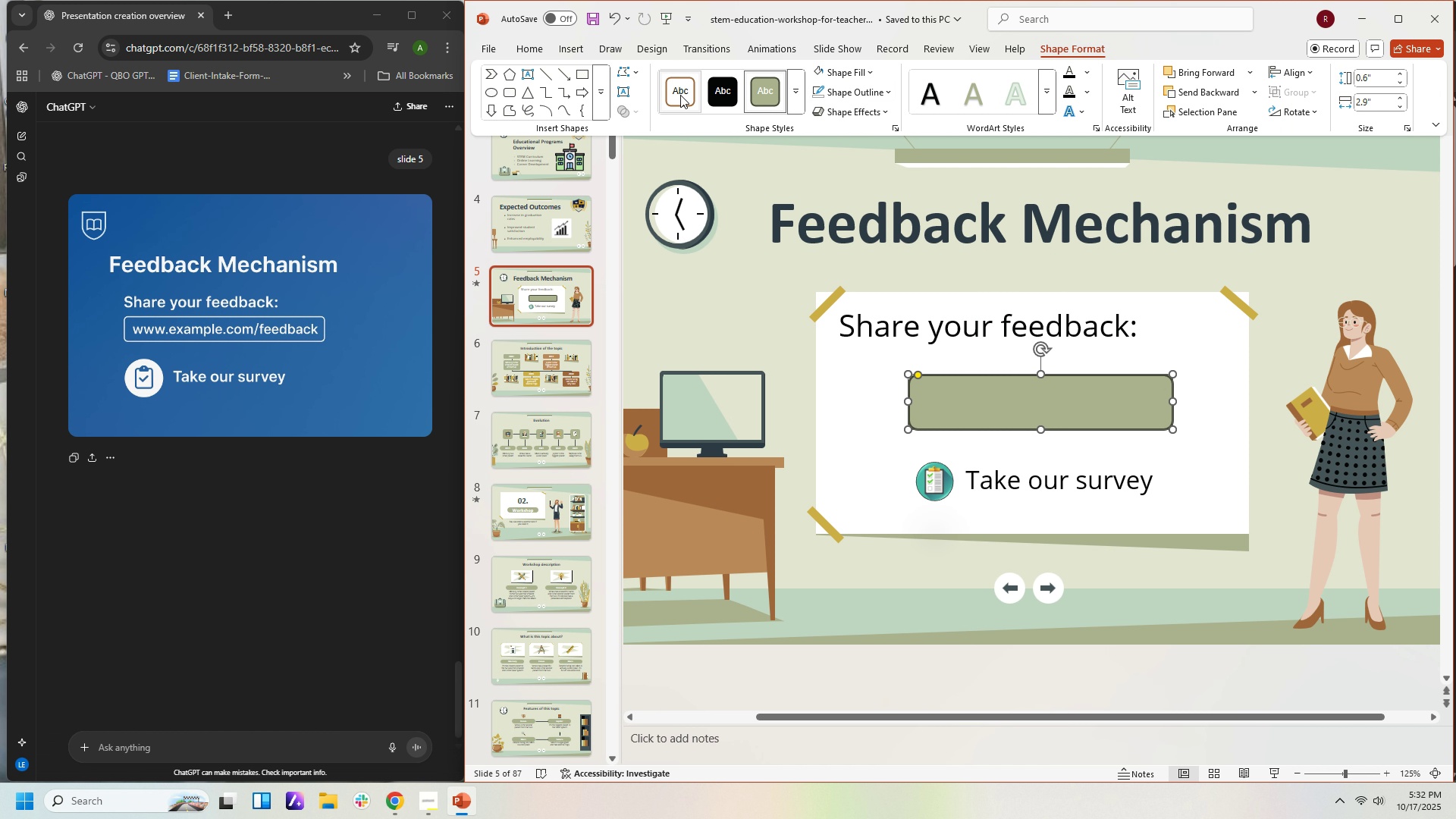 
left_click([679, 95])
 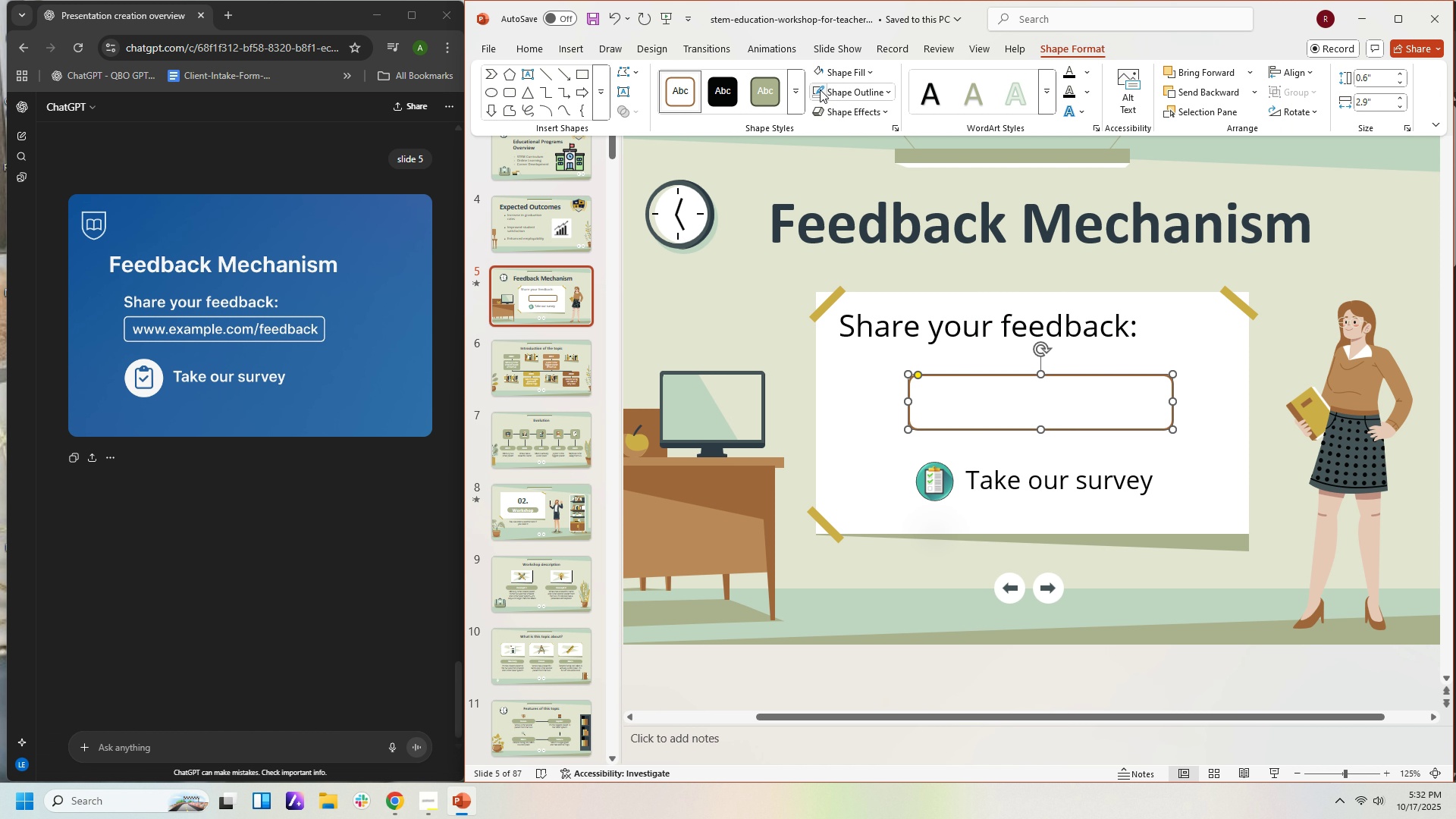 
left_click([849, 88])
 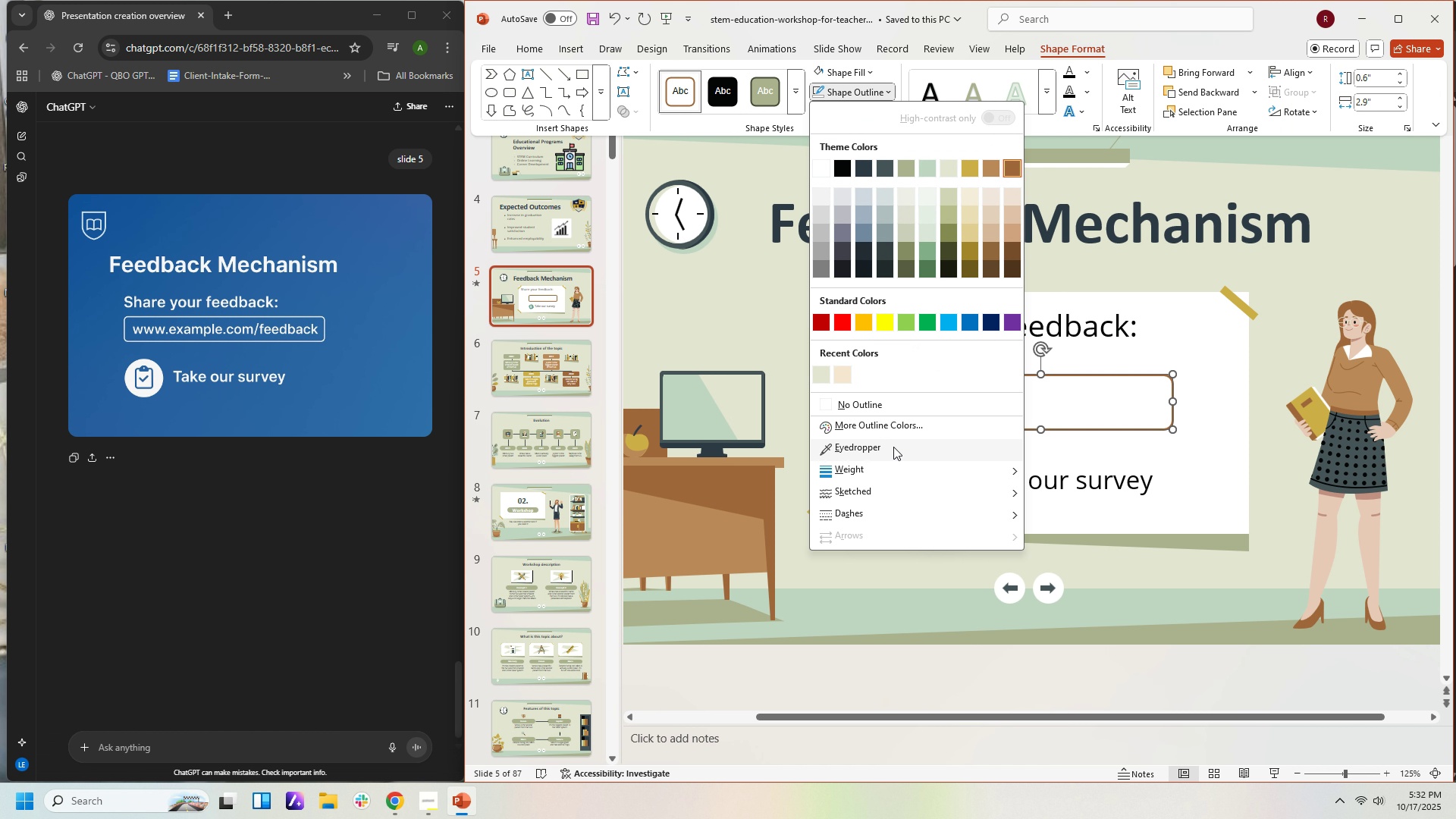 
left_click([893, 447])
 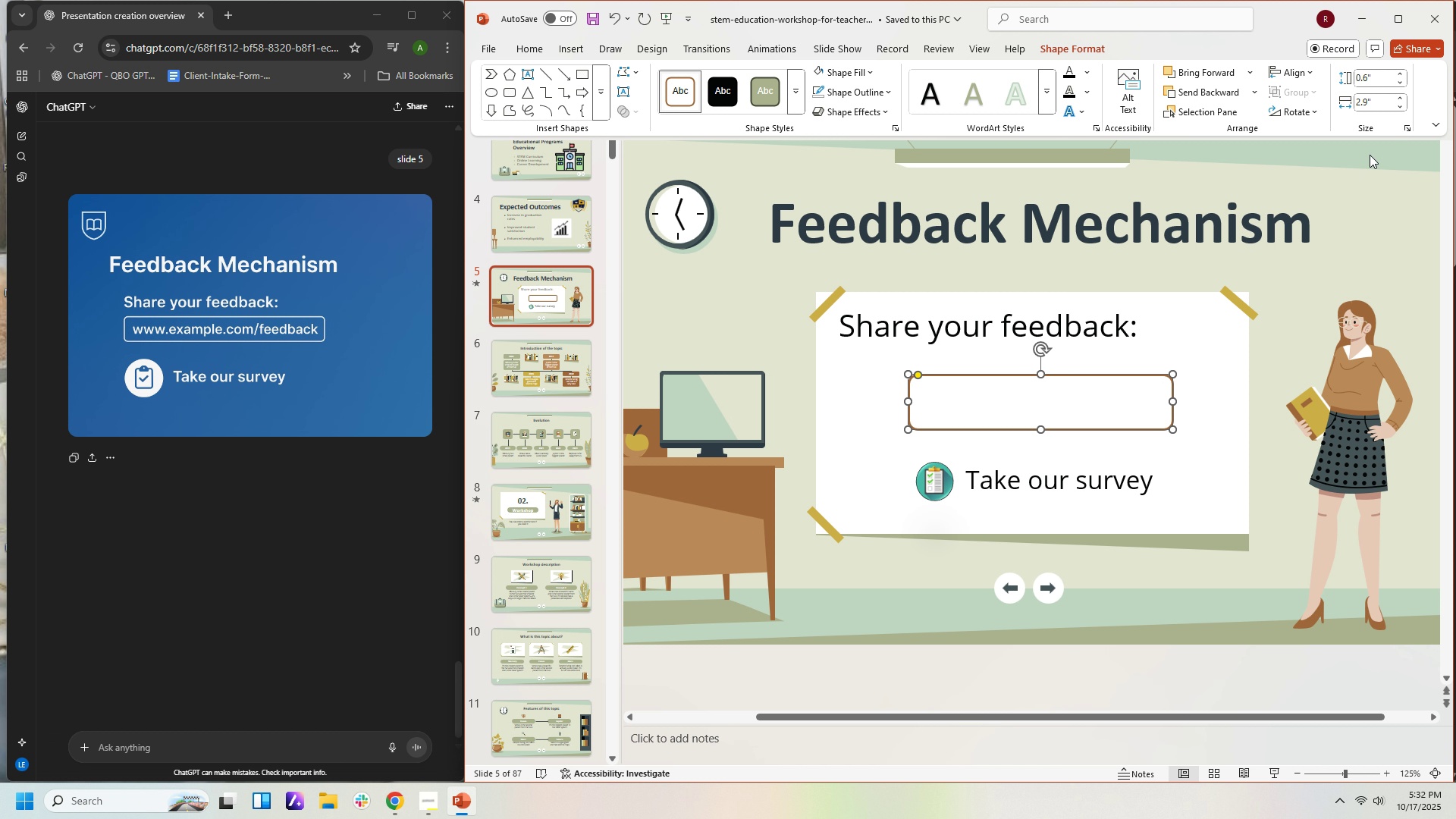 
double_click([1370, 155])
 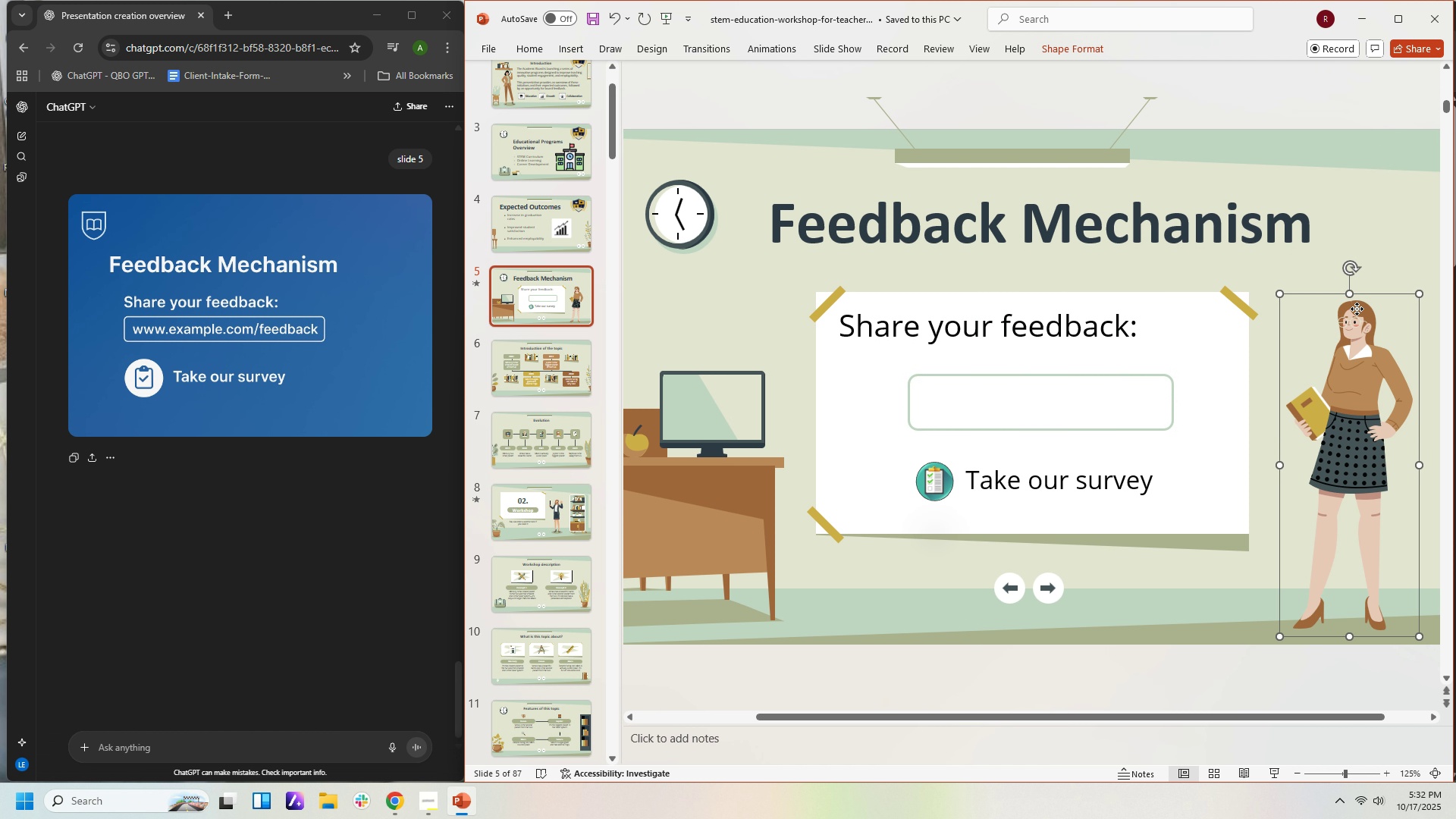 
left_click([1357, 309])
 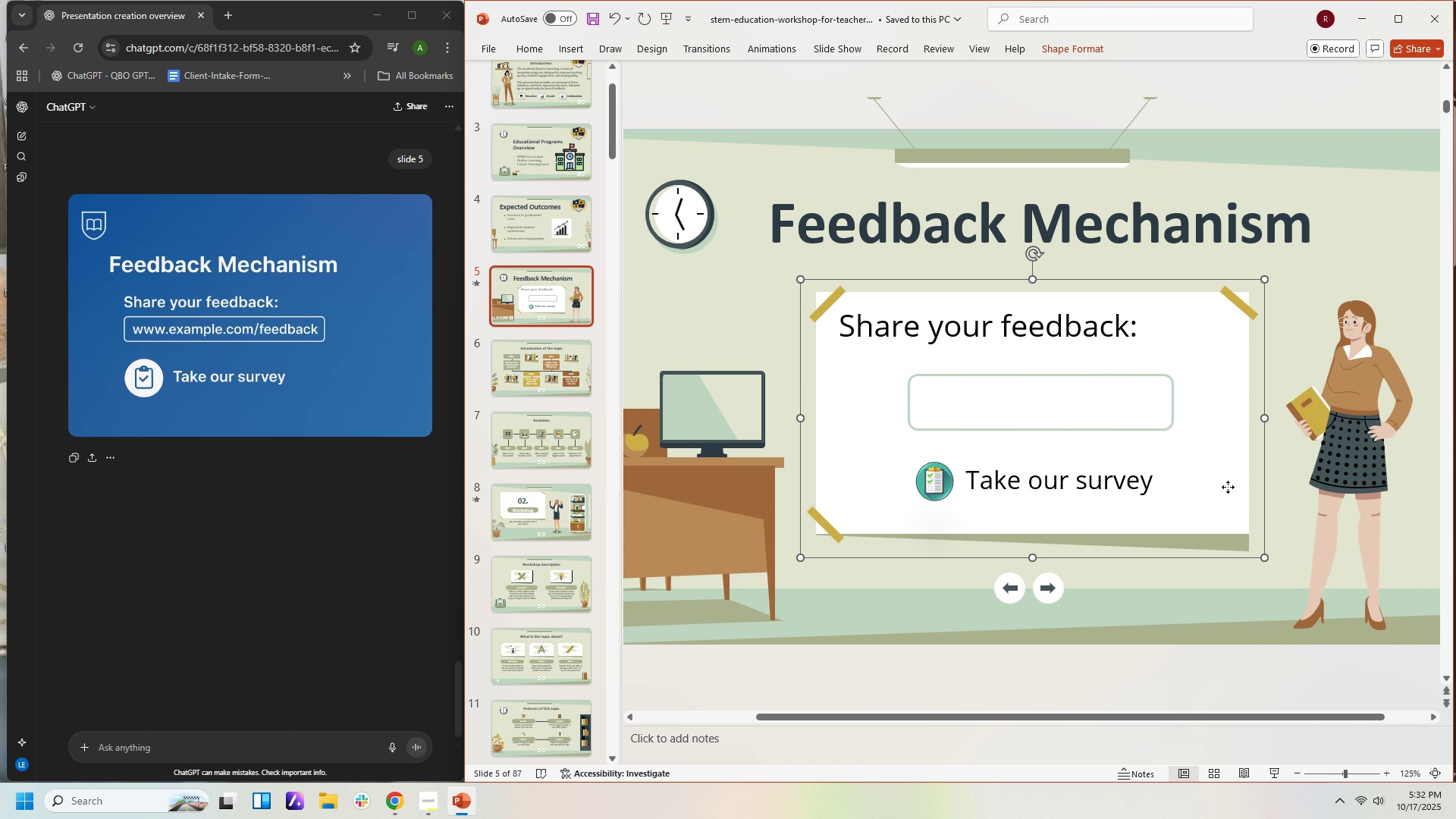 
left_click([1228, 487])
 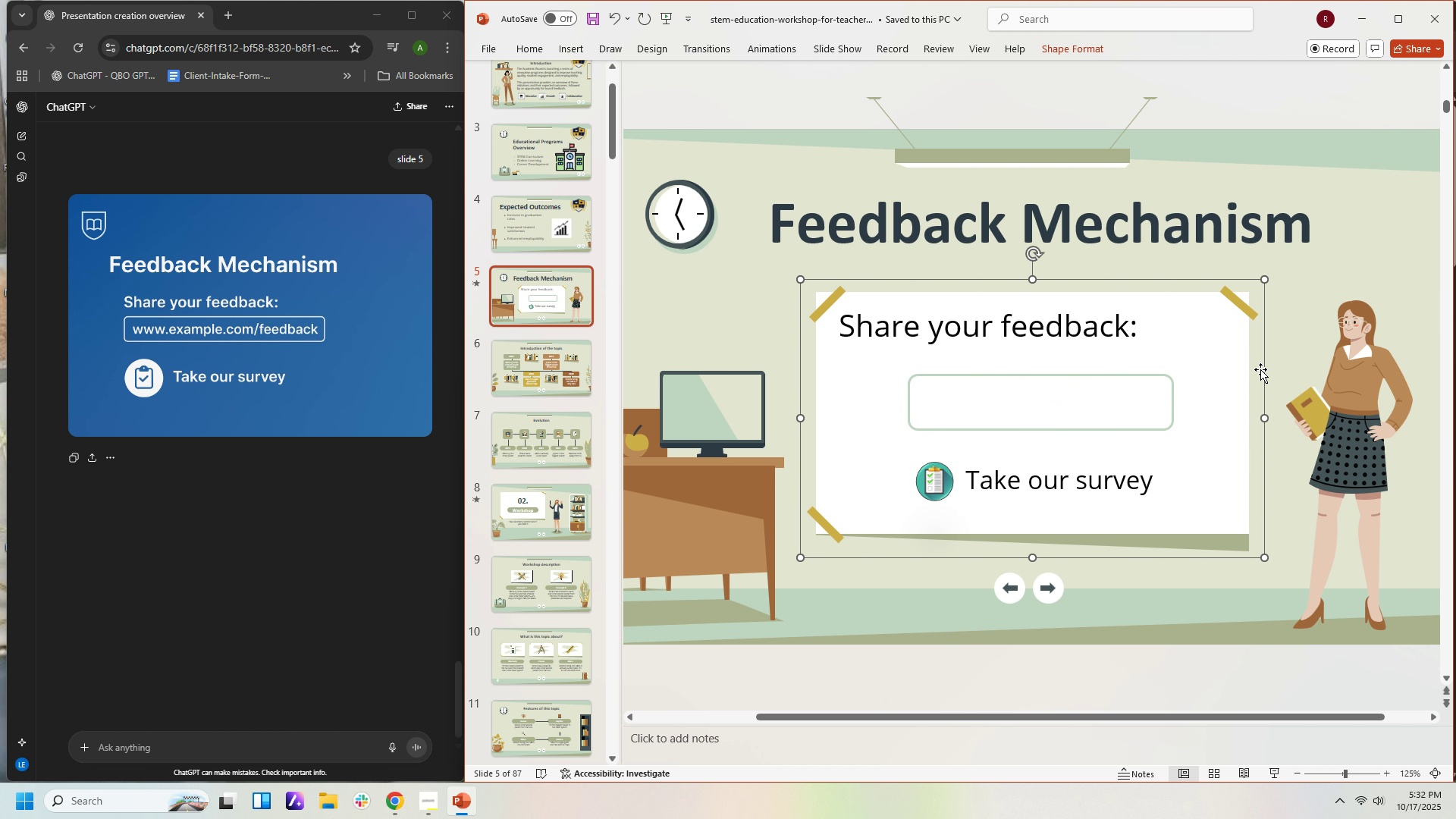 
left_click([1200, 362])
 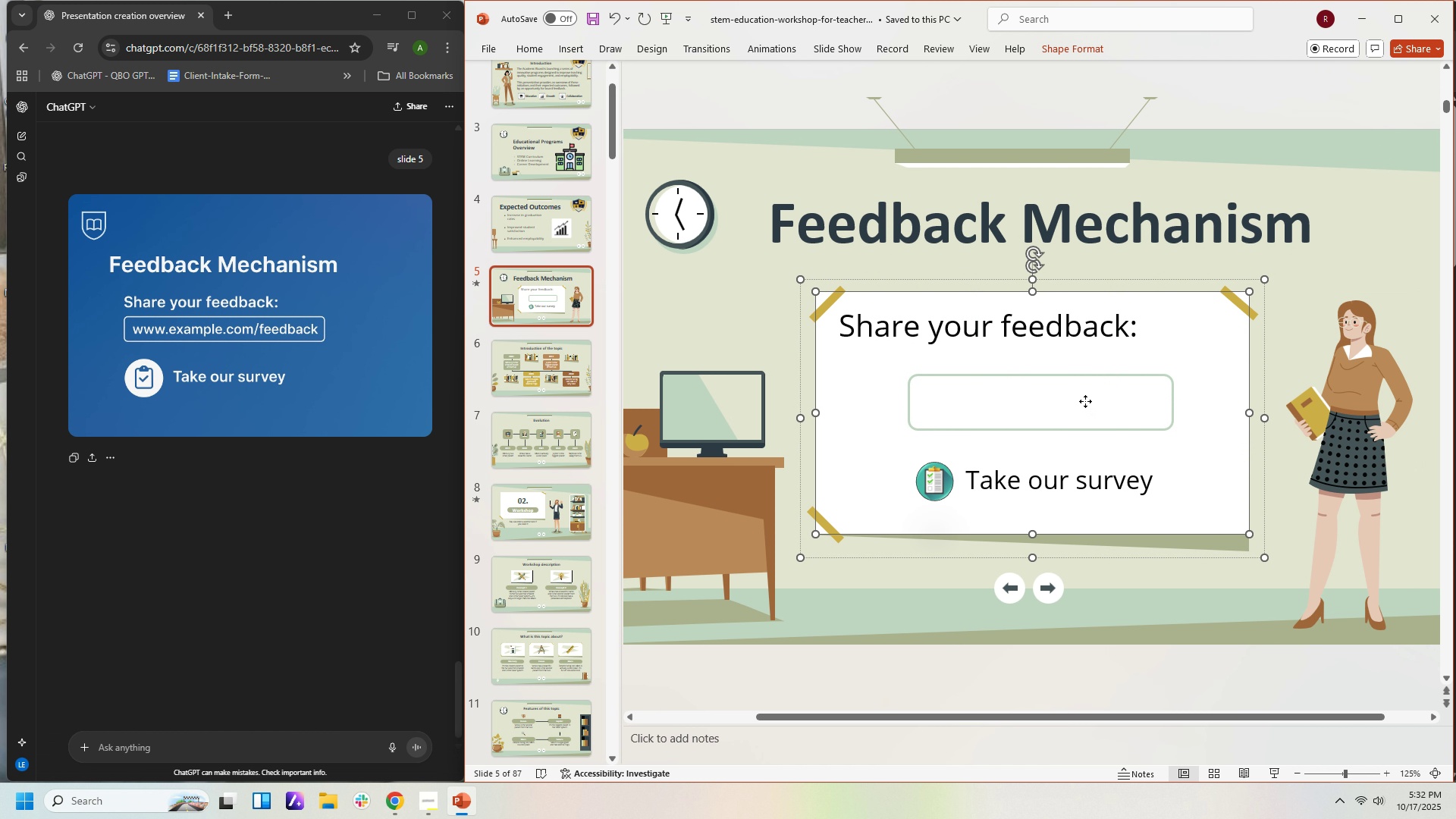 
left_click([1085, 401])
 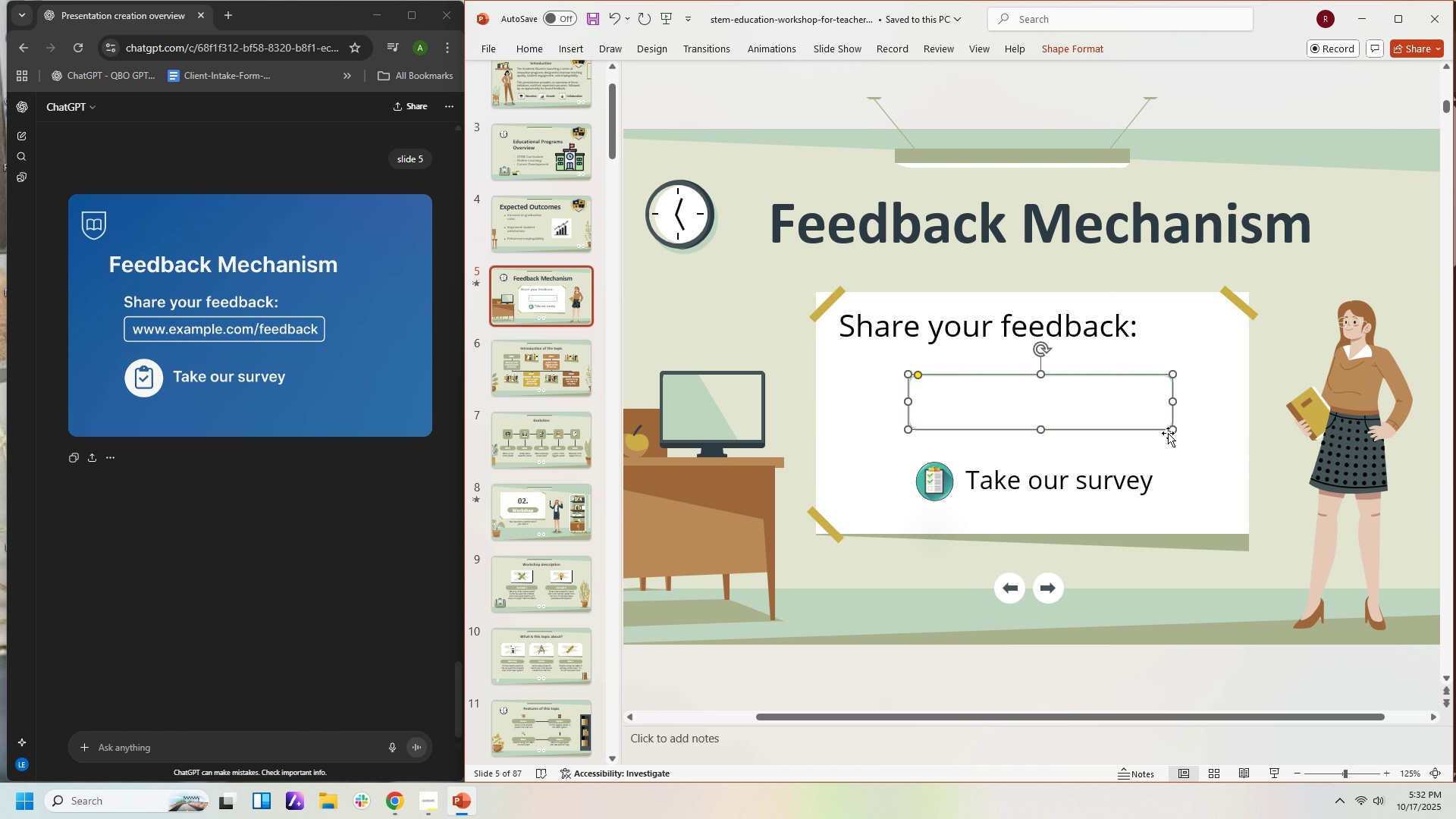 
left_click([1186, 490])
 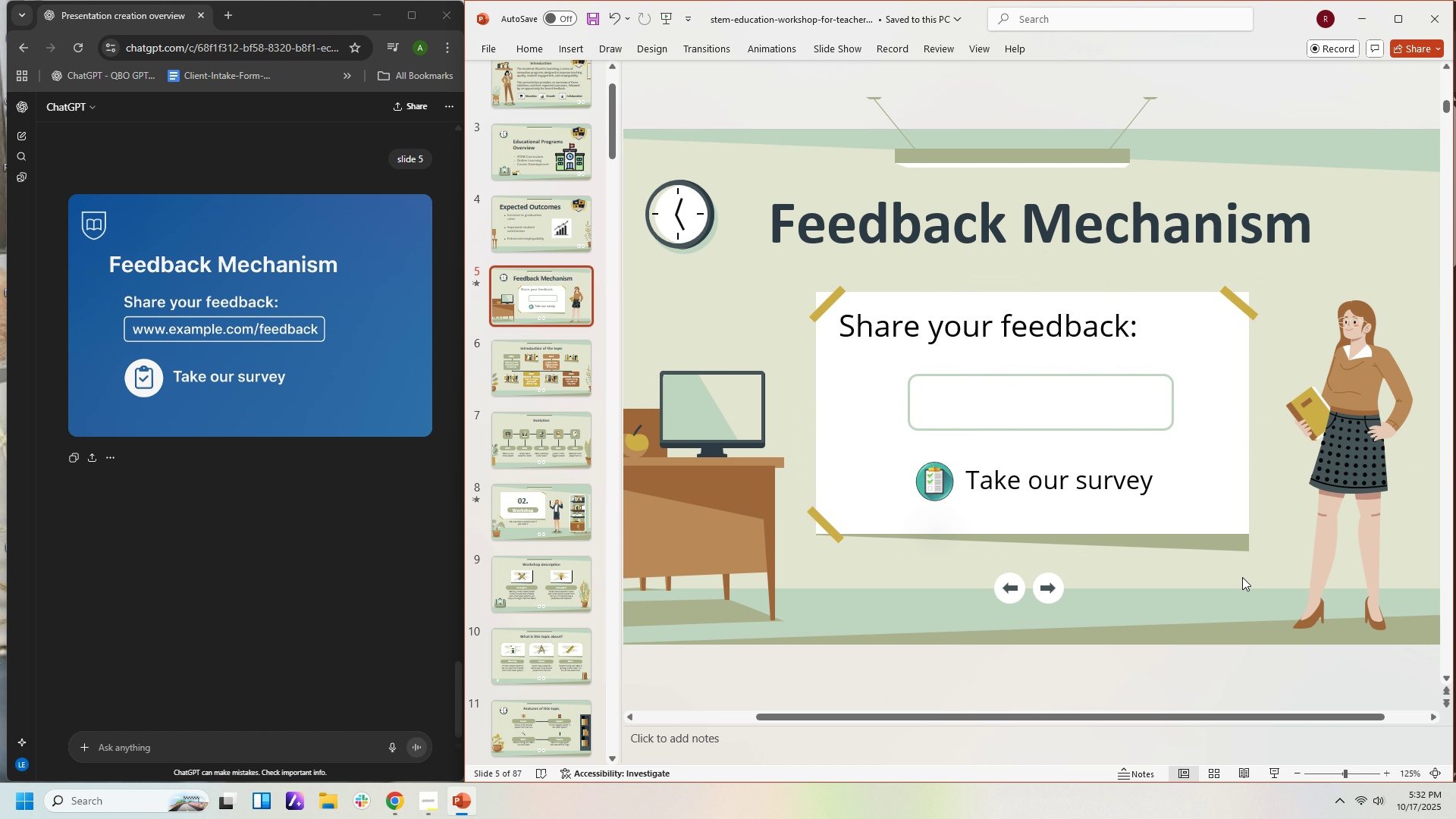 
left_click([1243, 577])
 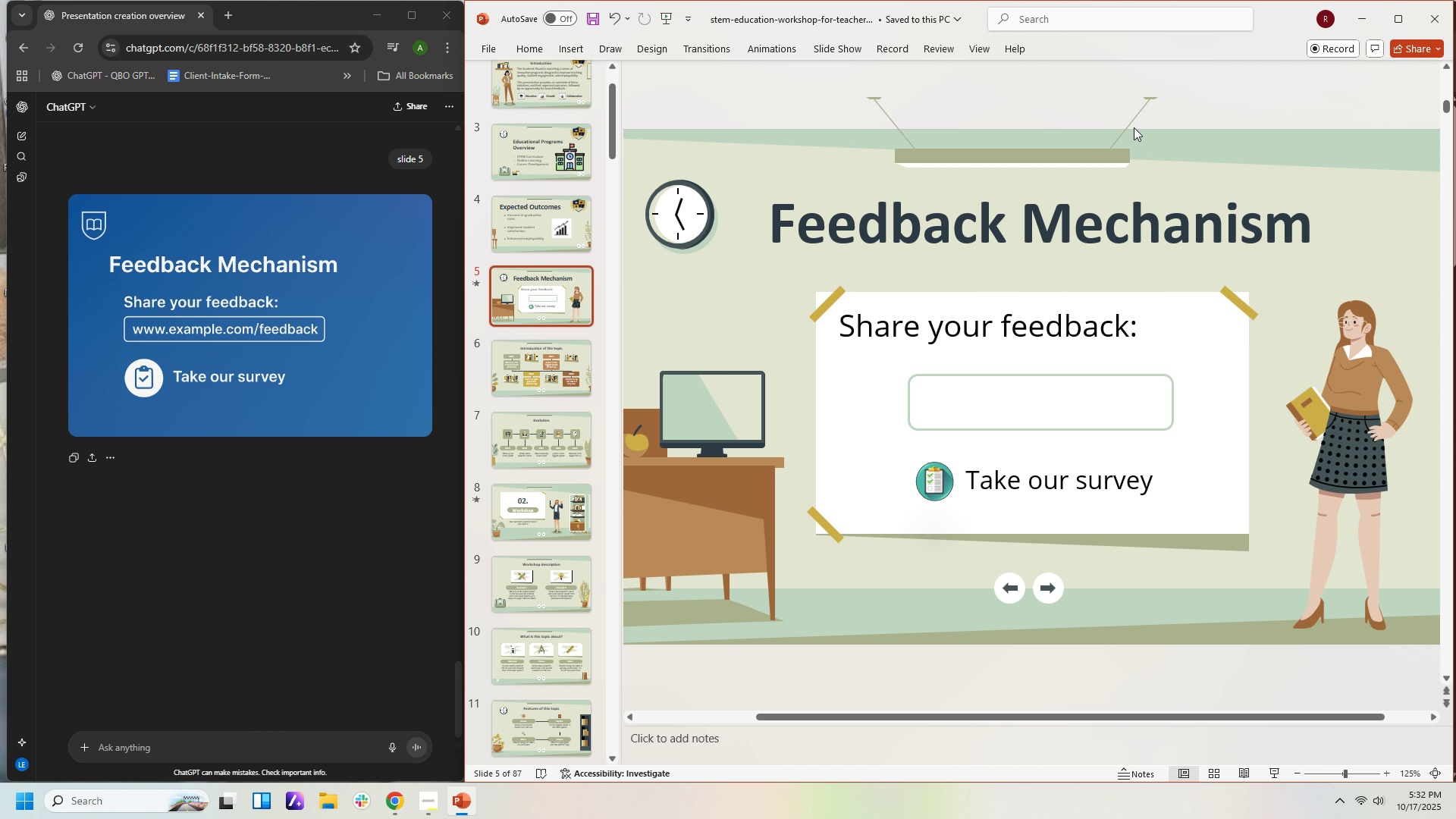 
scroll: coordinate [1265, 184], scroll_direction: up, amount: 4.0
 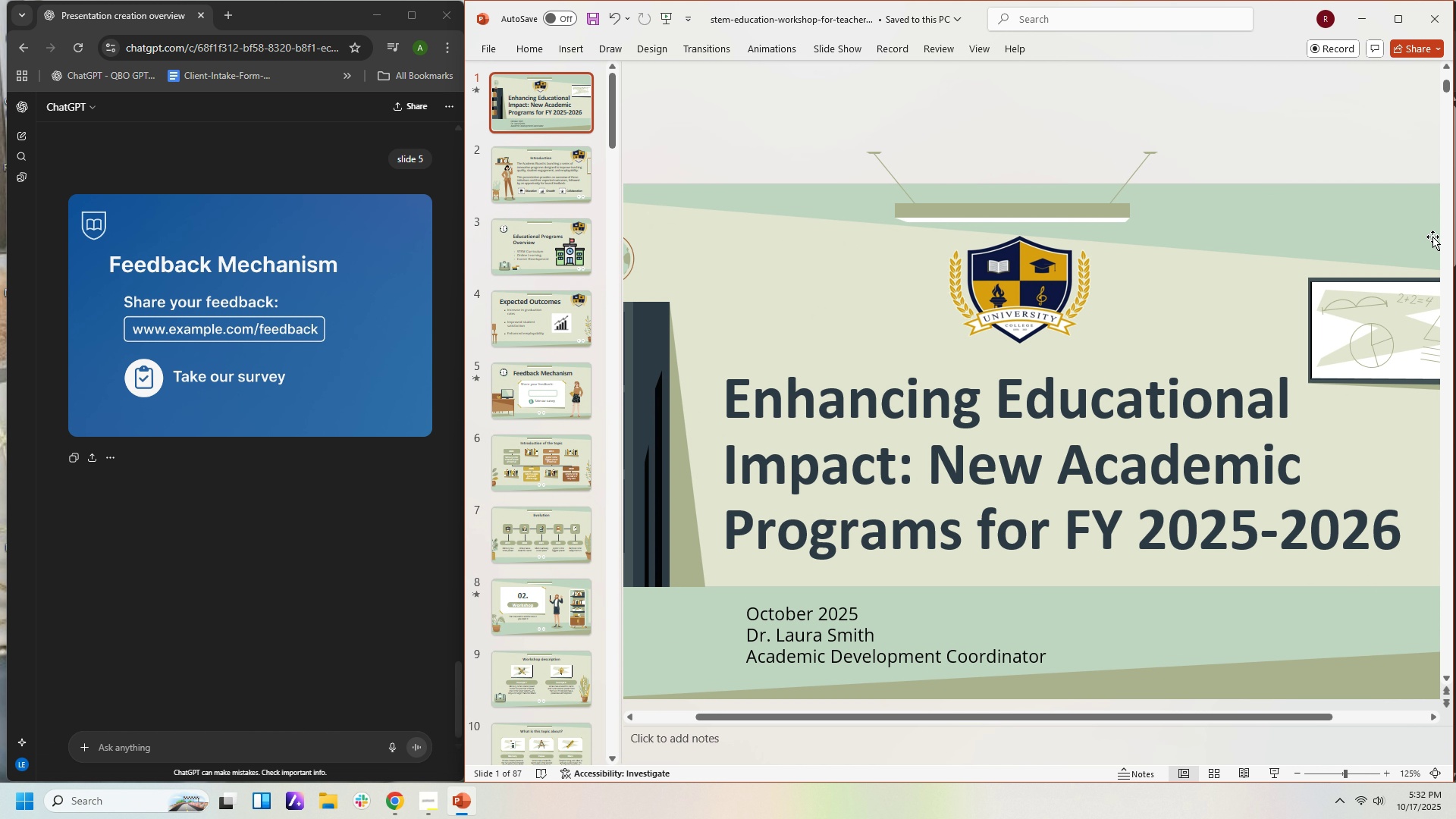 
scroll: coordinate [1432, 237], scroll_direction: down, amount: 2.0
 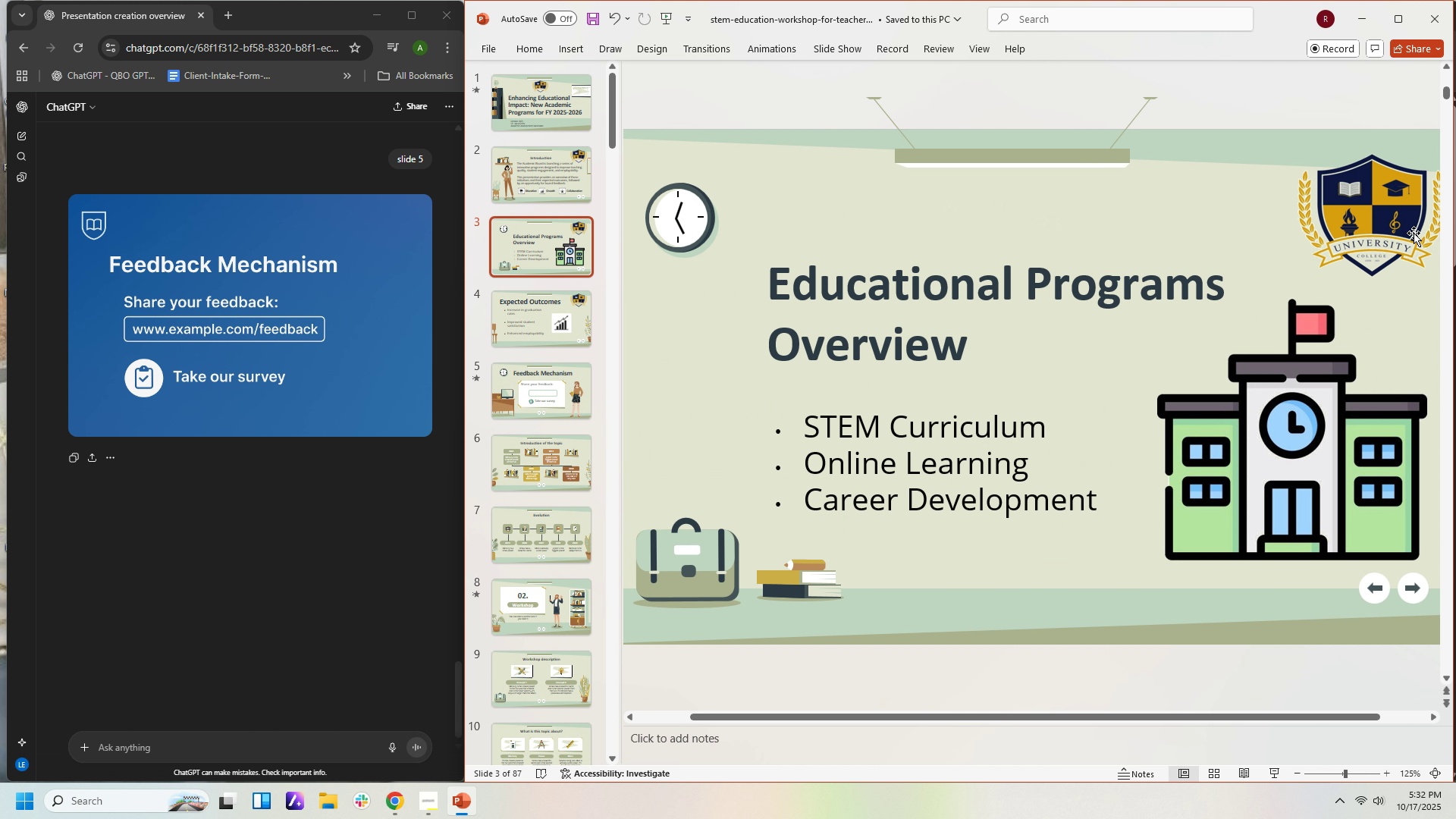 
scroll: coordinate [1414, 233], scroll_direction: up, amount: 2.0
 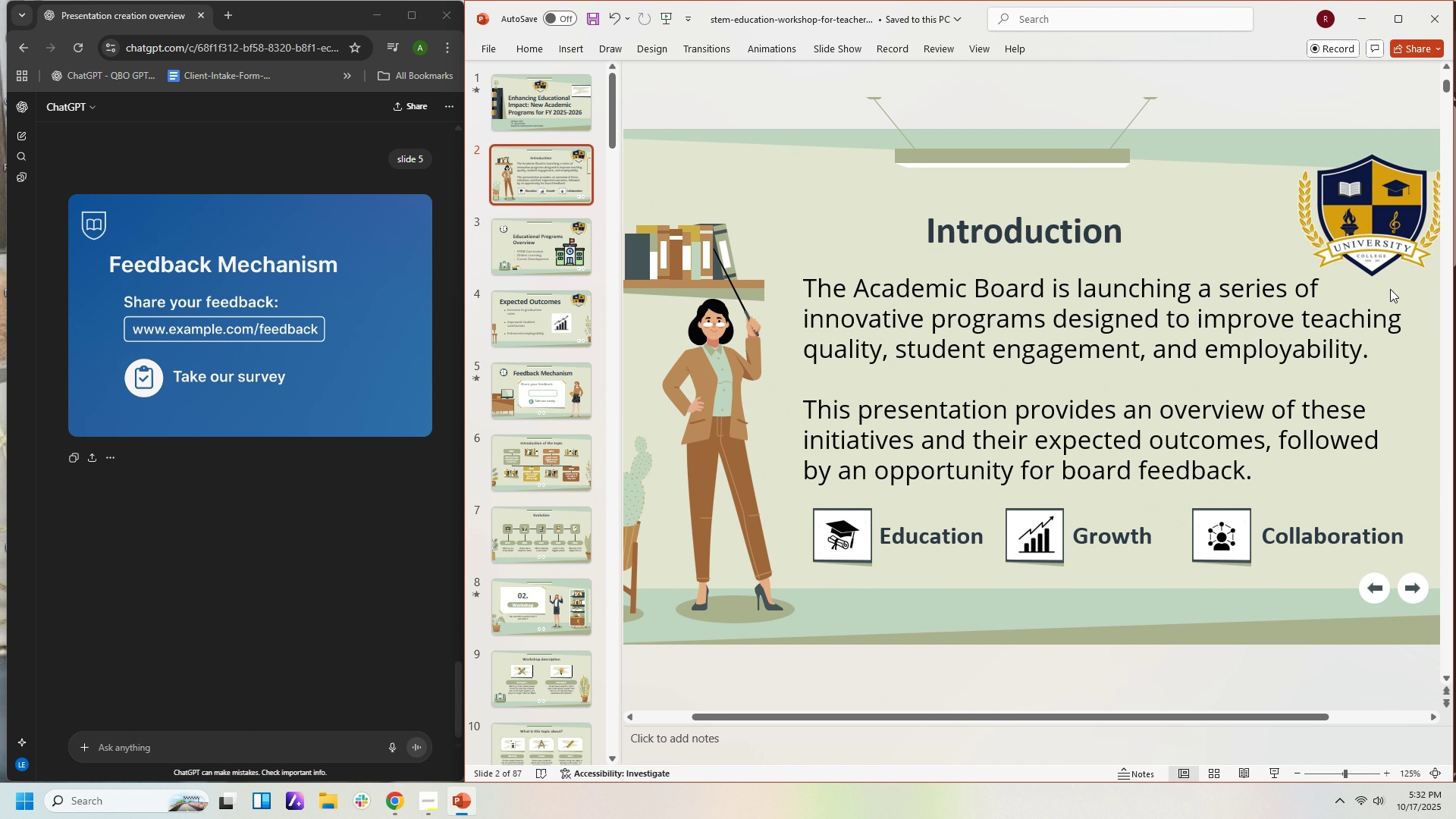 
scroll: coordinate [1390, 289], scroll_direction: down, amount: 1.0
 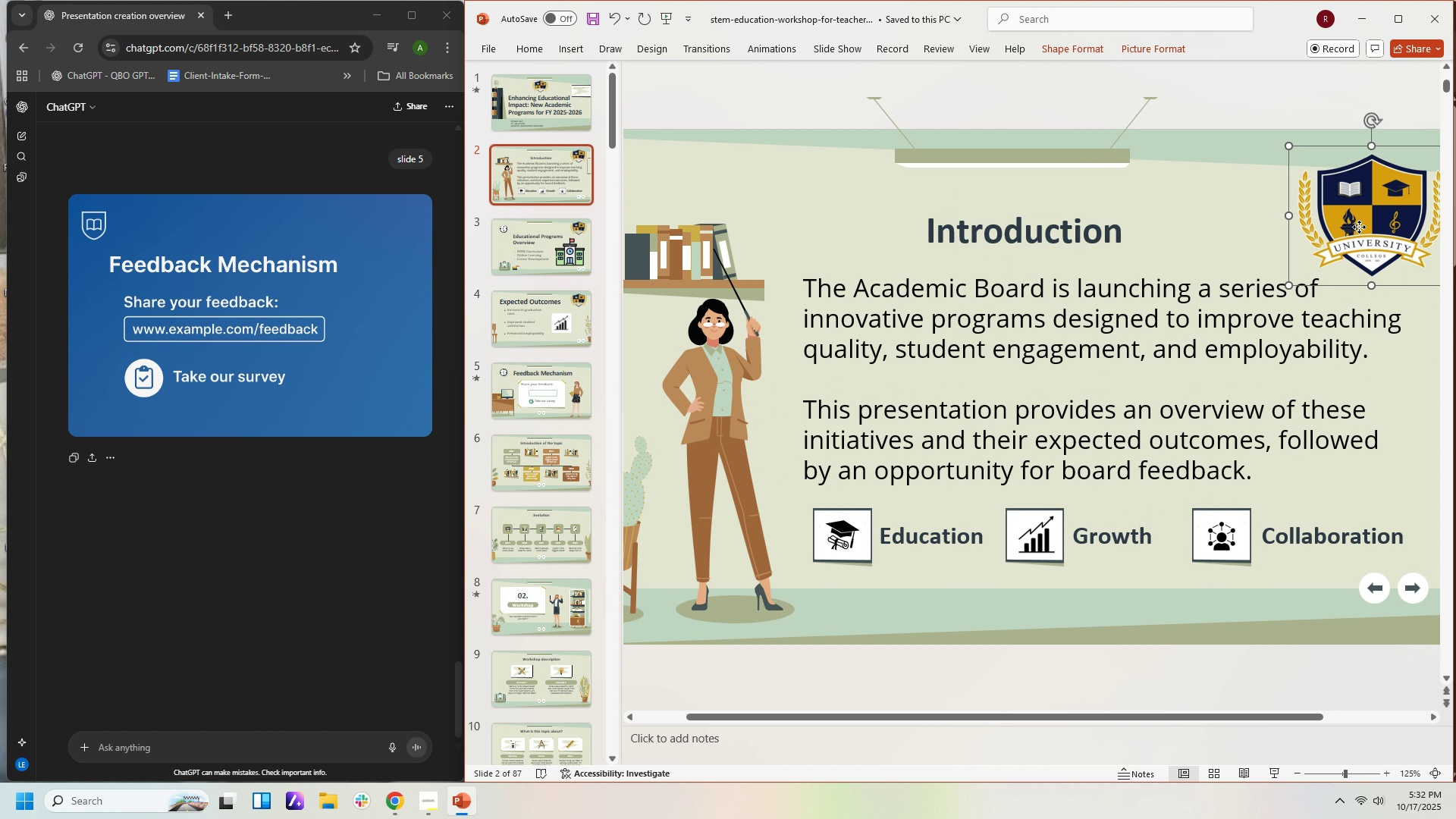 
left_click([1359, 227])
 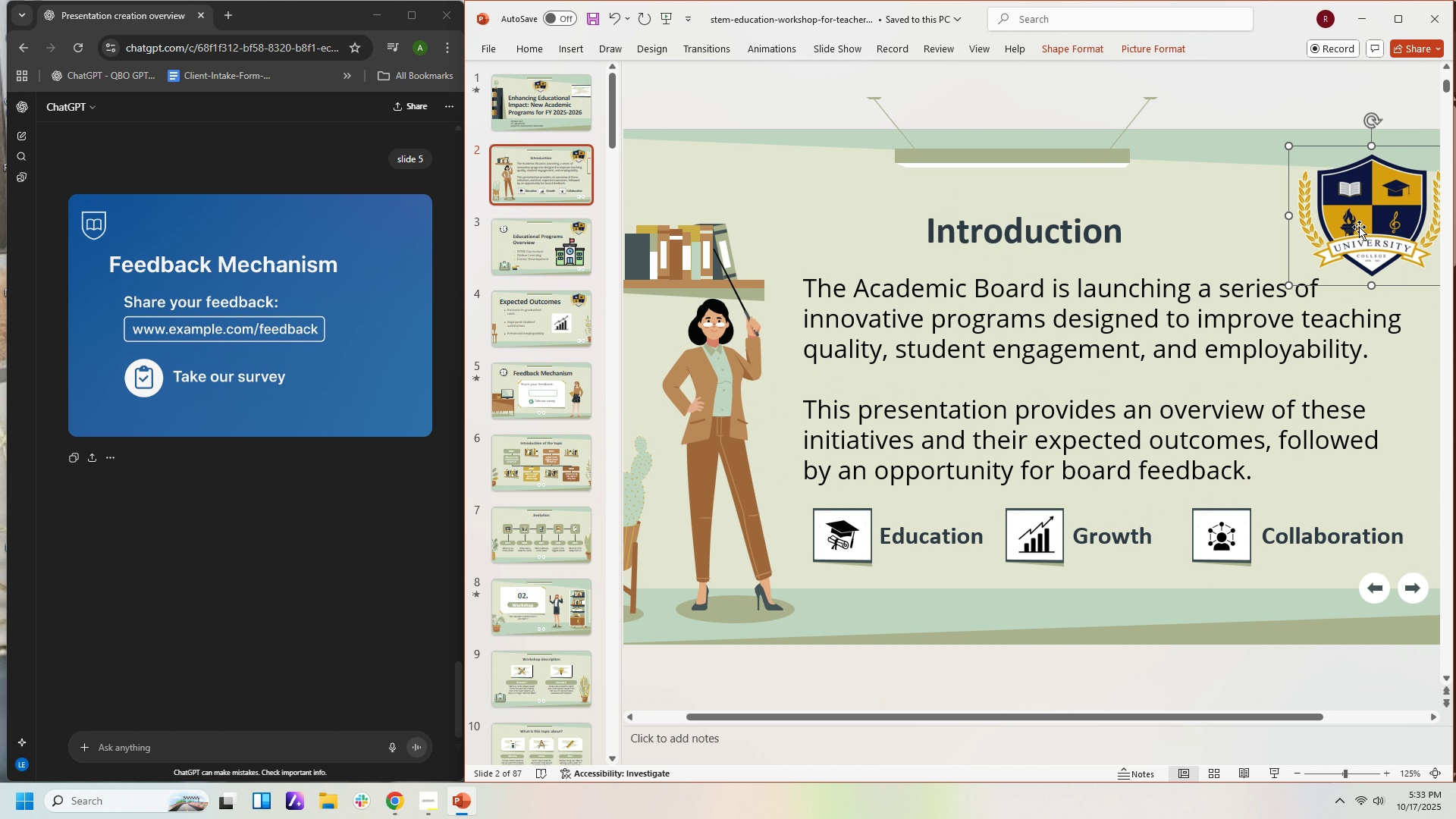 
key(Control+C)
 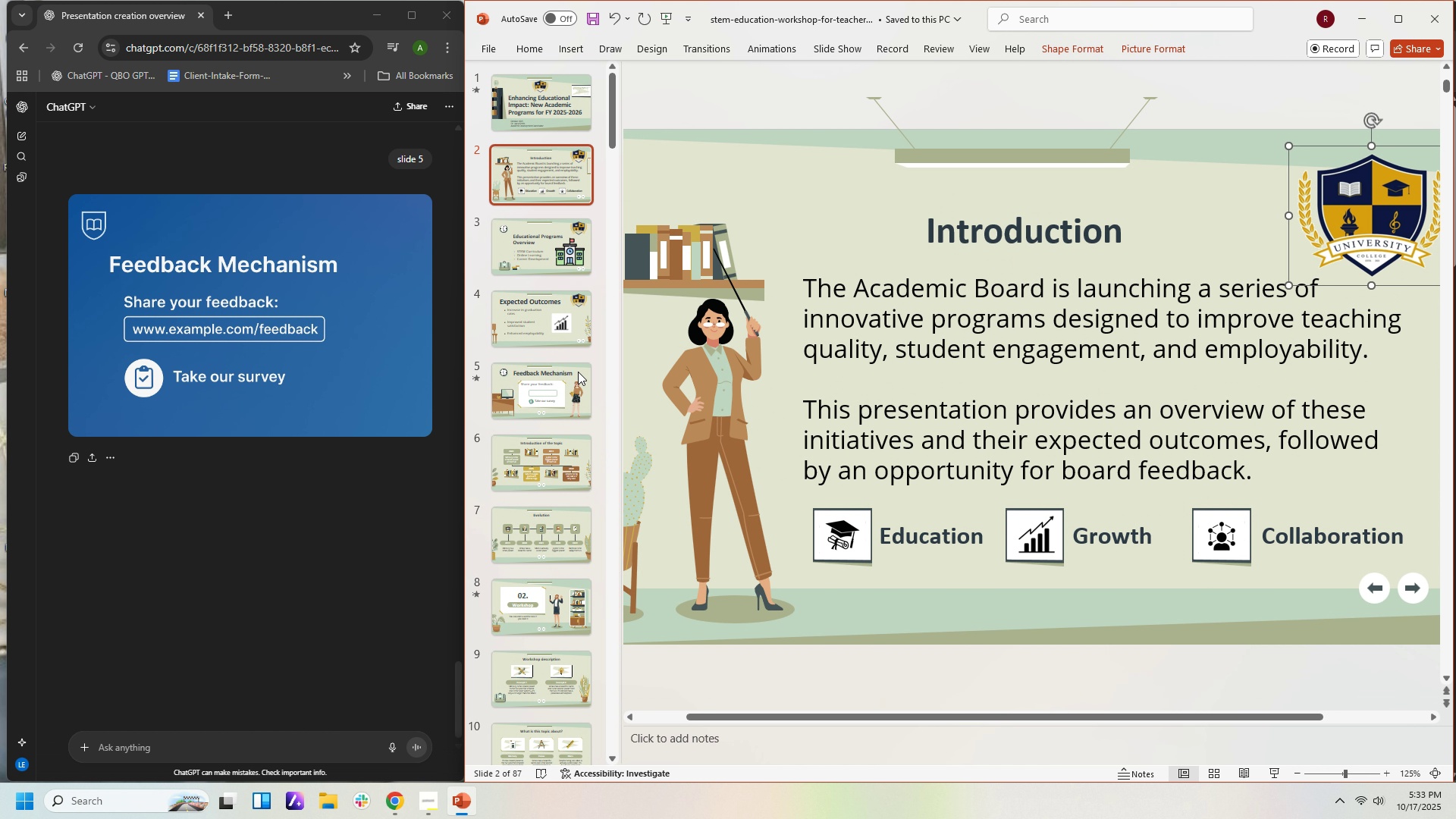 
left_click([578, 372])
 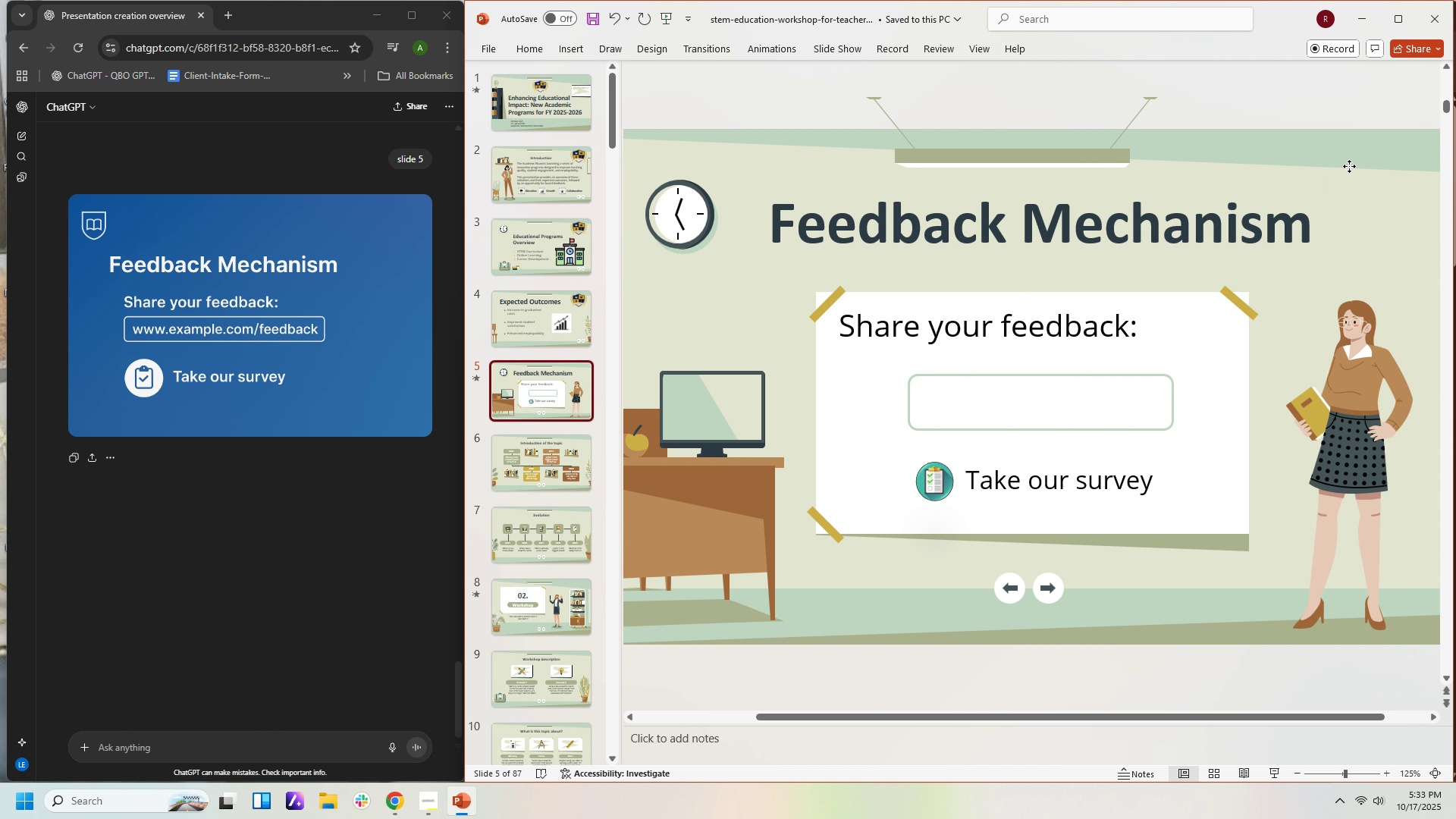 
left_click([1349, 166])
 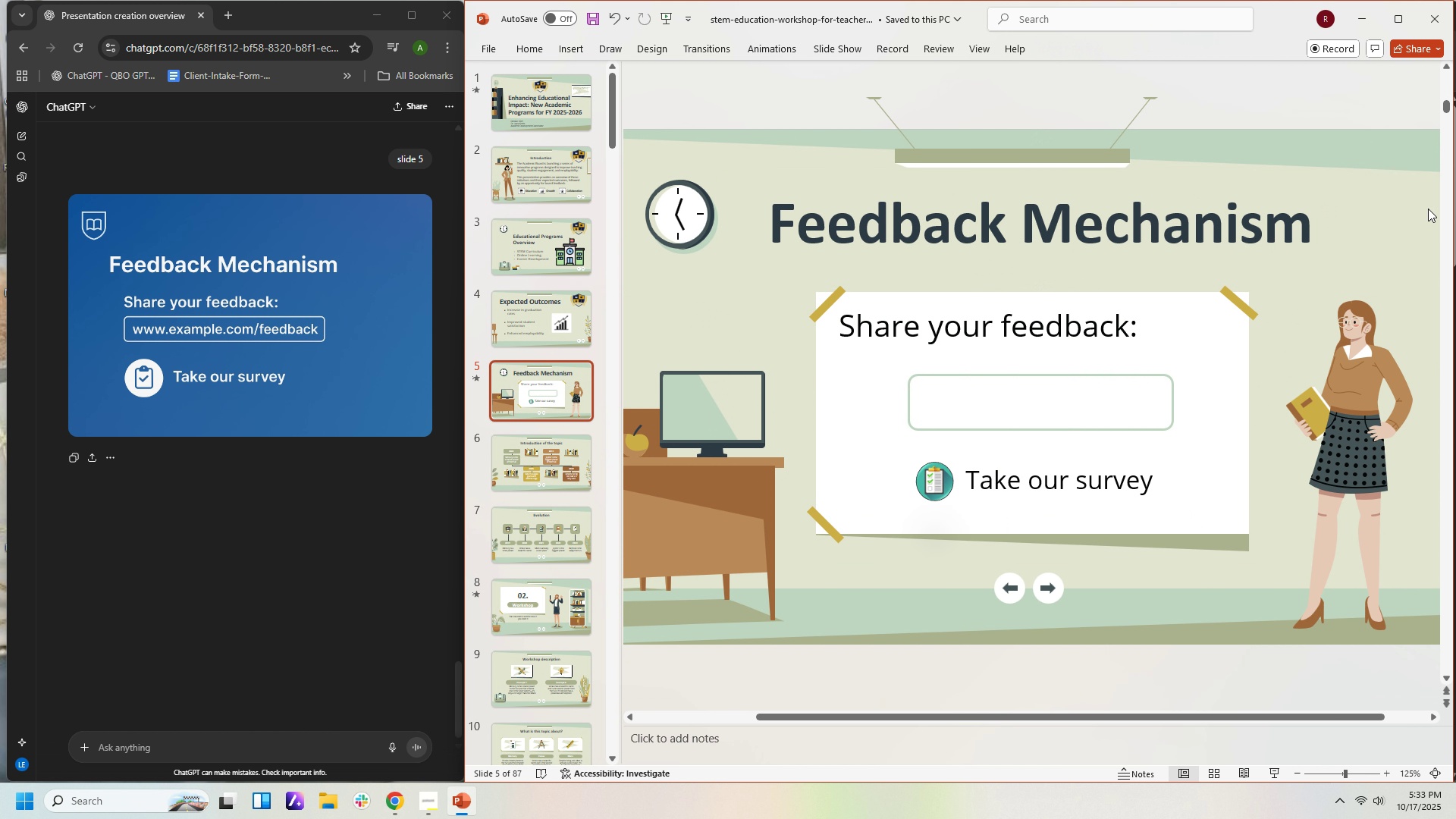 
left_click([1428, 209])
 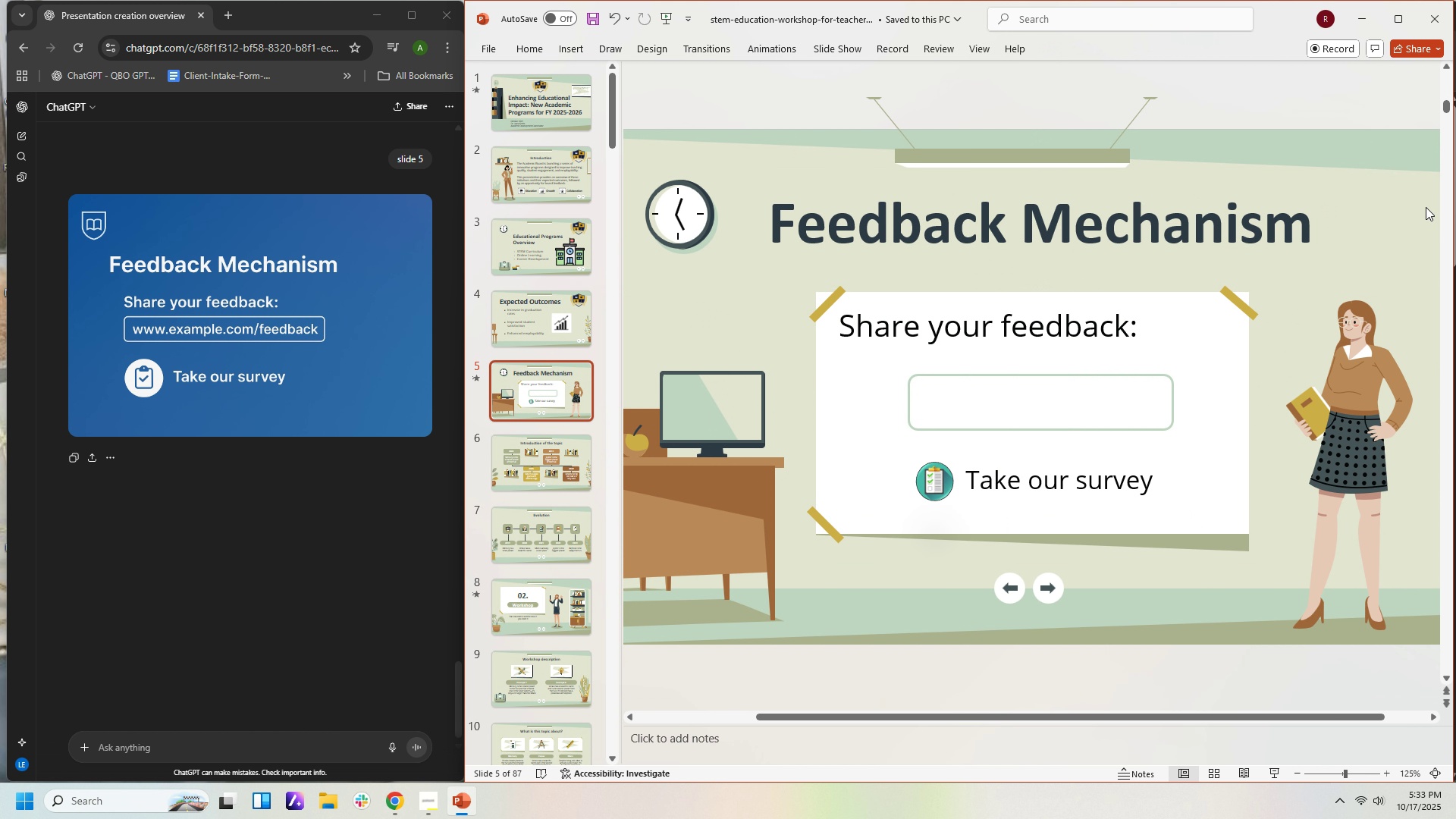 
key(Control+V)
 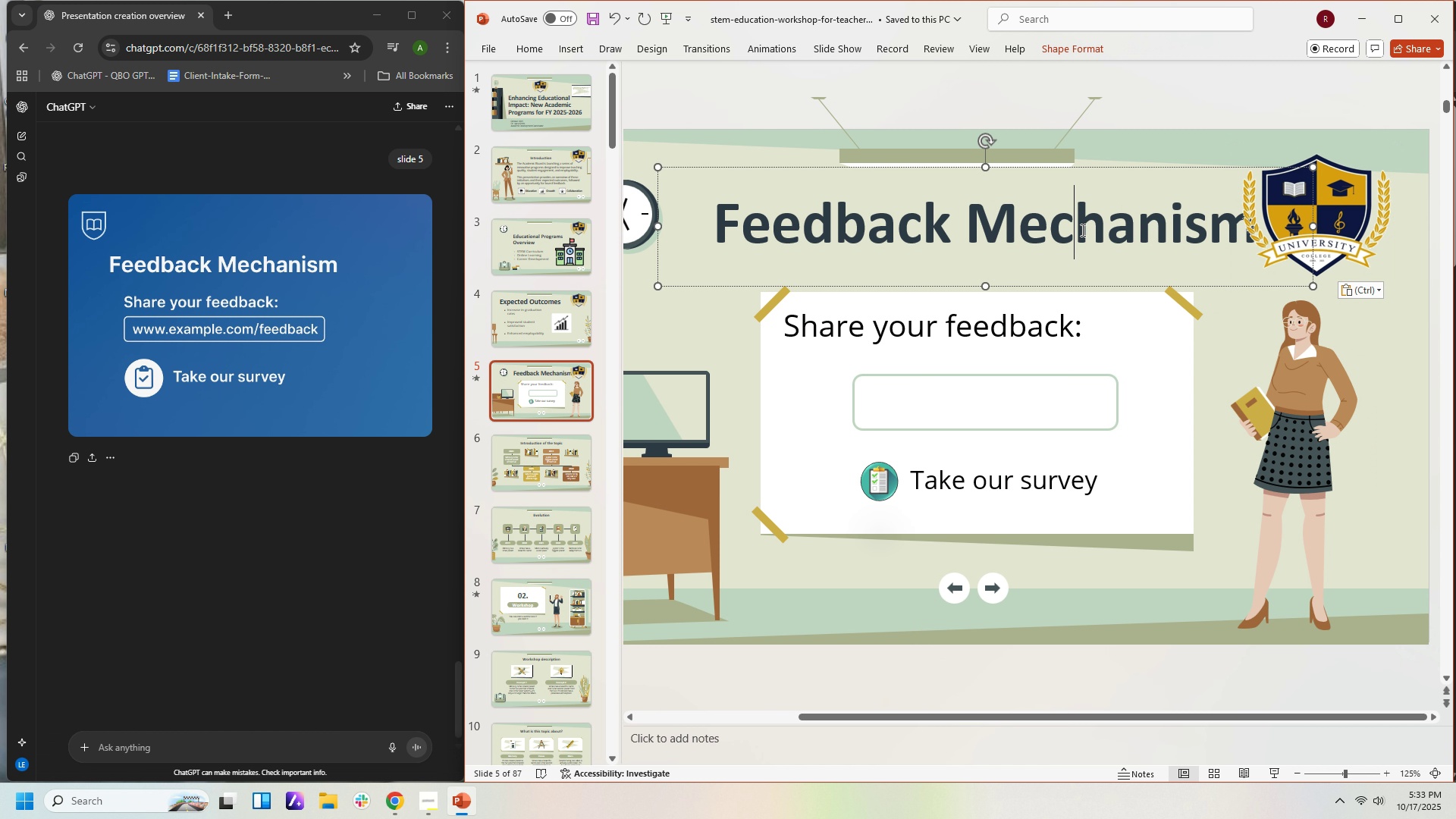 
left_click([1081, 230])
 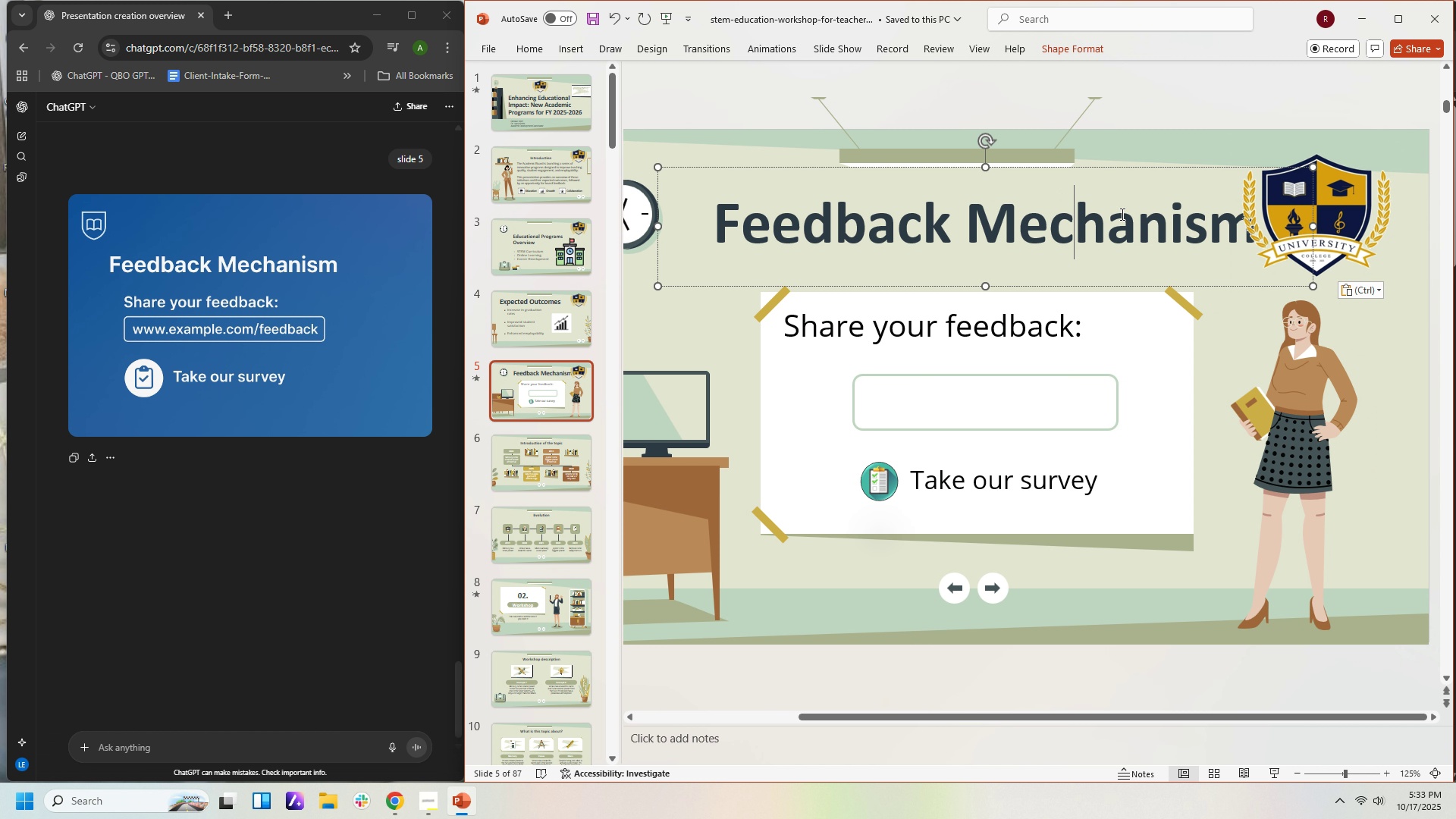 
left_click([1121, 214])
 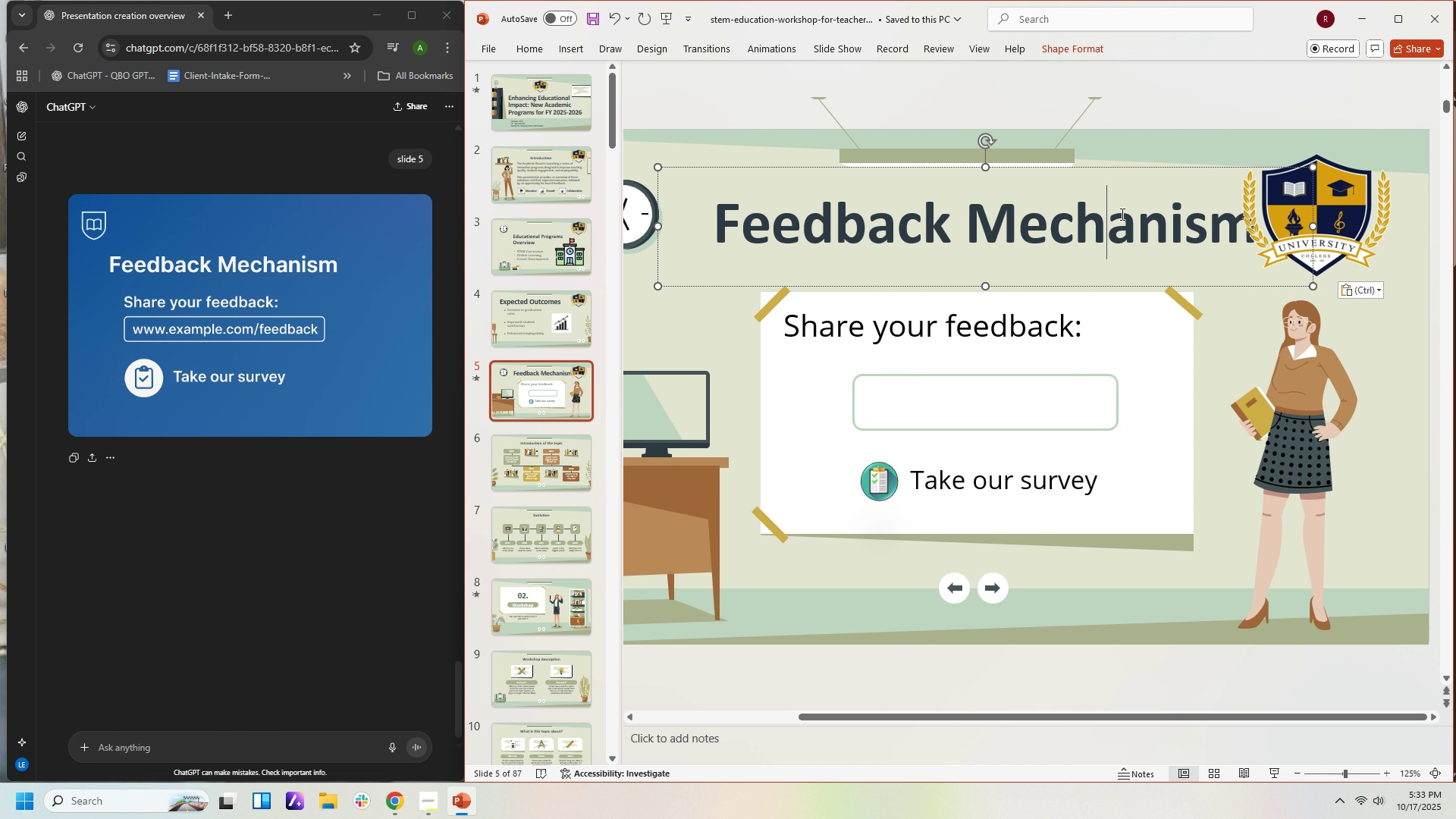 
key(Control+A)
 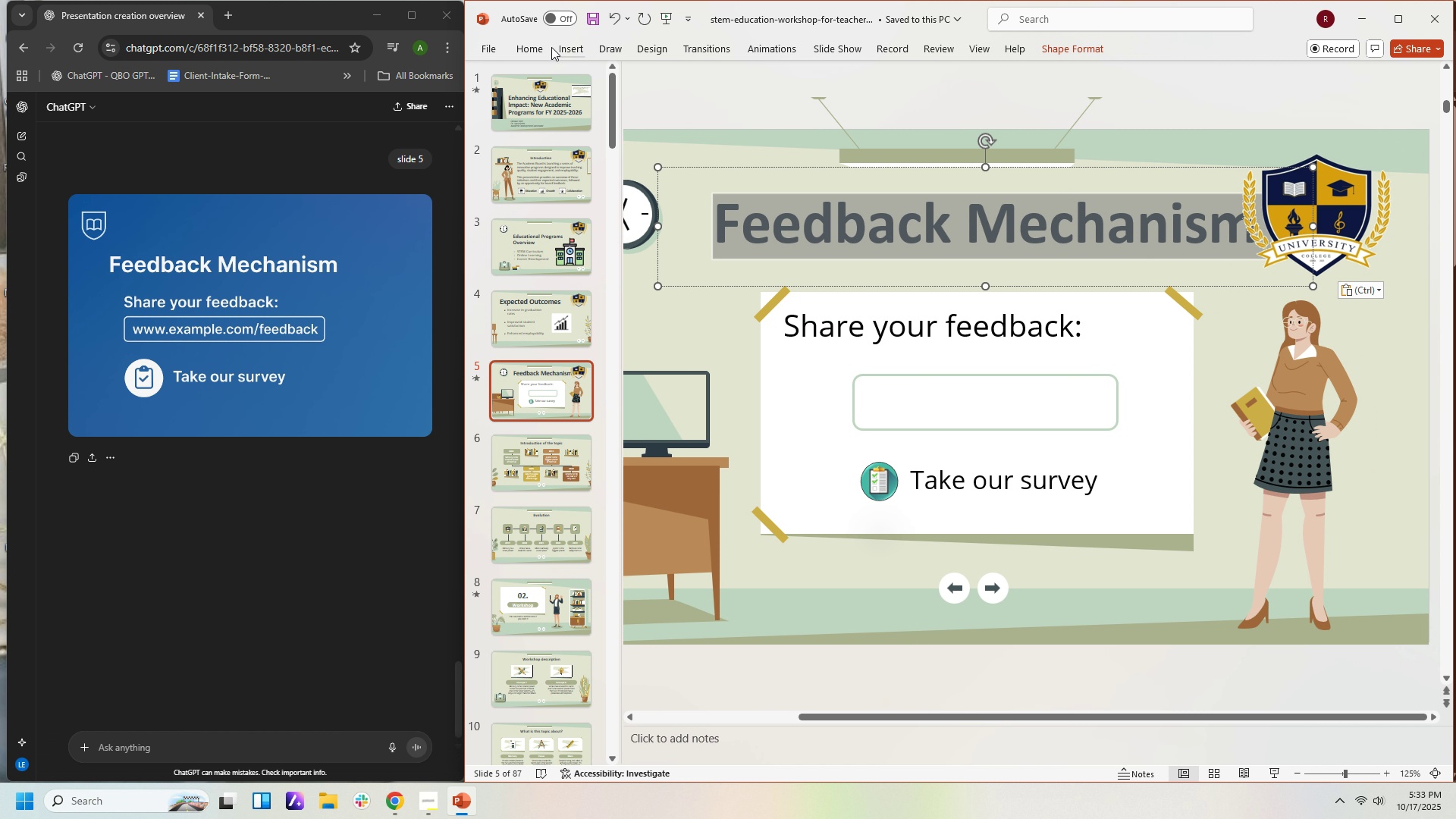 
left_click([538, 47])
 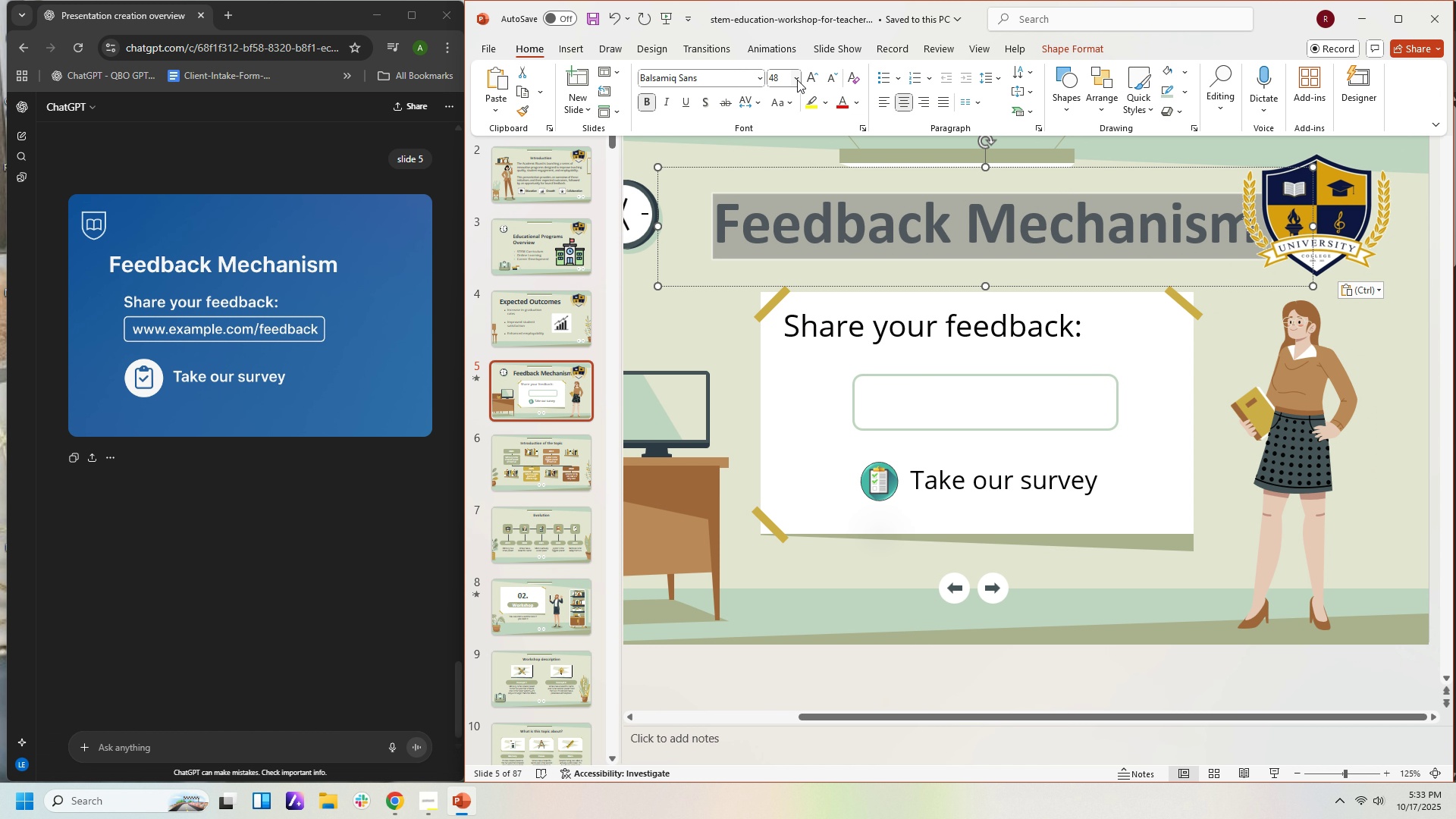 
left_click([797, 80])
 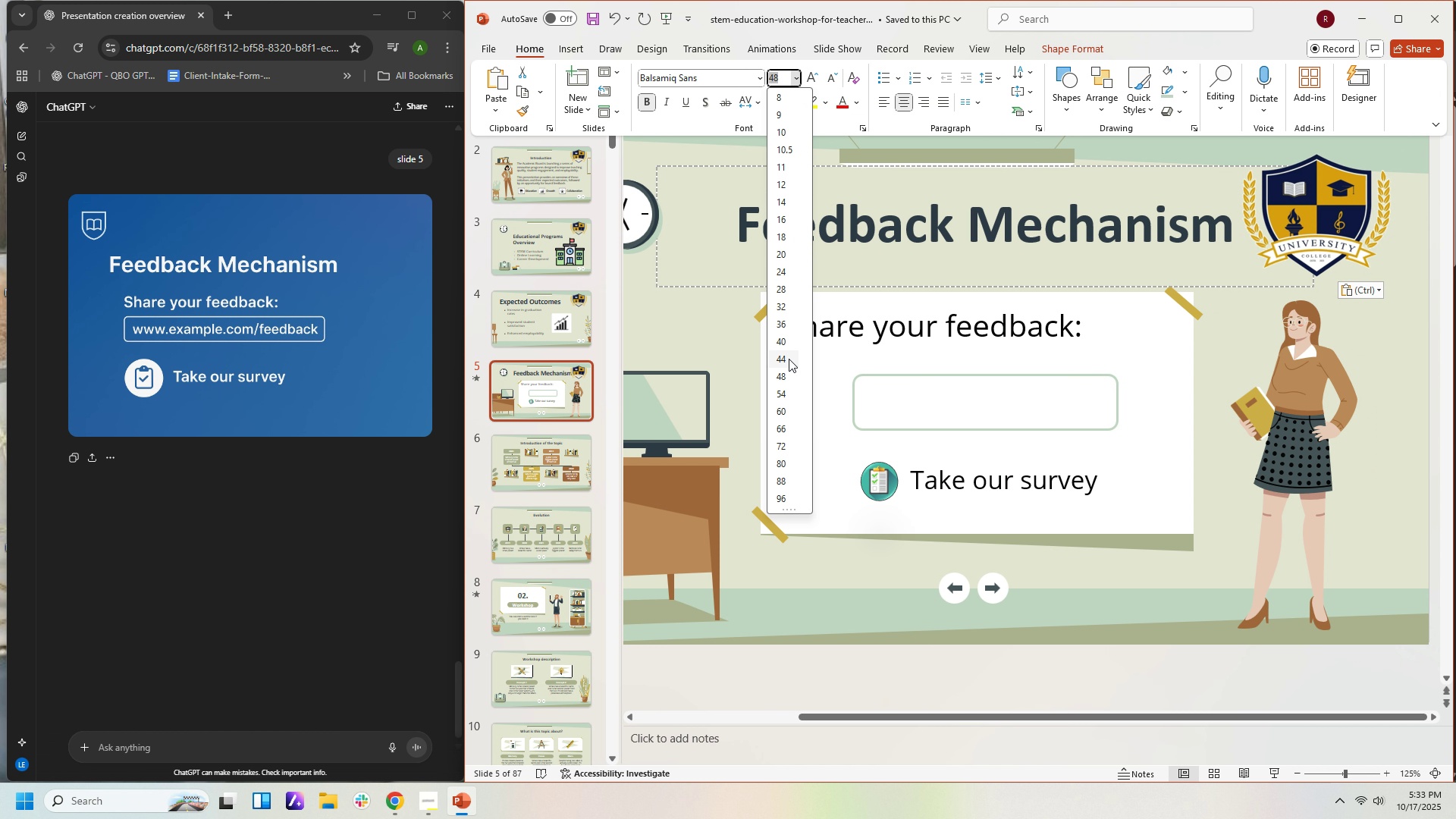 
left_click([789, 359])
 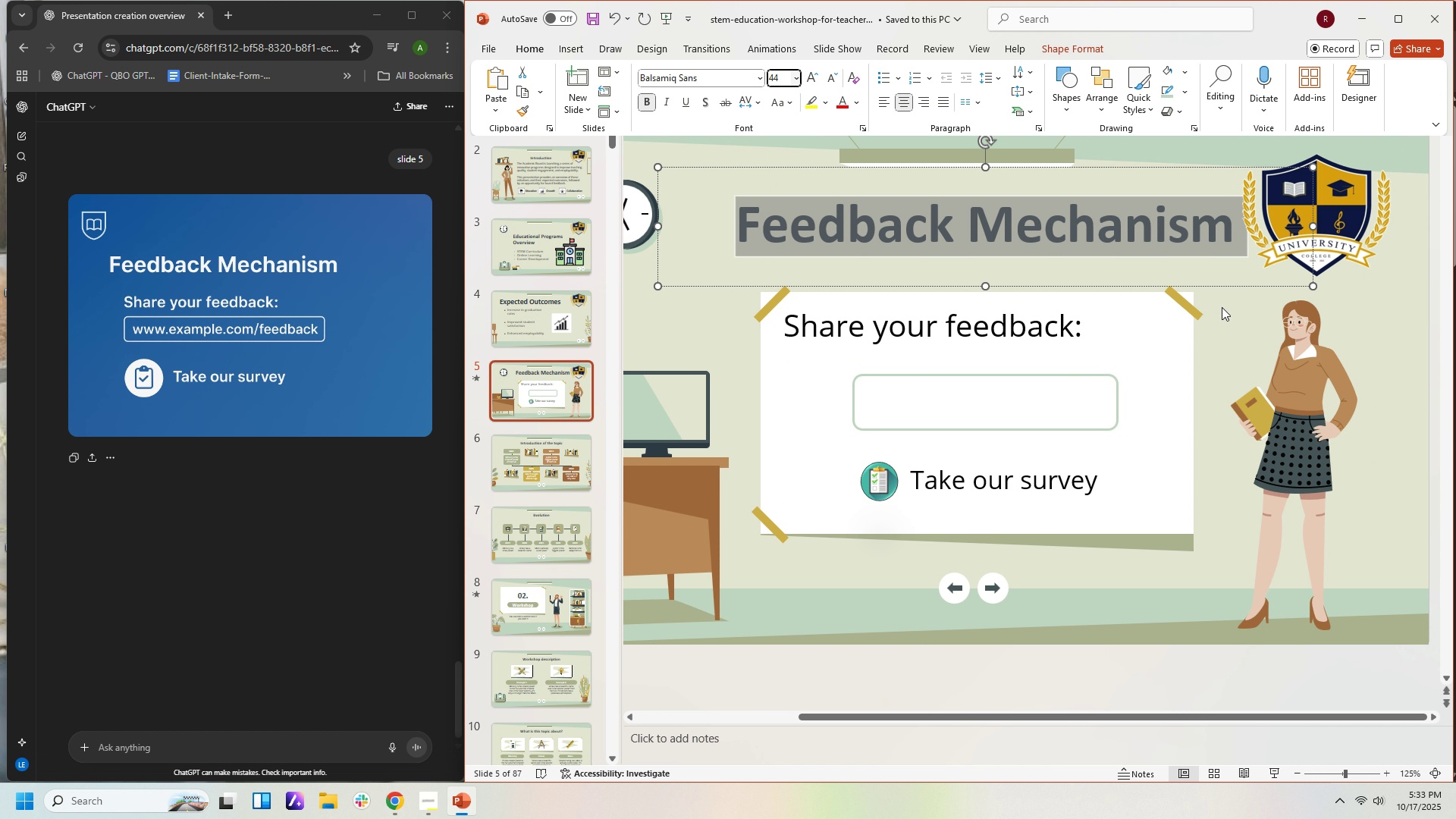 
left_click([1222, 307])
 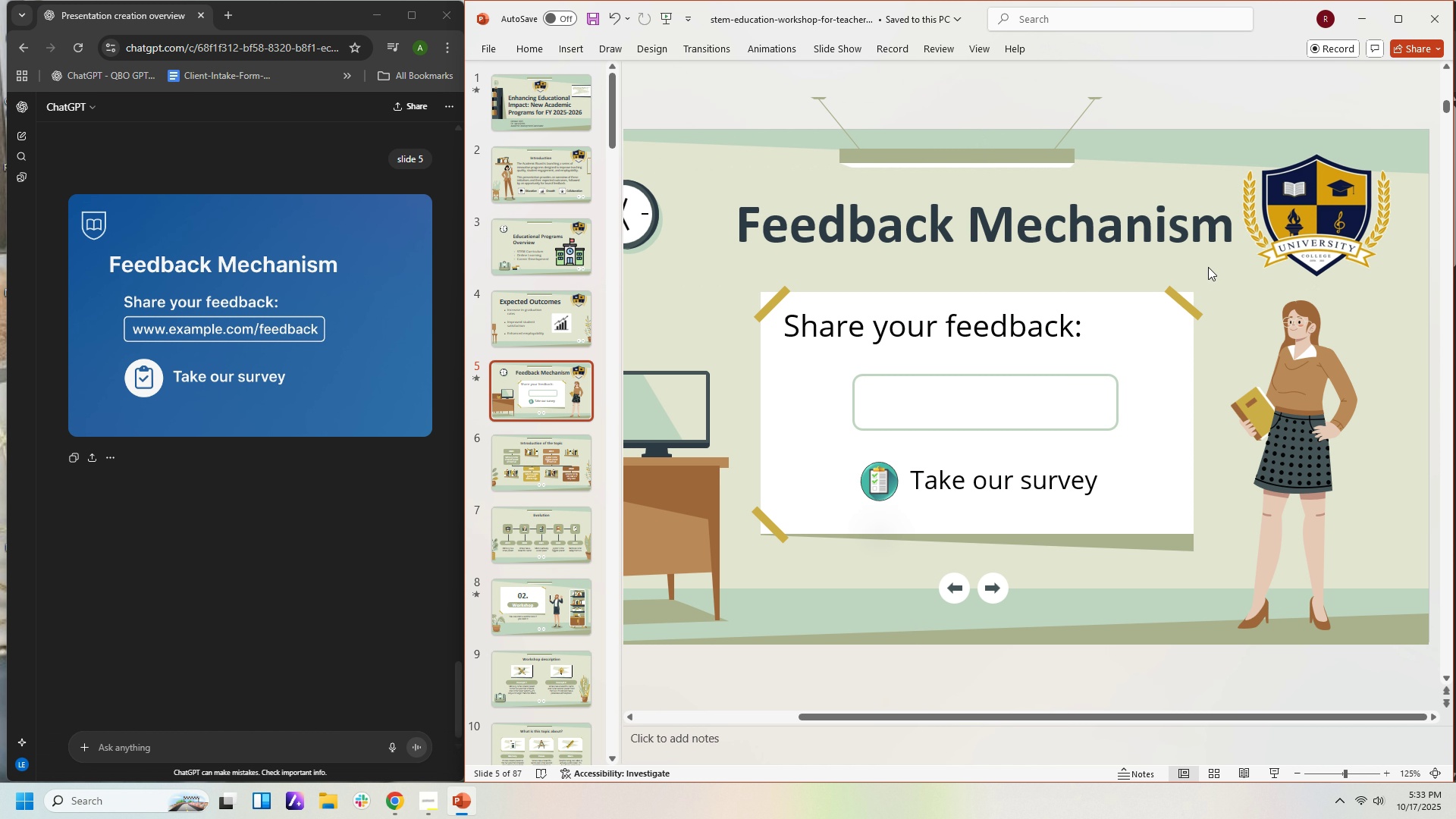 
double_click([1200, 245])
 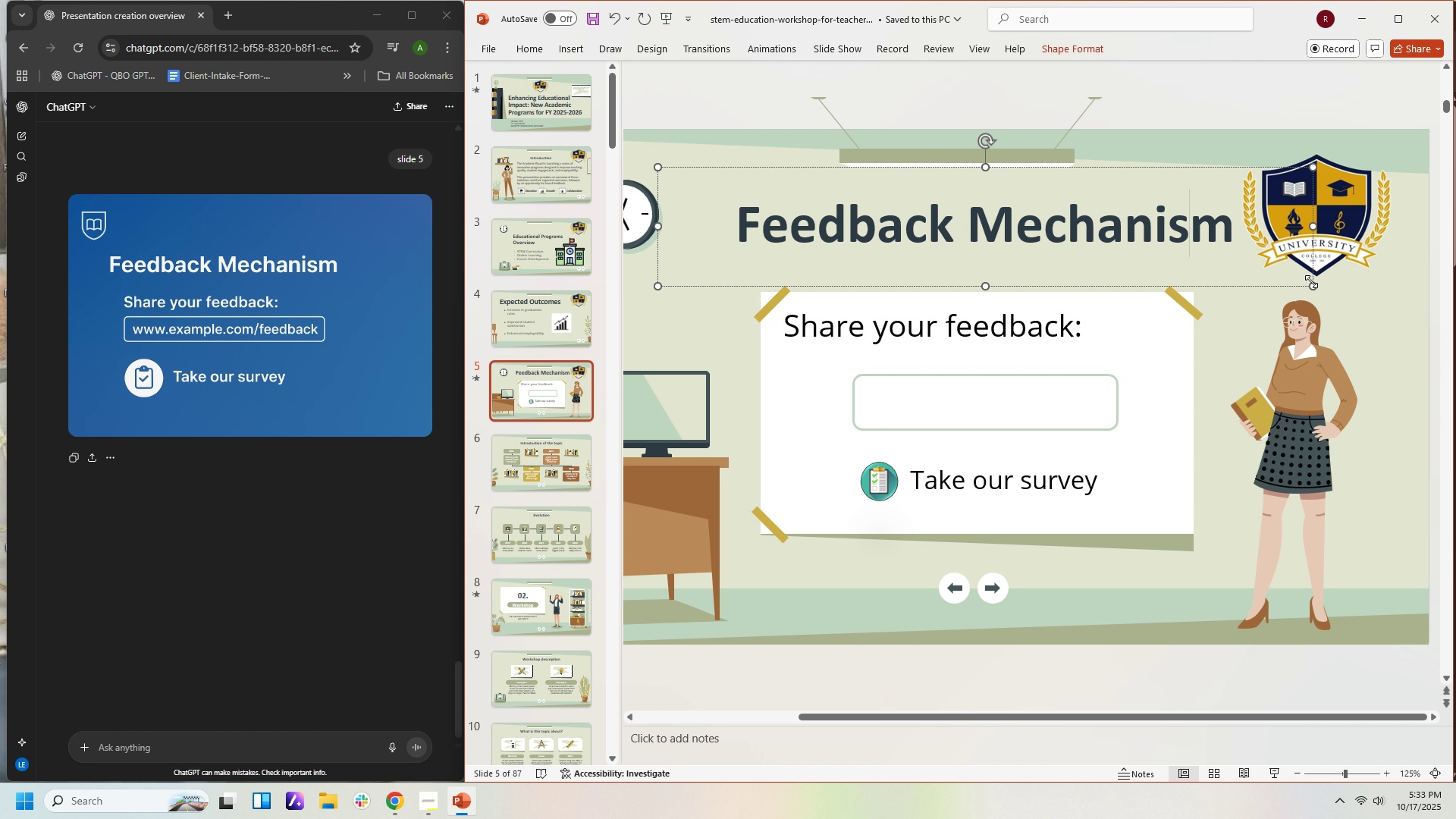 
left_click_drag(start_coordinate=[1311, 281], to_coordinate=[1188, 272])
 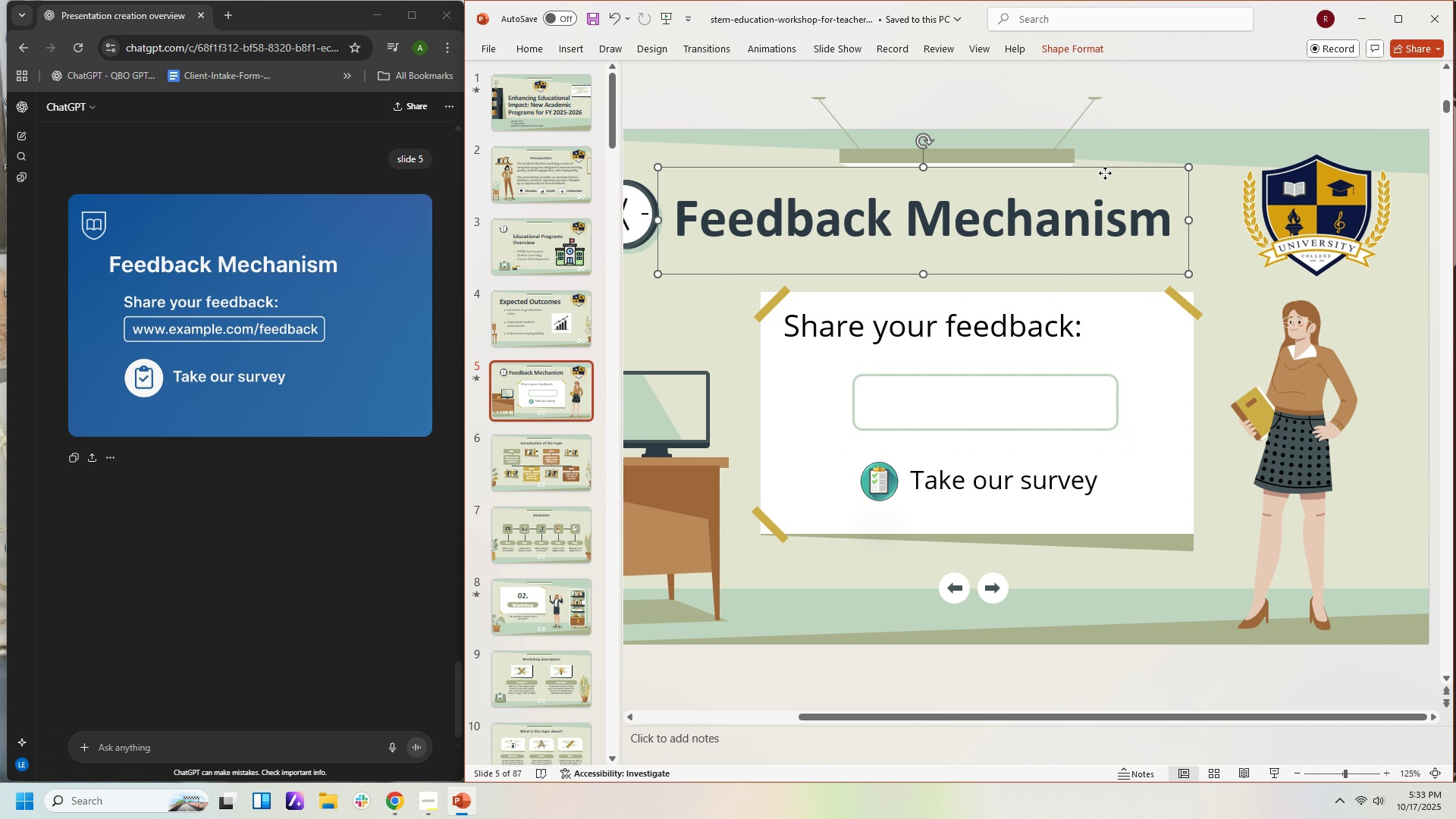 
left_click_drag(start_coordinate=[1105, 173], to_coordinate=[1103, 210])
 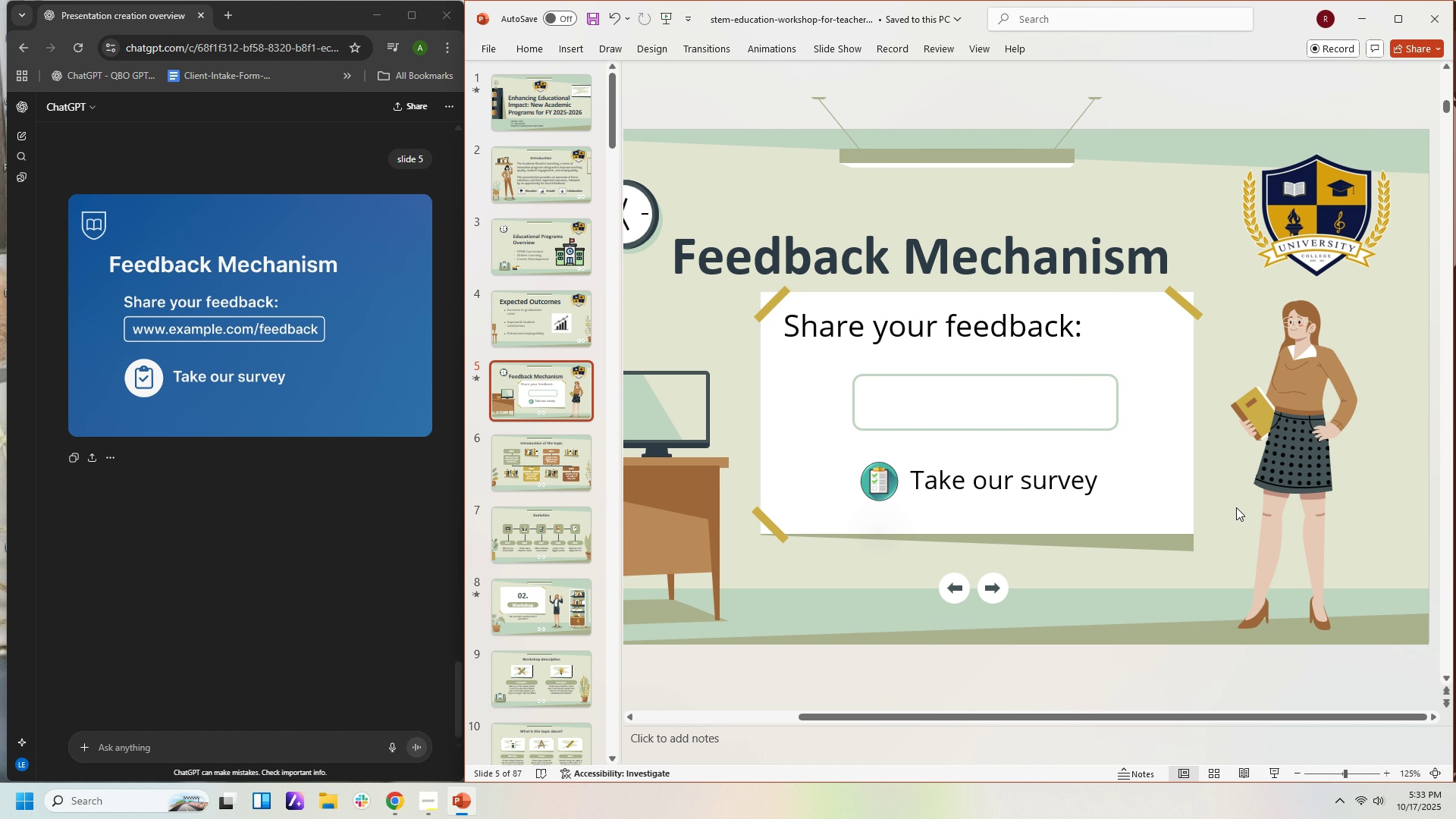 
left_click([1236, 507])
 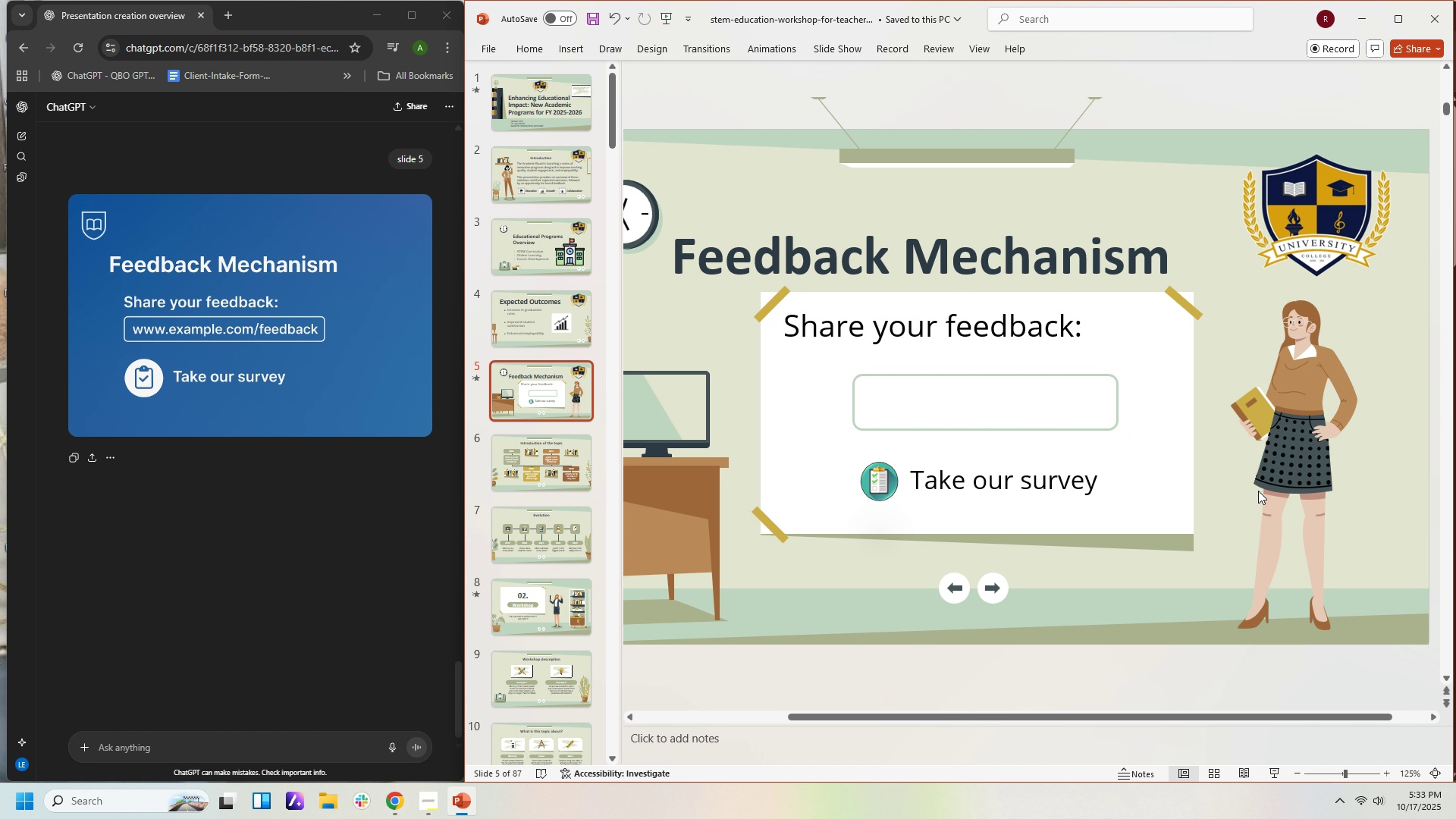 
scroll: coordinate [1258, 491], scroll_direction: down, amount: 2.0
 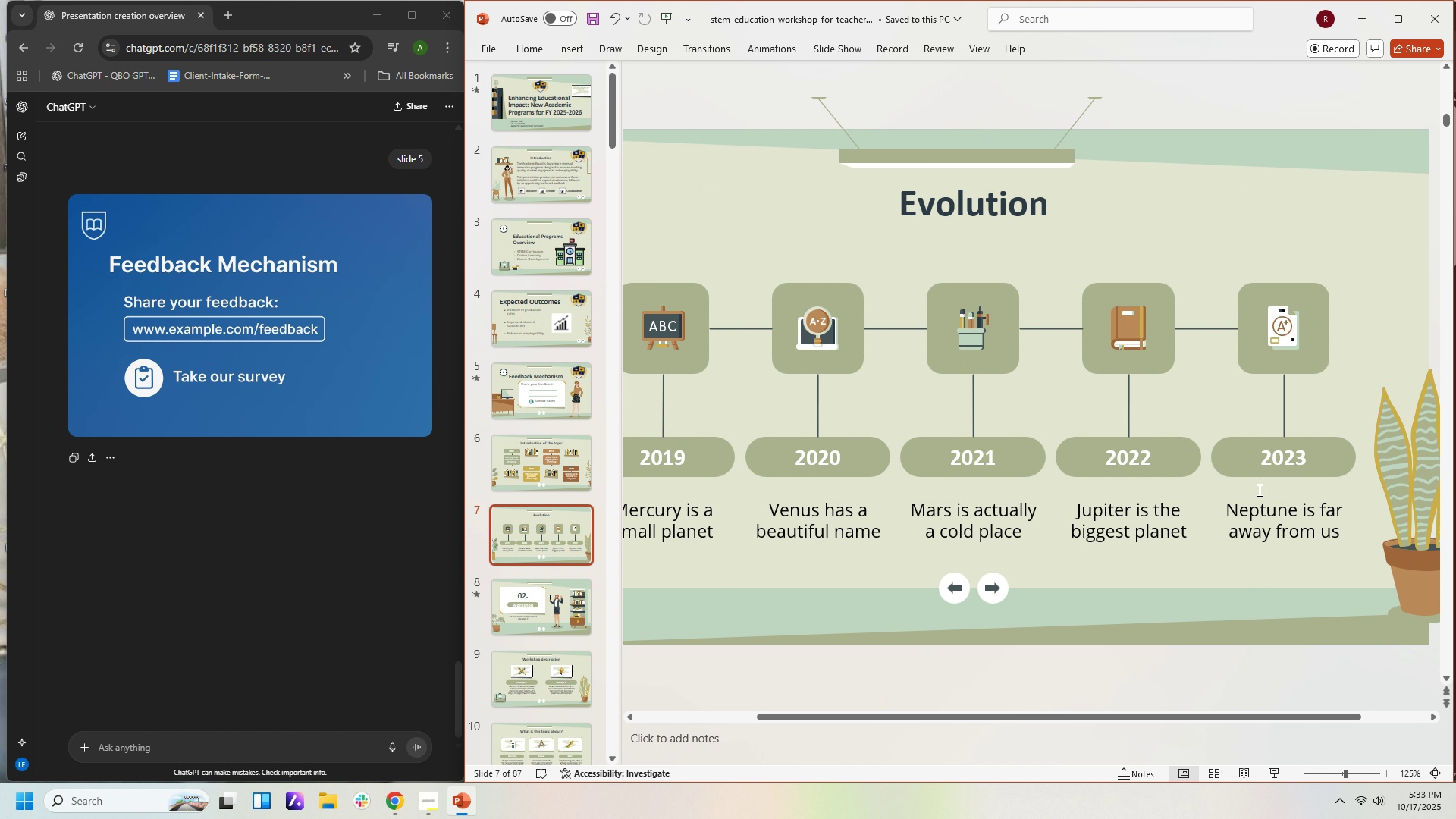 
scroll: coordinate [1258, 483], scroll_direction: up, amount: 4.0
 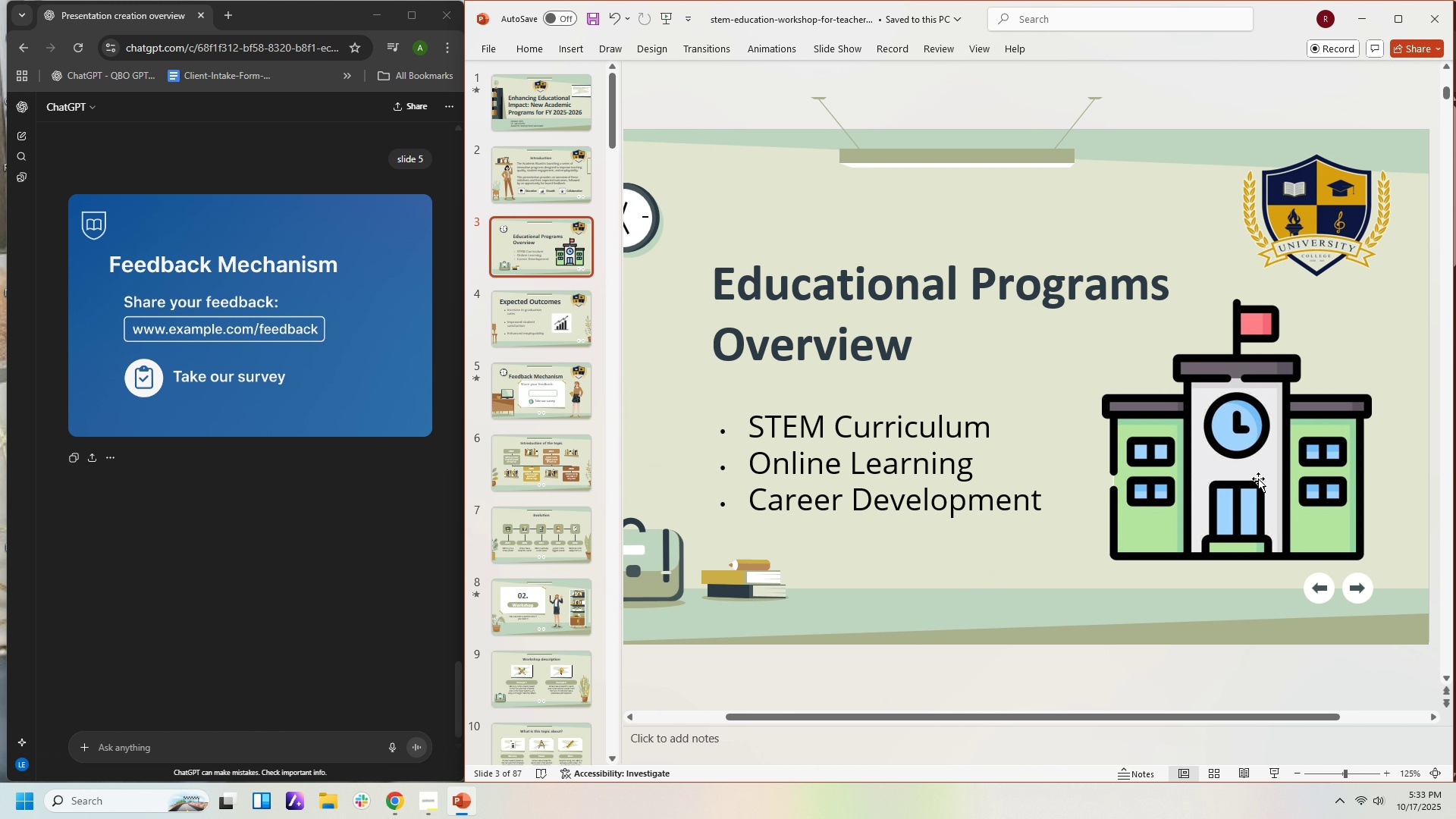 
scroll: coordinate [1258, 479], scroll_direction: down, amount: 1.0
 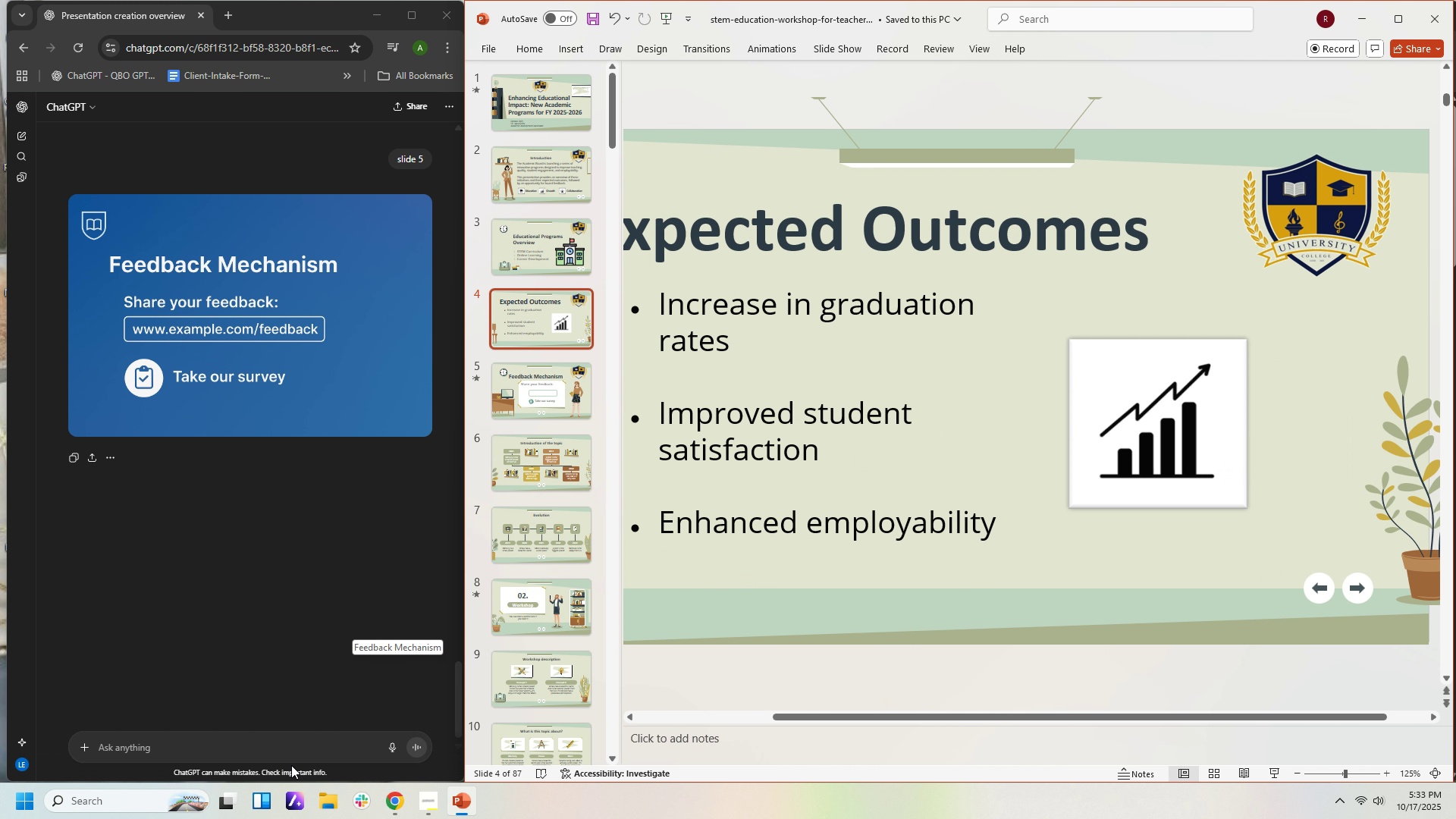 
left_click([288, 753])
 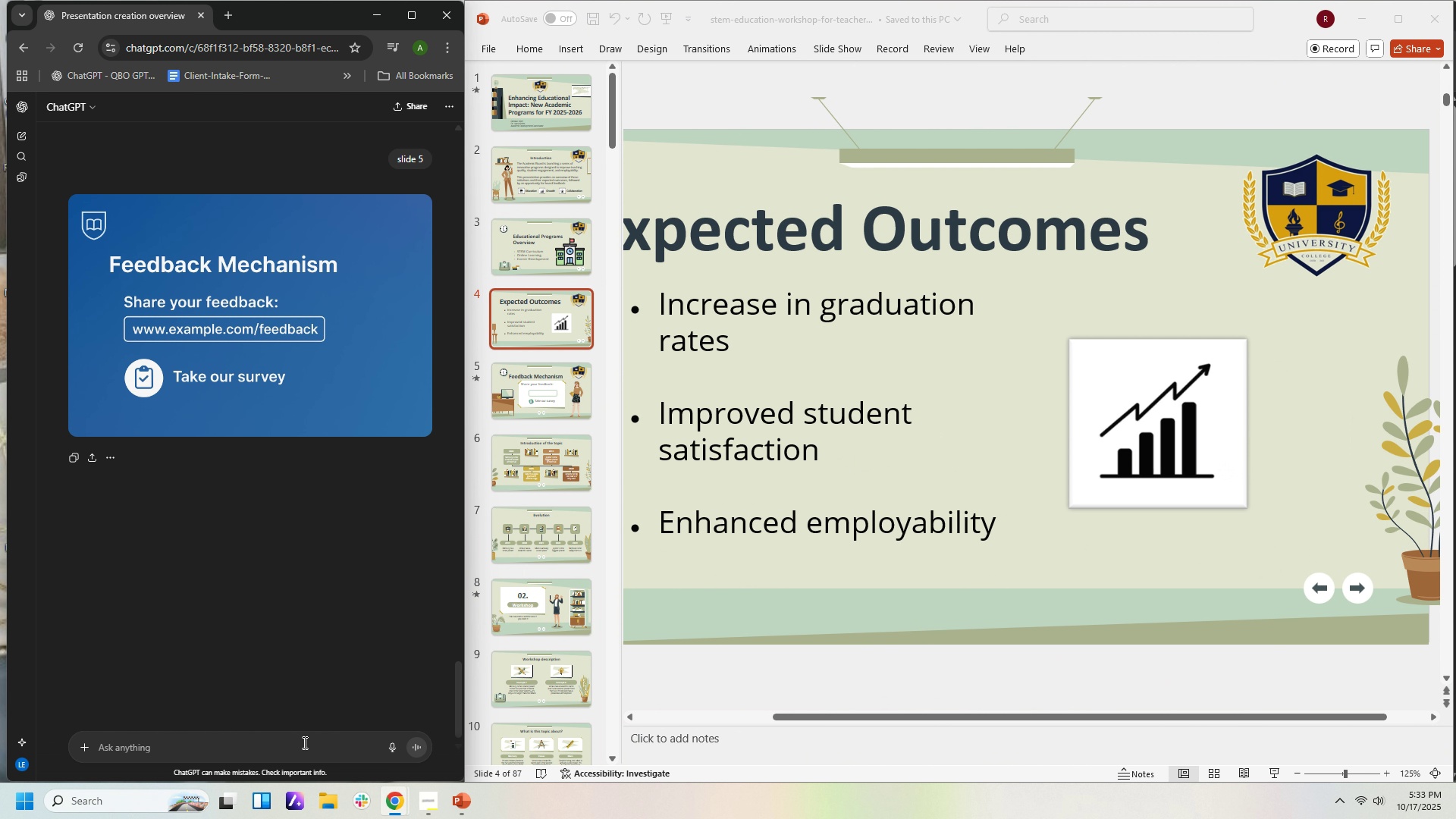 
type(google form questions for survey)
 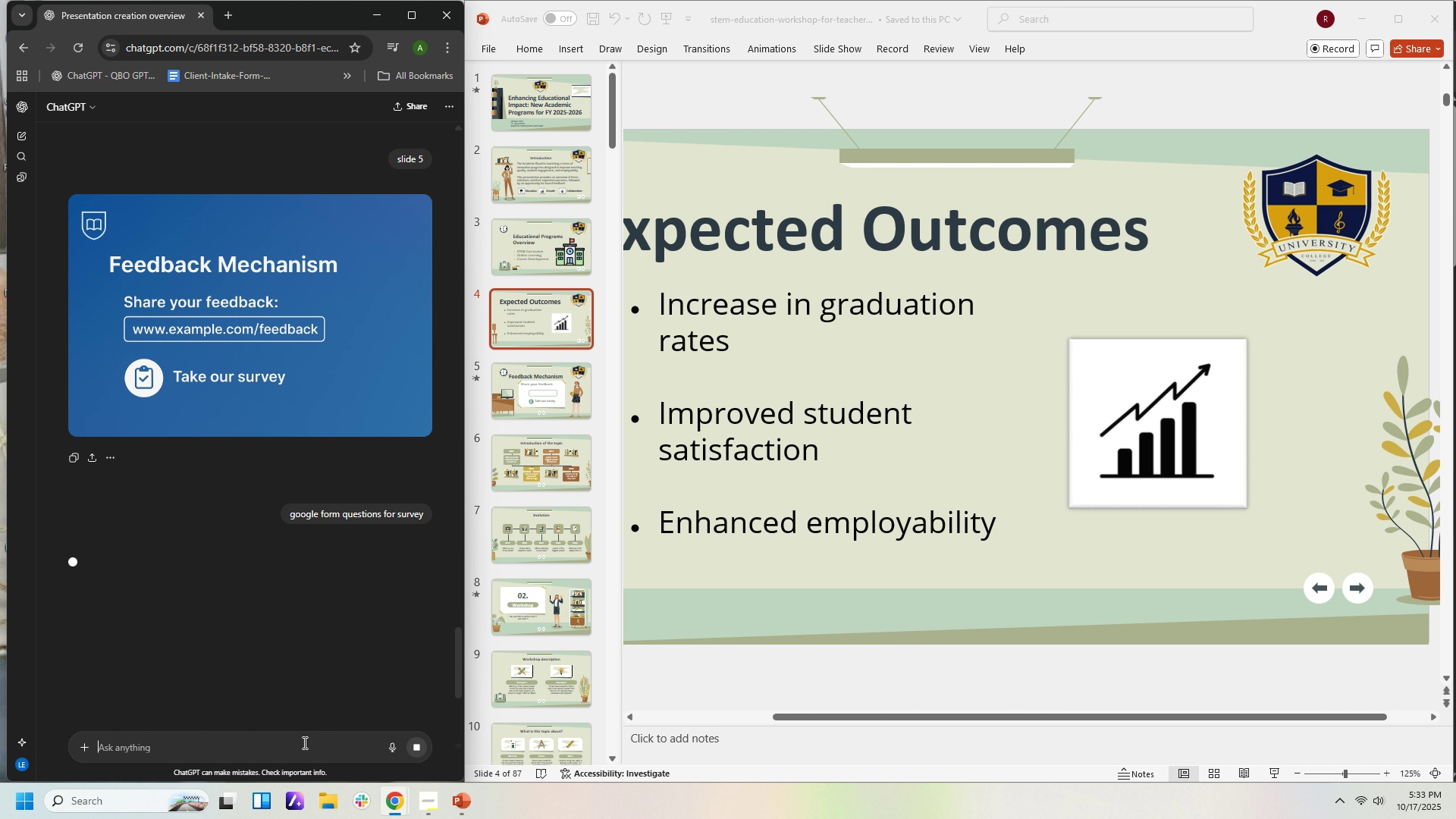 
key(Enter)
 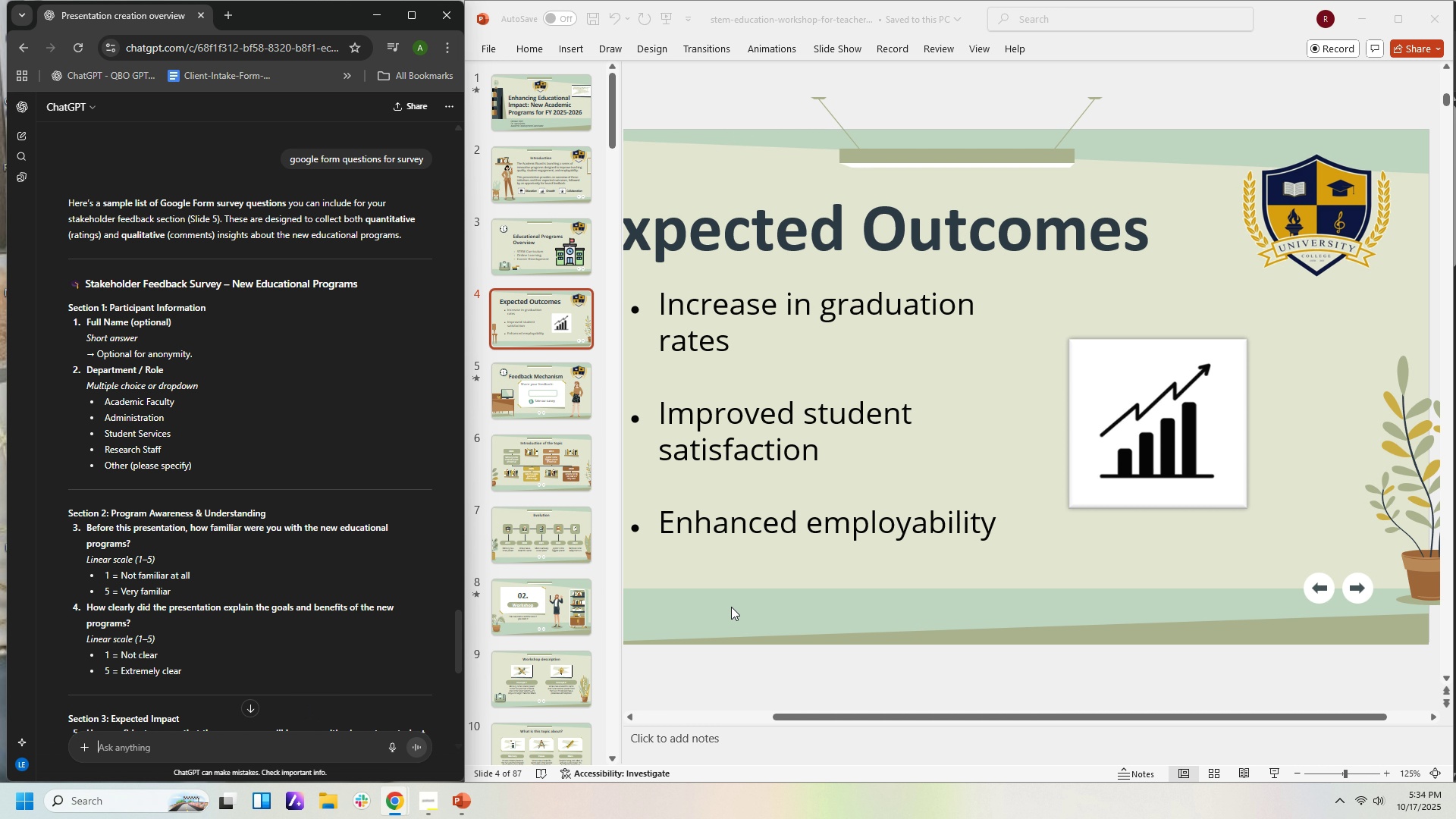 
wait(39.65)
 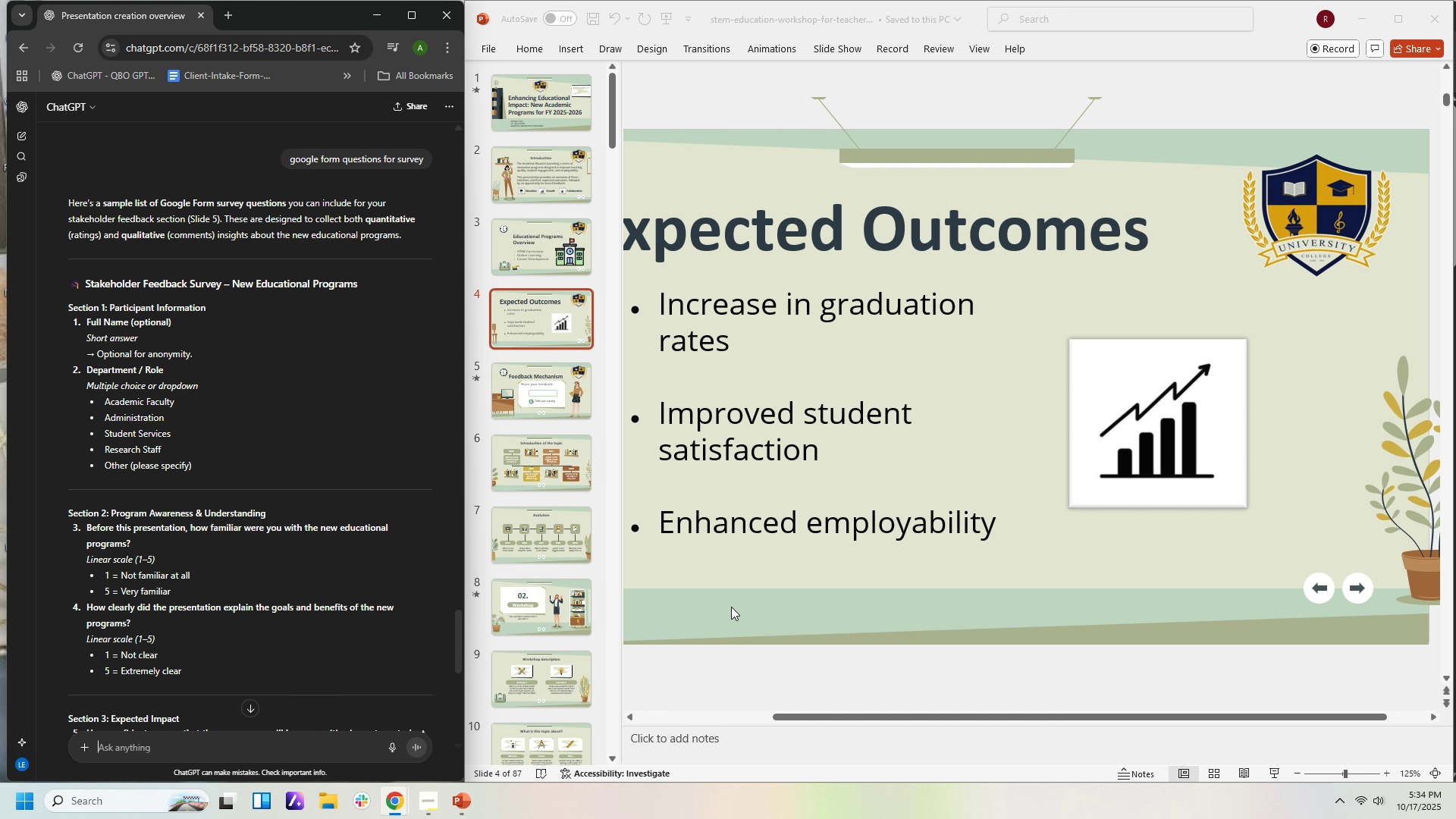 
hold_key(key=ControlLeft, duration=1.14)
scroll: coordinate [992, 390], scroll_direction: down, amount: 2.0
 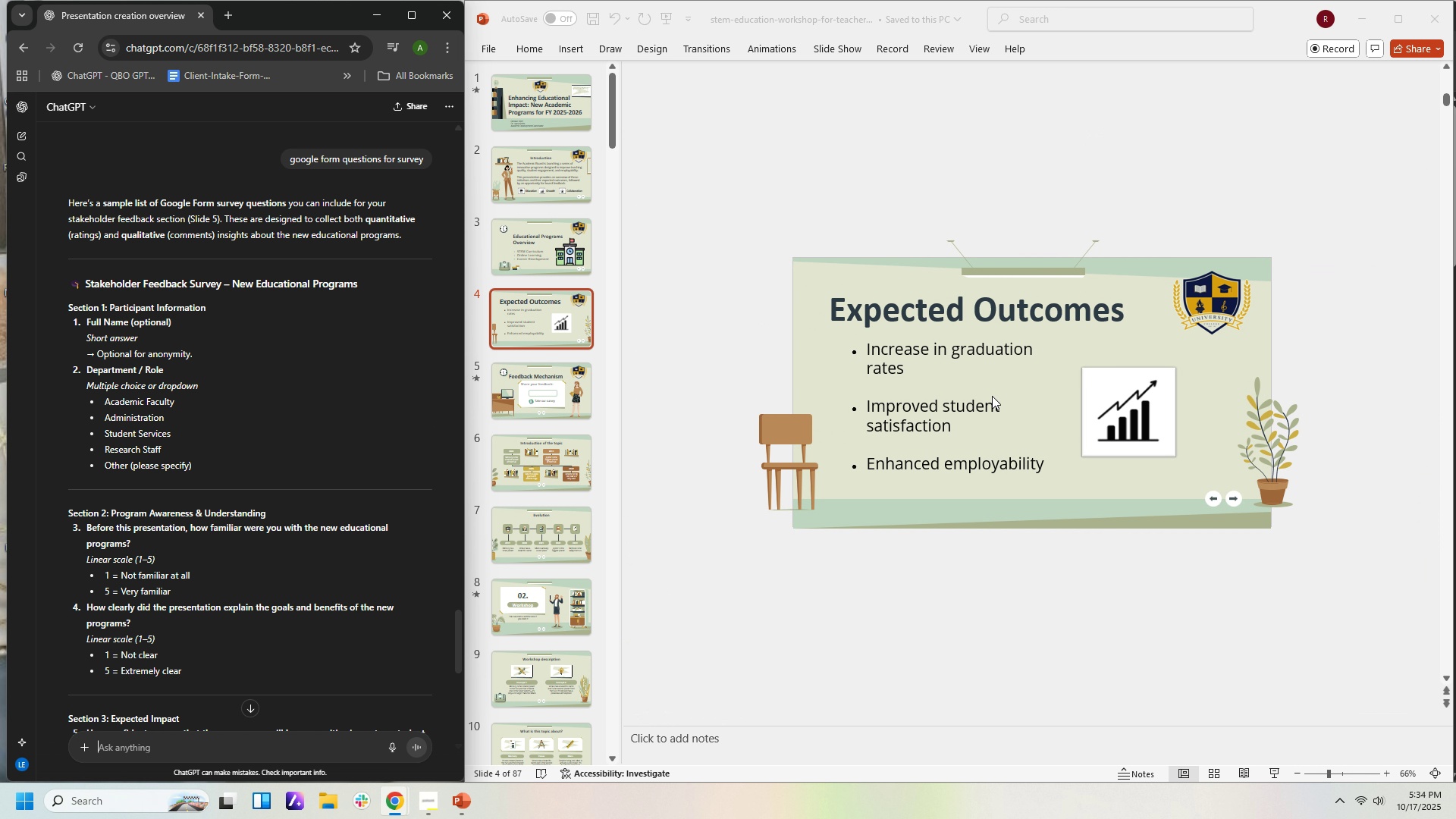 
hold_key(key=ControlLeft, duration=0.46)
scroll: coordinate [992, 396], scroll_direction: up, amount: 1.0
 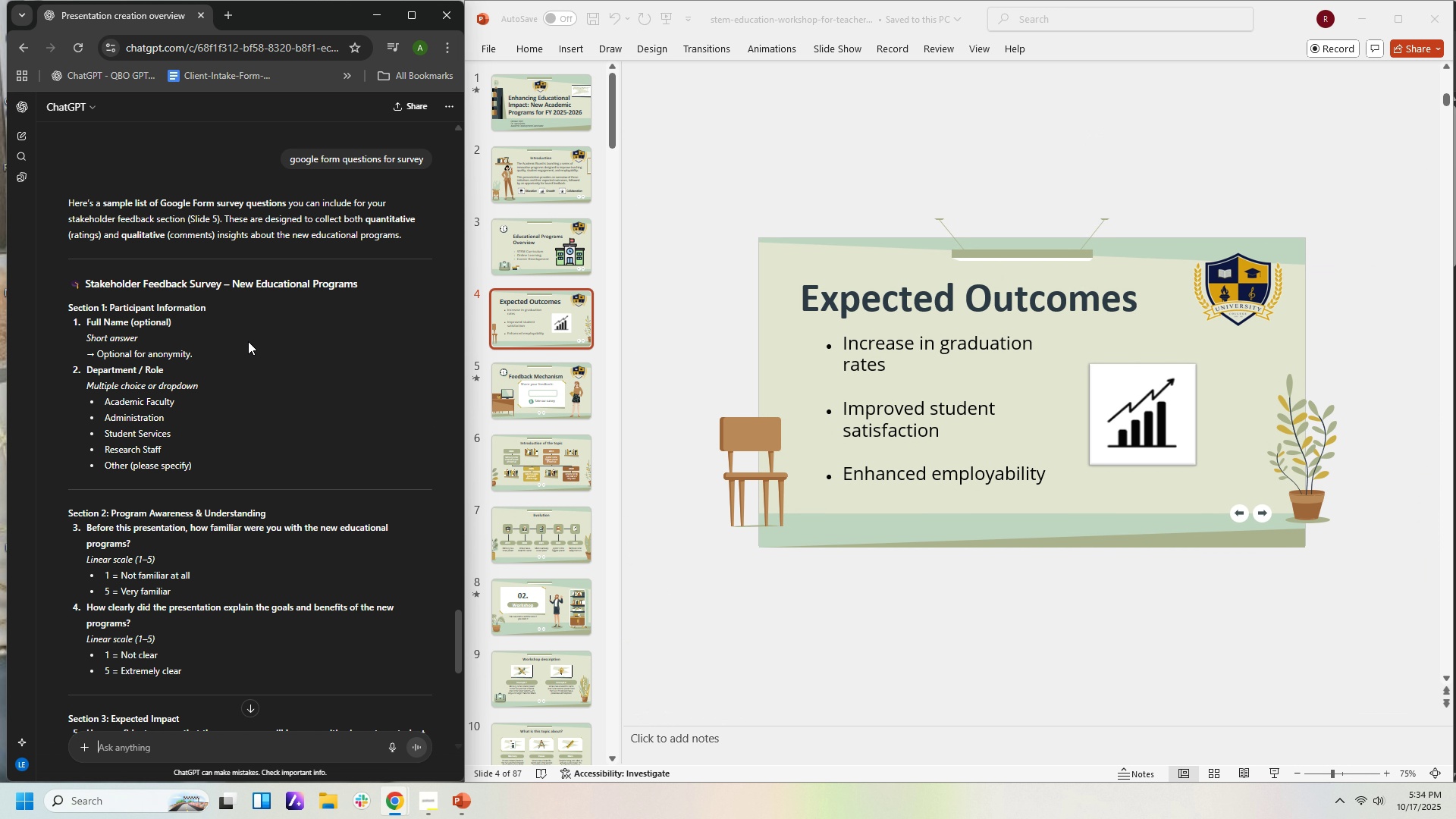 
scroll: coordinate [303, 392], scroll_direction: down, amount: 13.0
 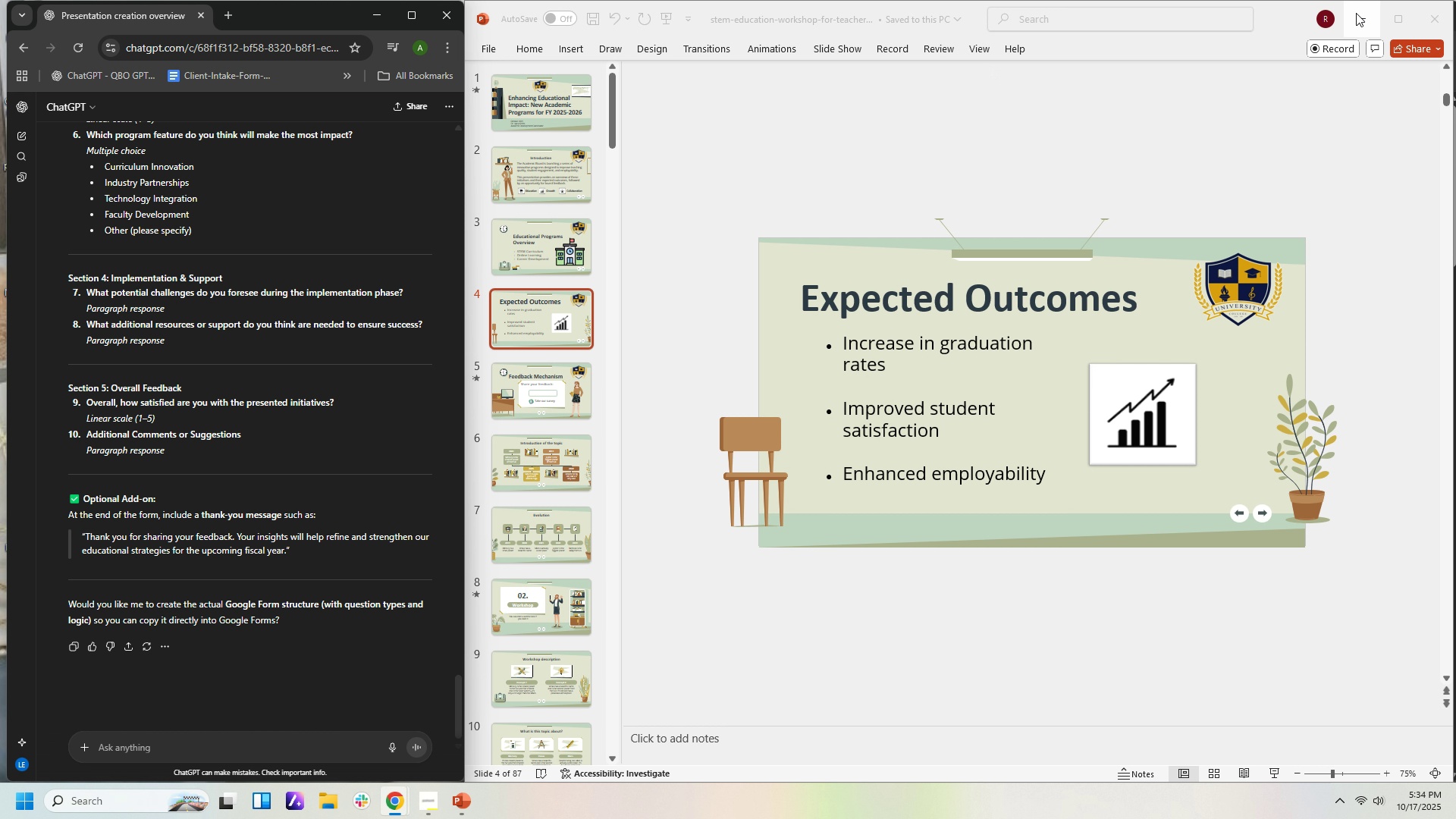 
left_click([1357, 14])
 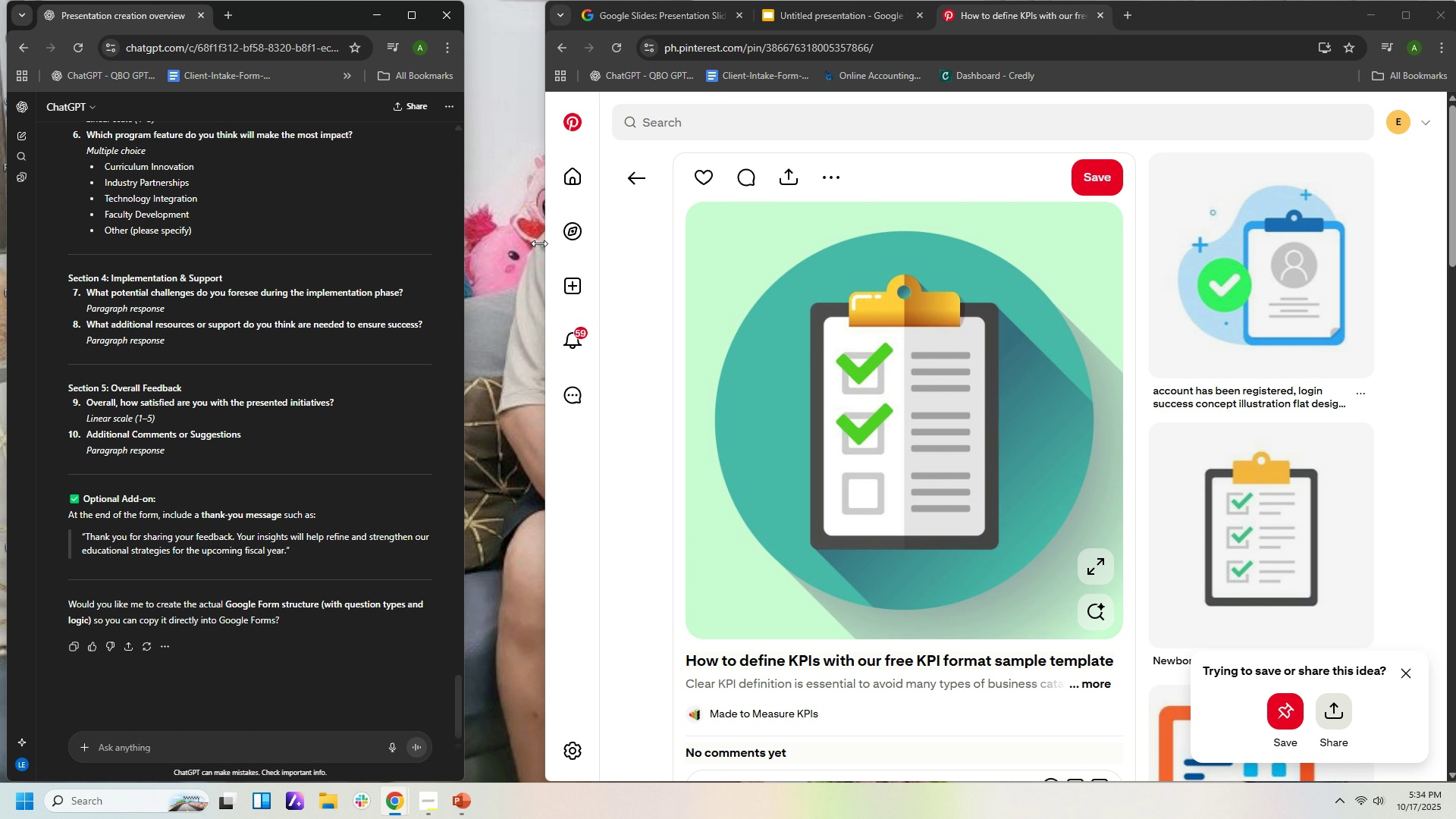 
left_click_drag(start_coordinate=[542, 243], to_coordinate=[460, 241])
 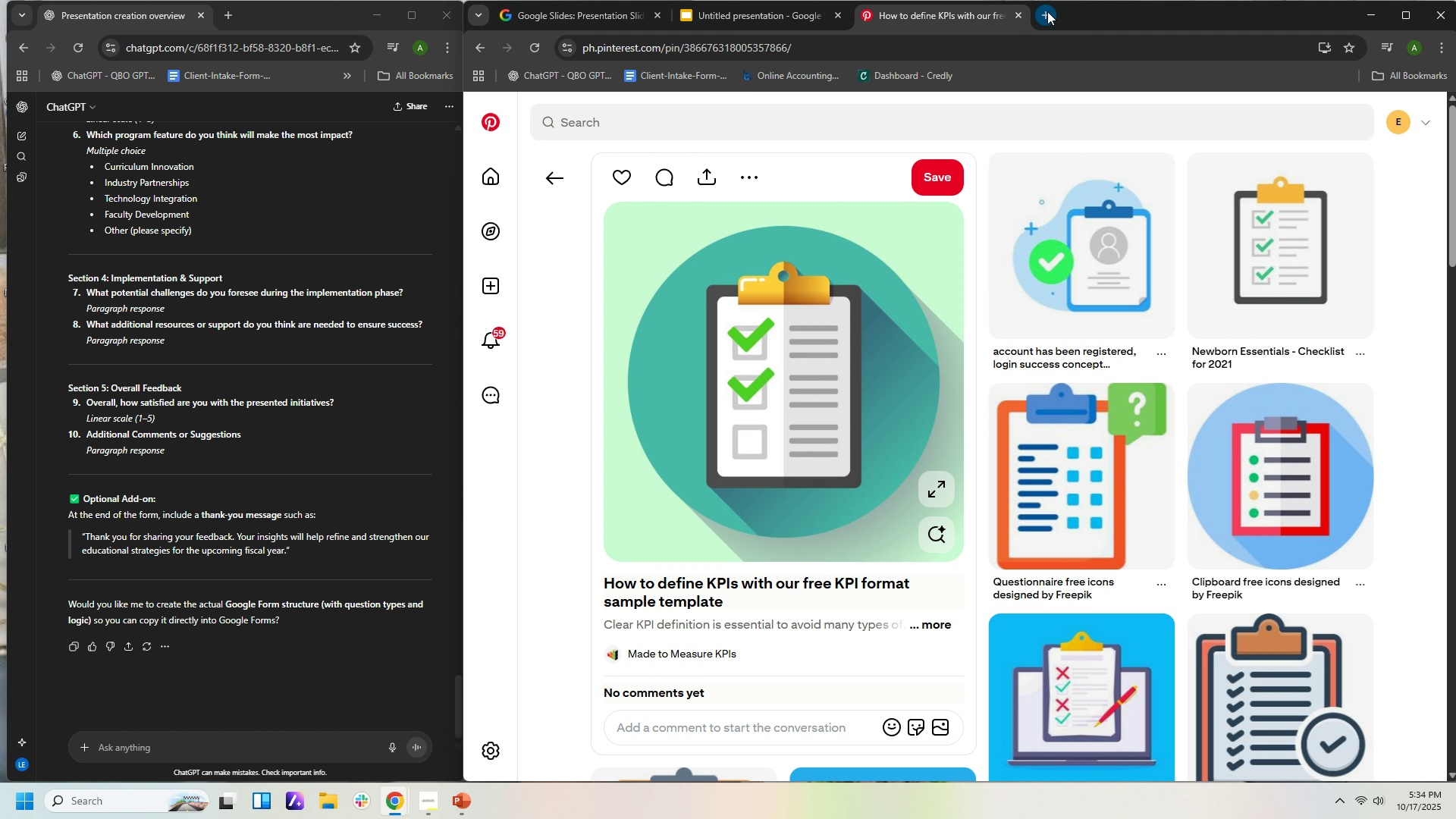 
left_click([1047, 11])
 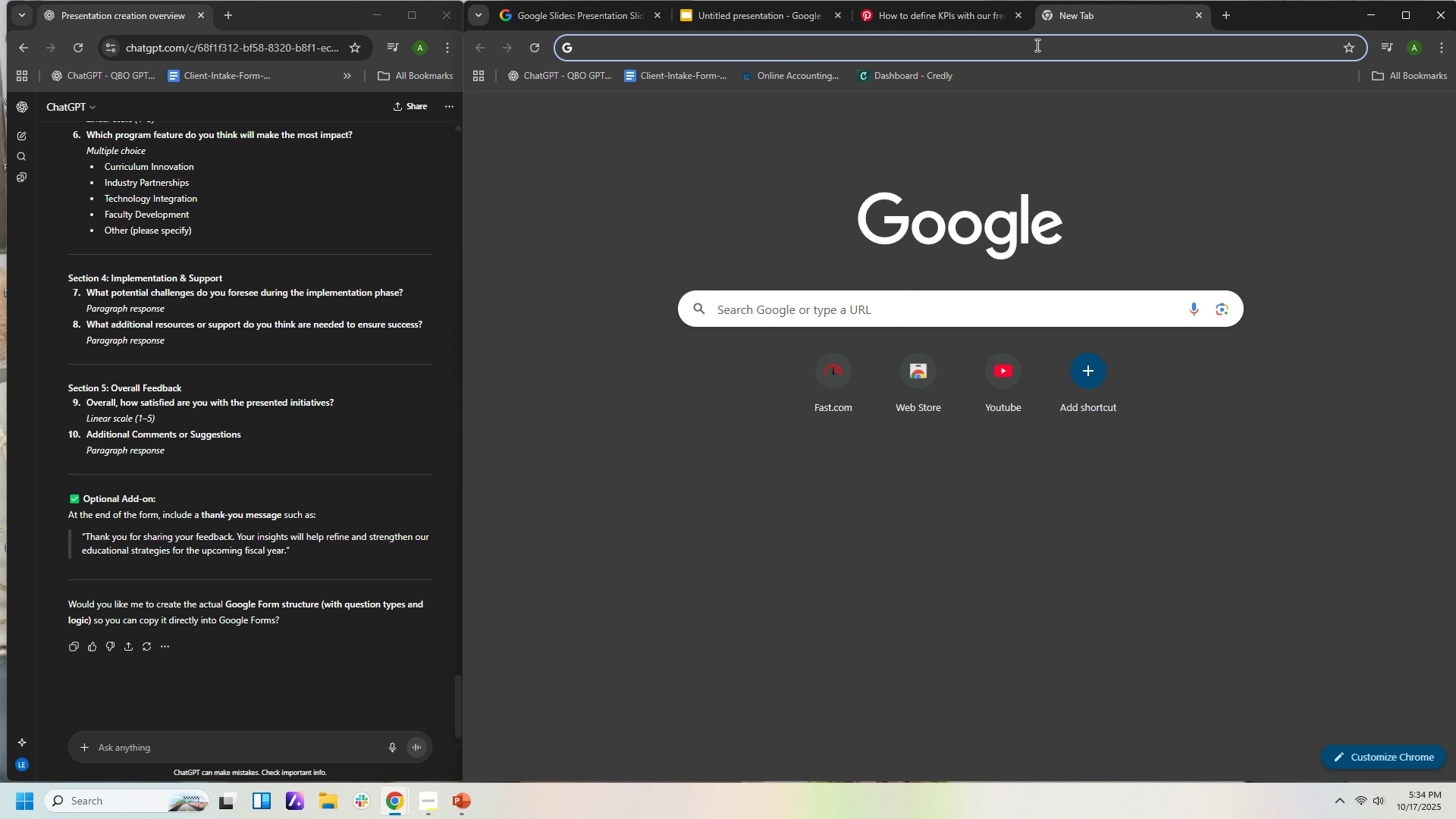 
left_click([1036, 45])
 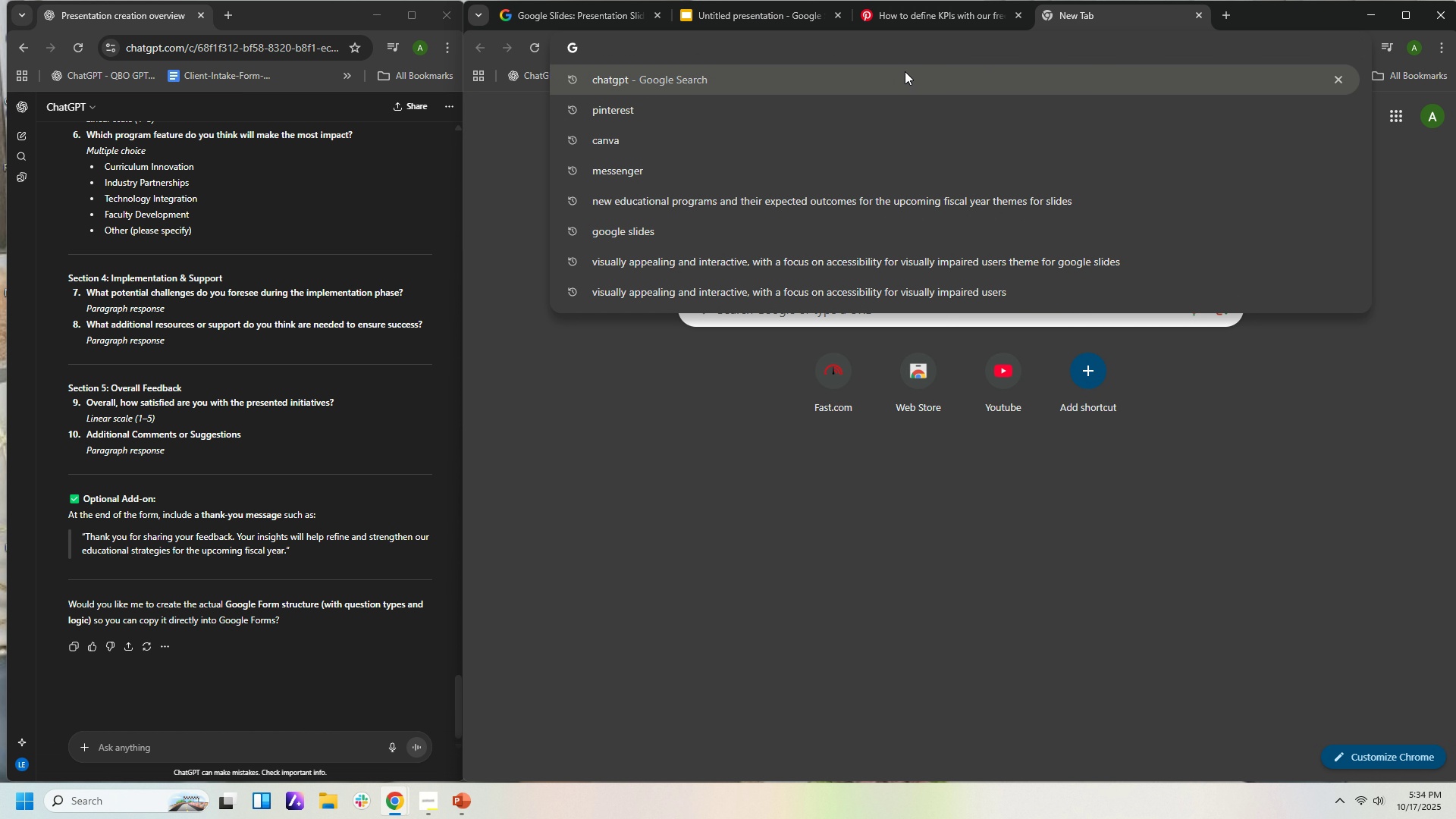 
type(google forms)
 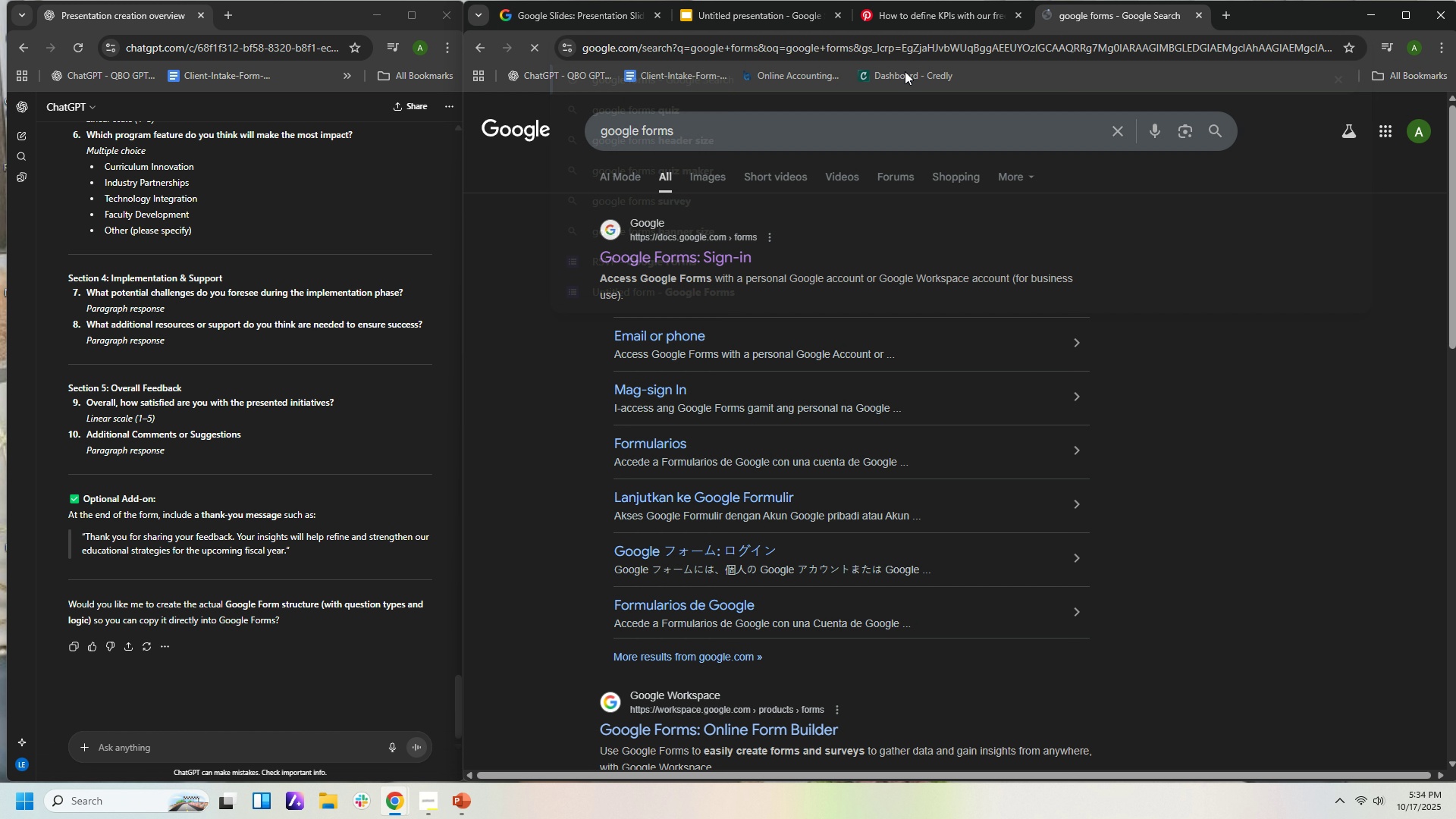 
key(Enter)
 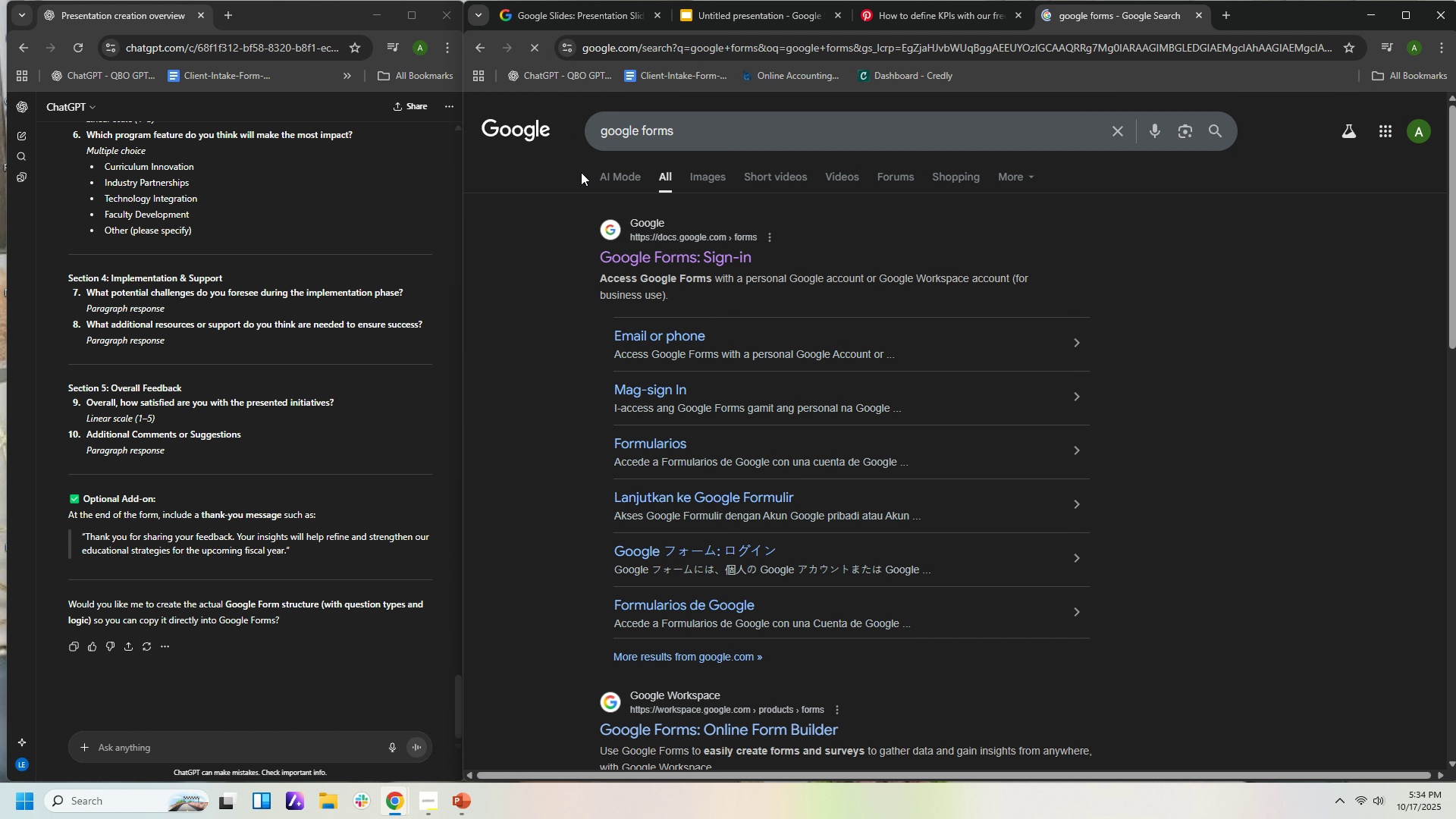 
left_click([668, 257])
 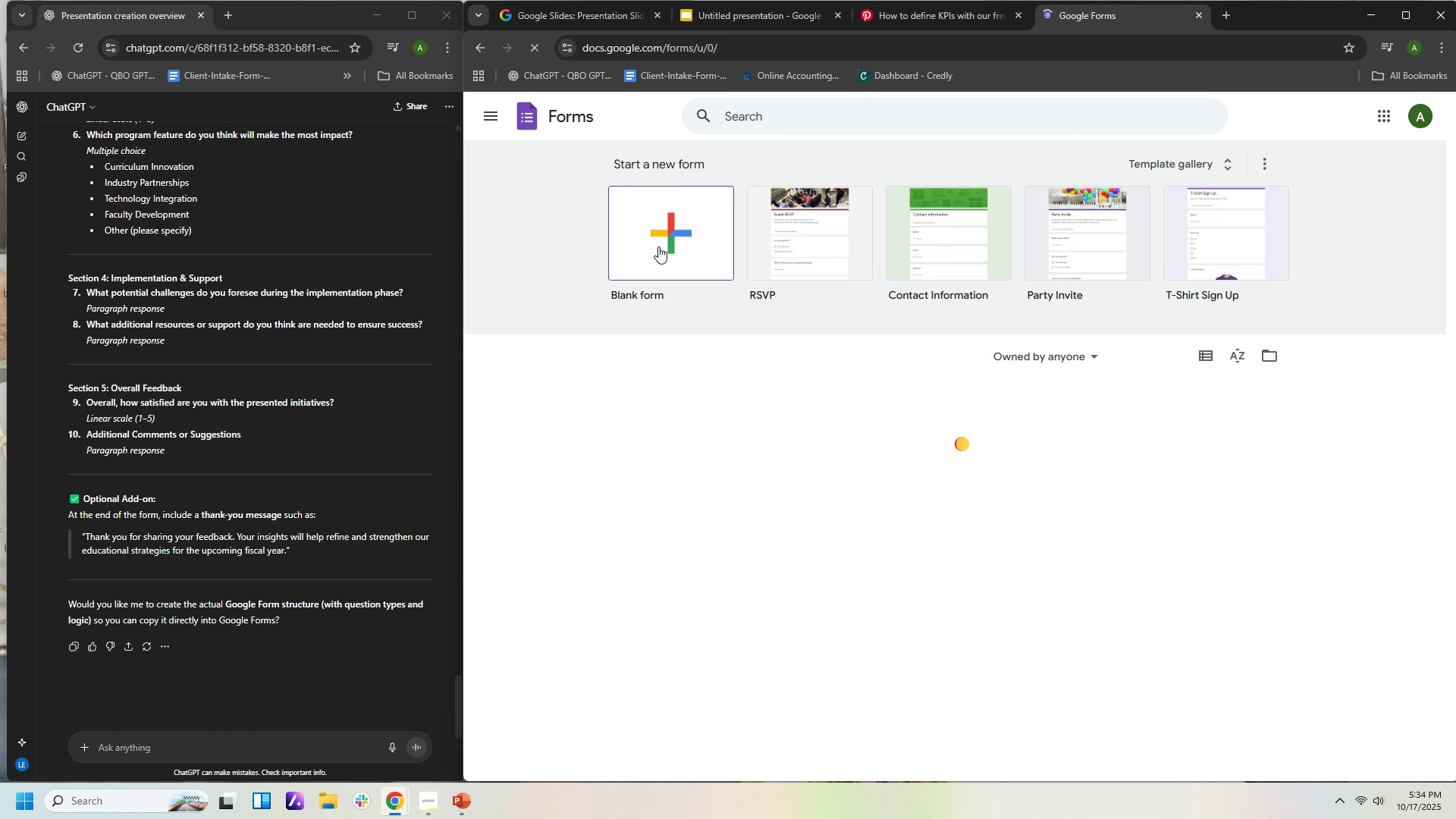 
left_click([657, 249])
 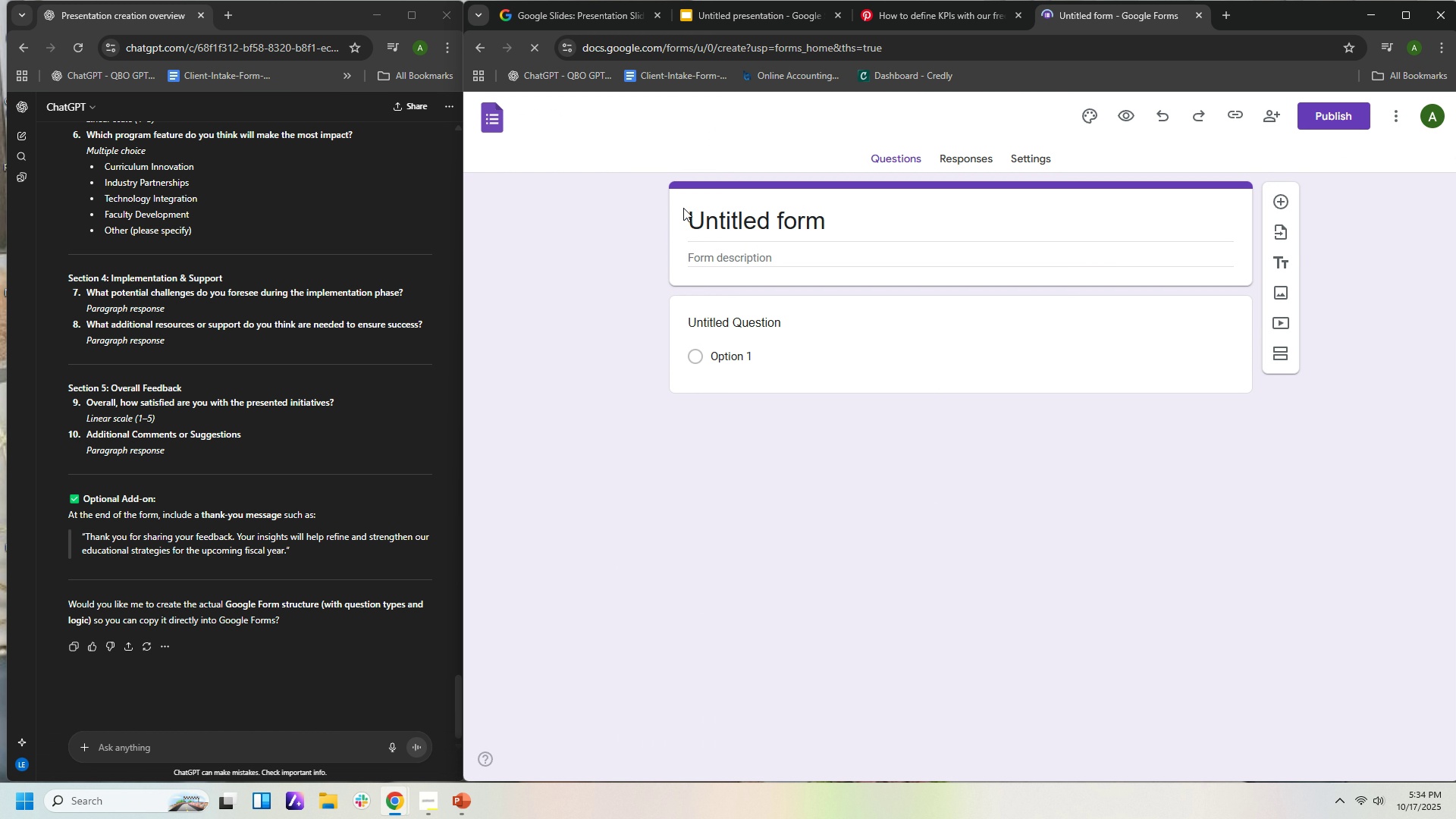 
scroll: coordinate [212, 240], scroll_direction: up, amount: 10.0
 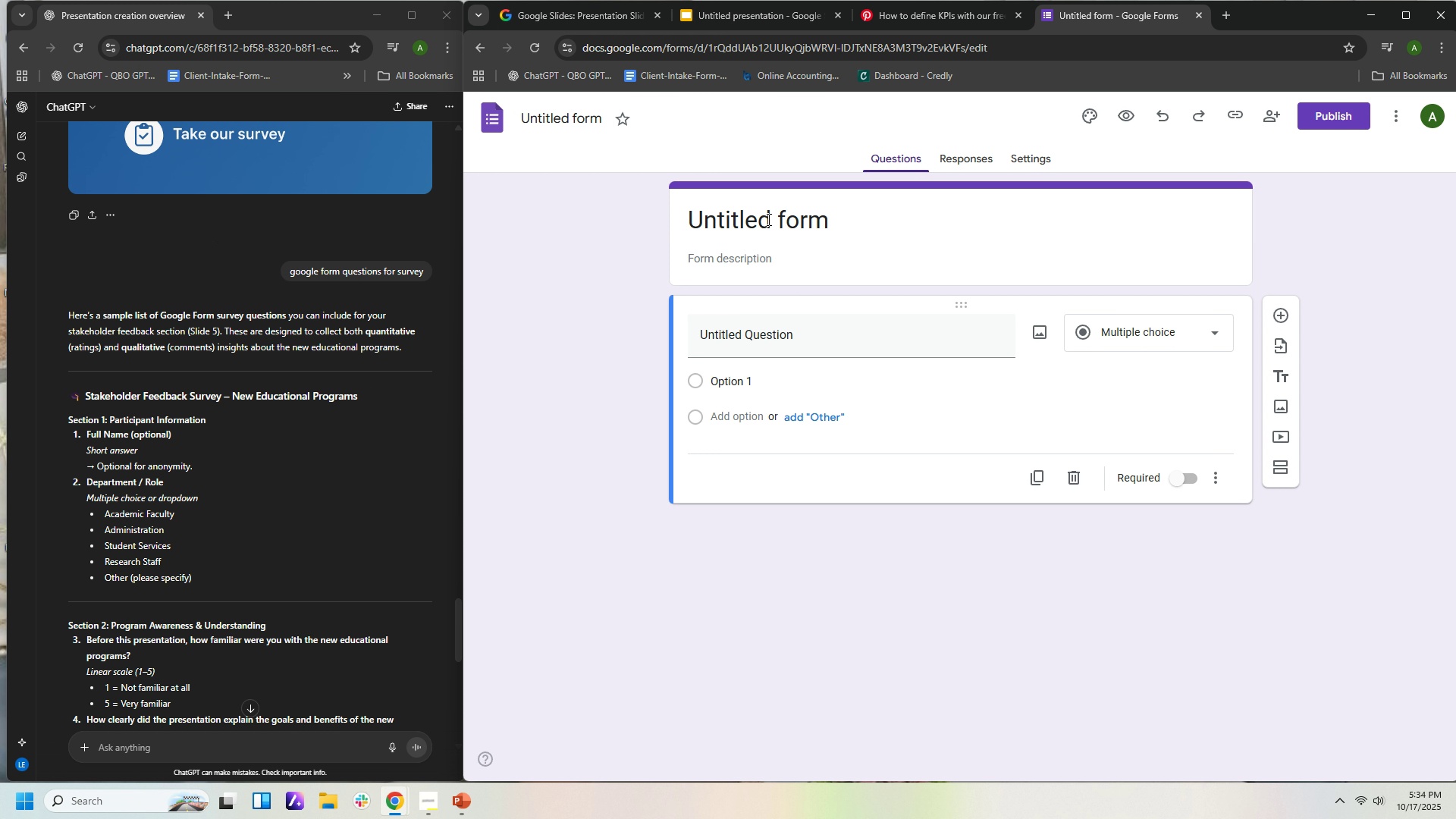 
wait(11.09)
 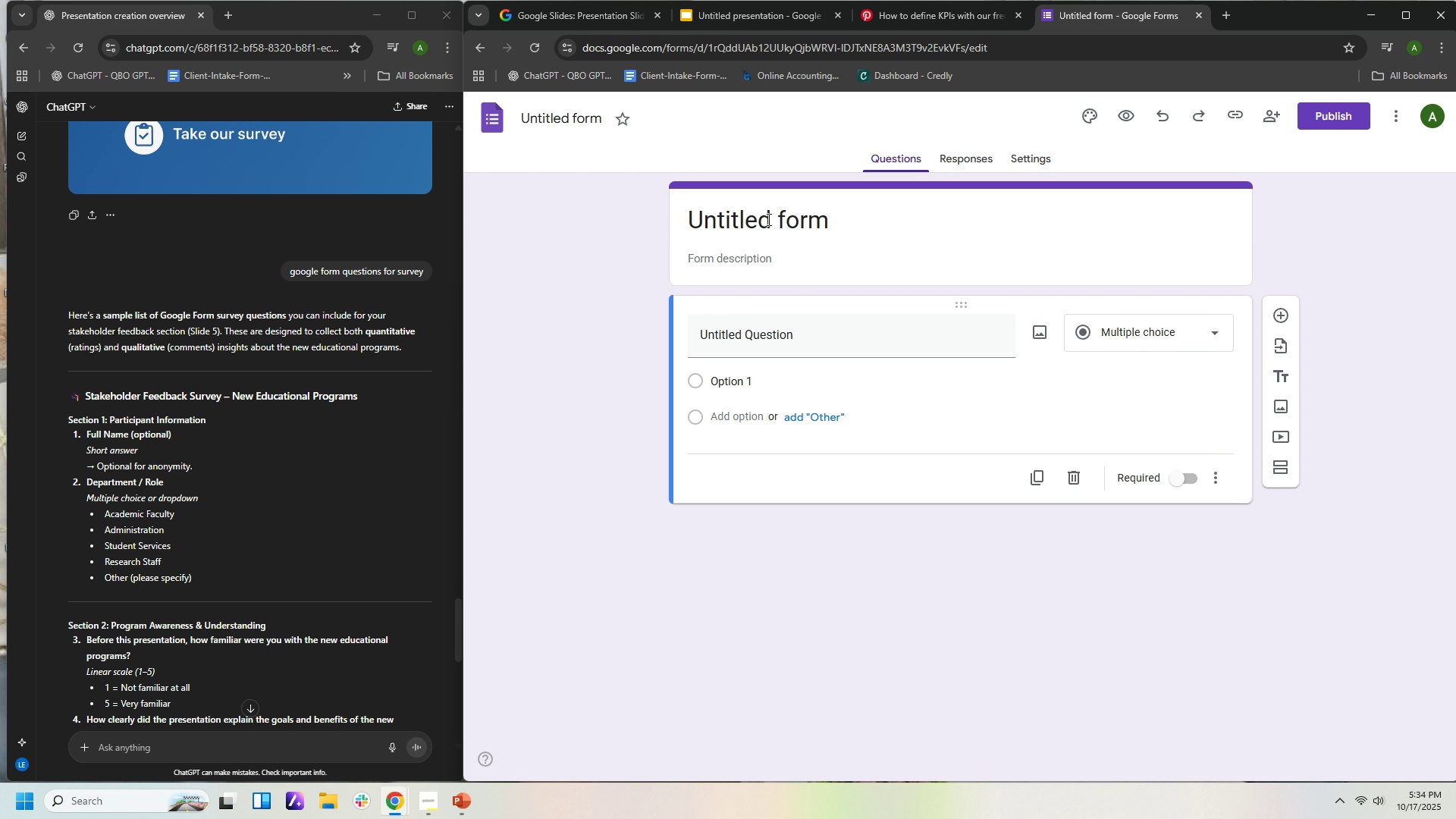 
left_click_drag(start_coordinate=[71, 393], to_coordinate=[362, 394])
 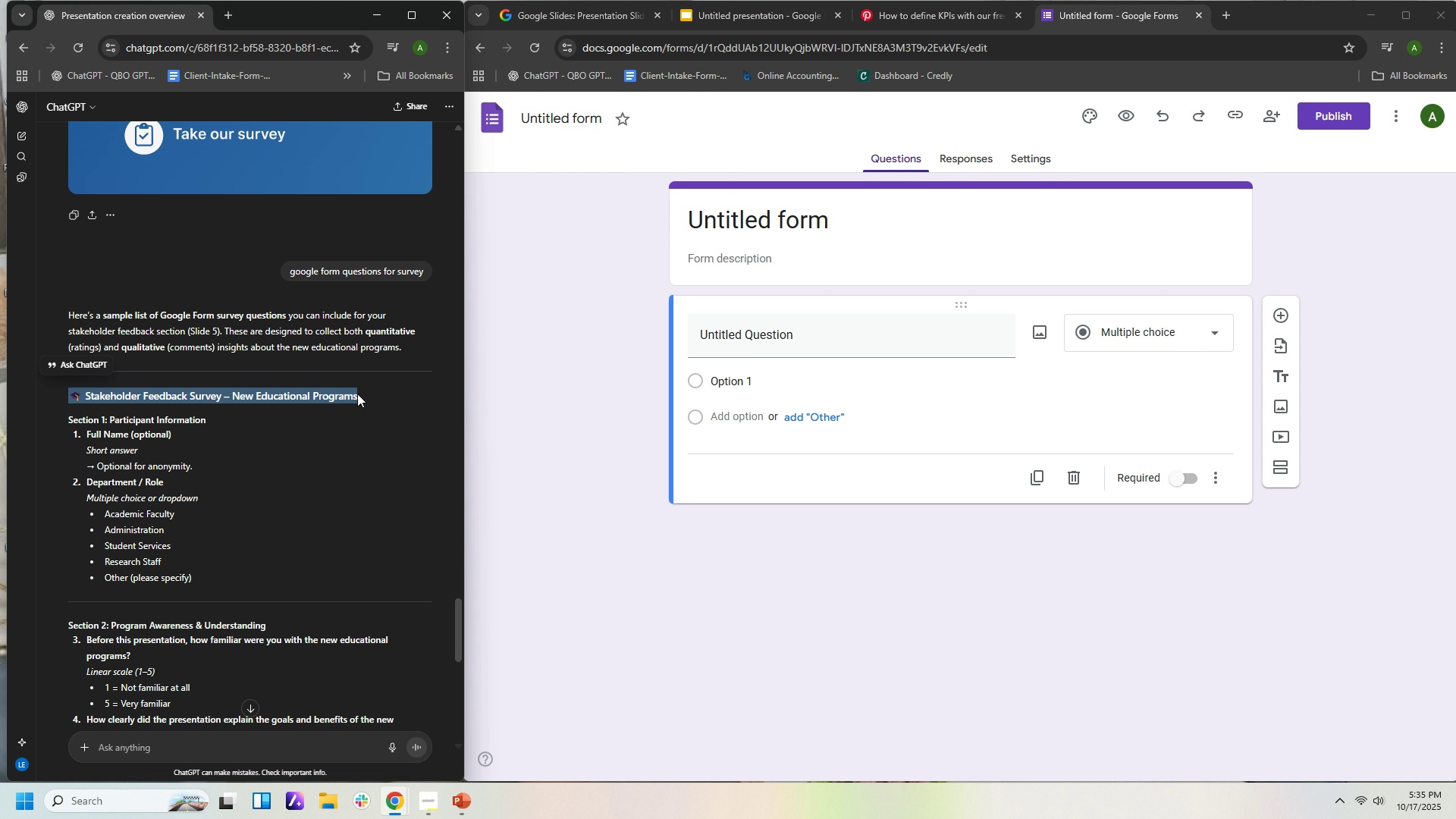 
key(Control+C)
 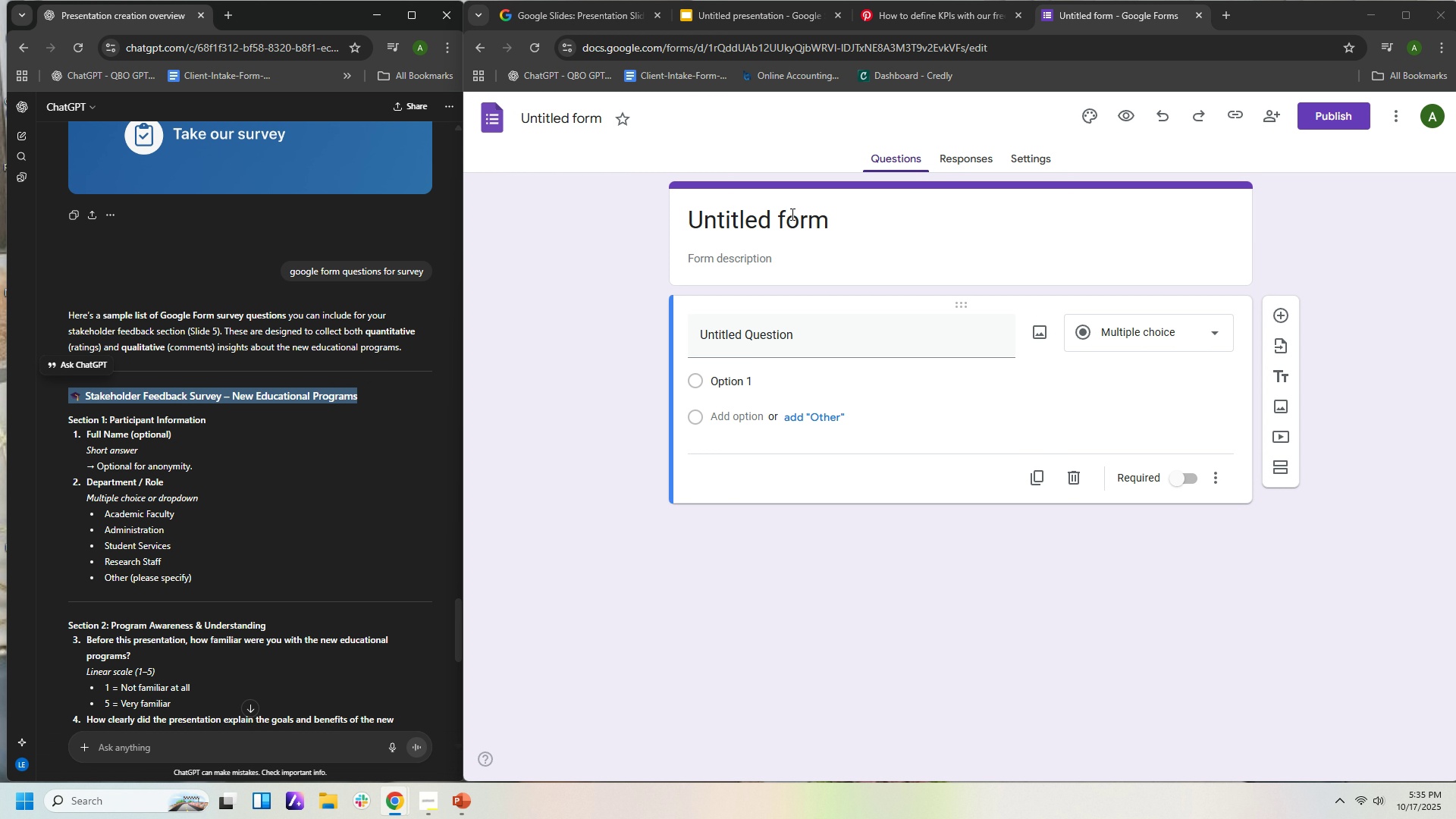 
left_click([791, 214])
 